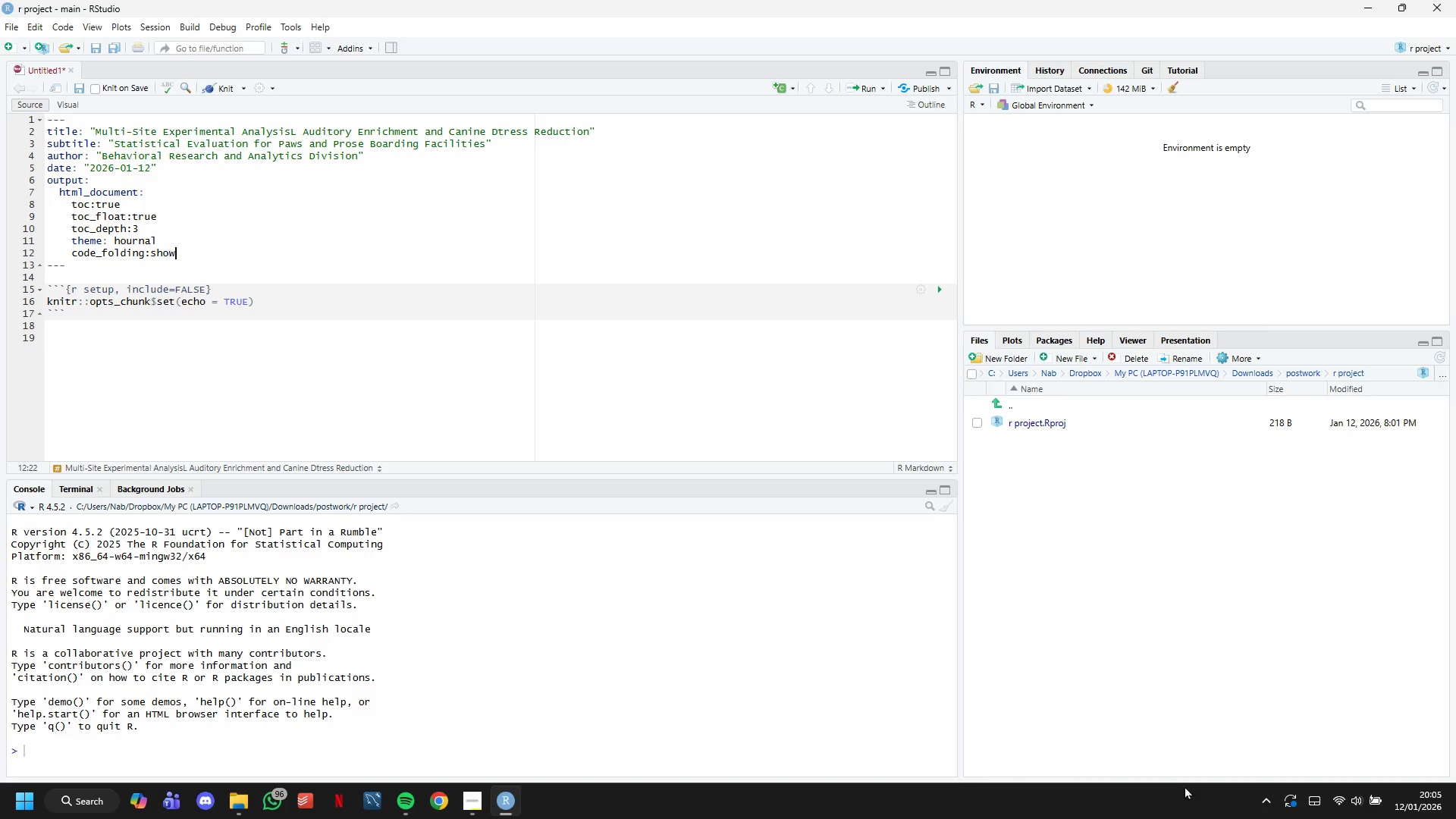 
key(Enter)
 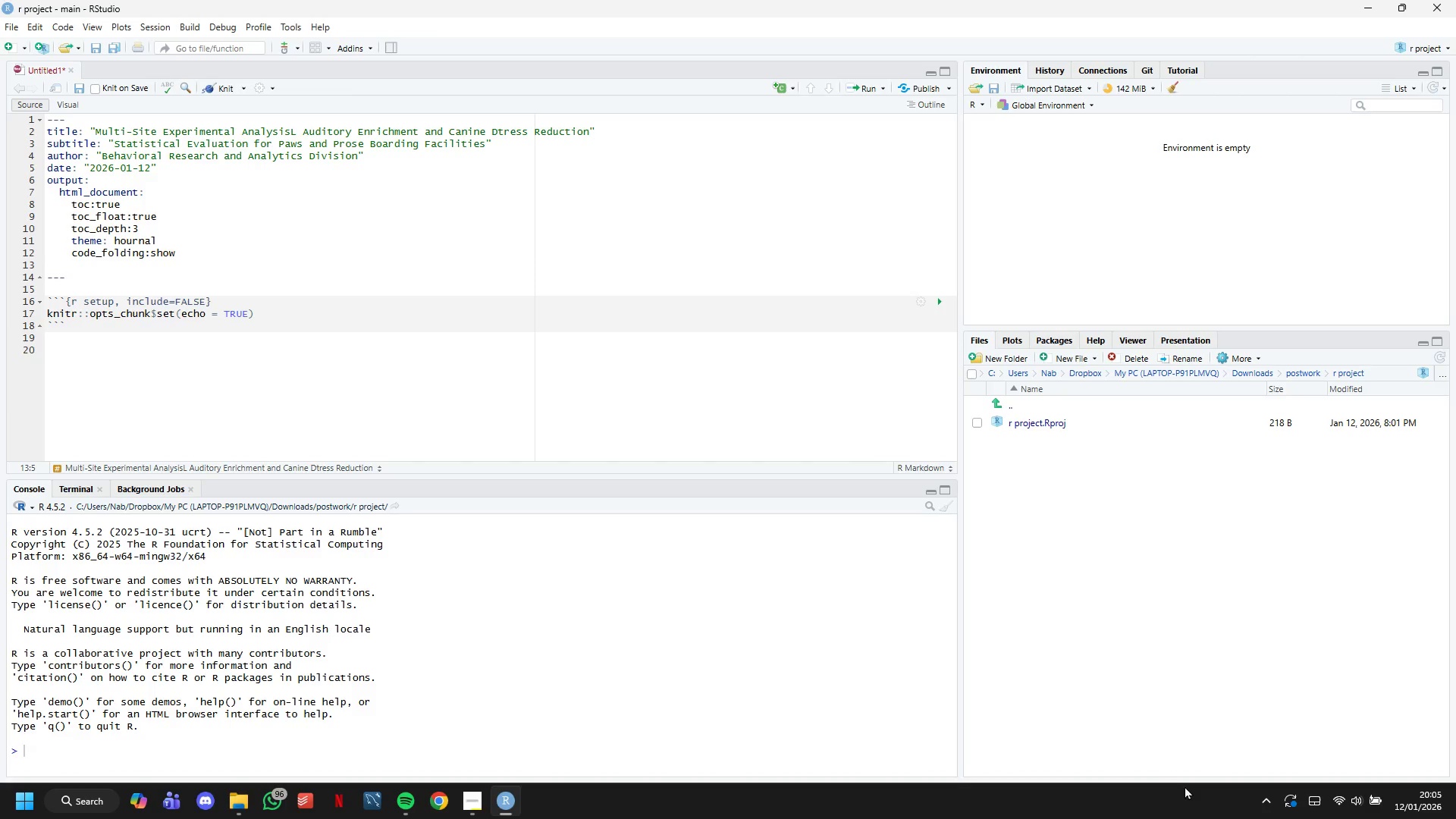 
type(df_print:paged)
 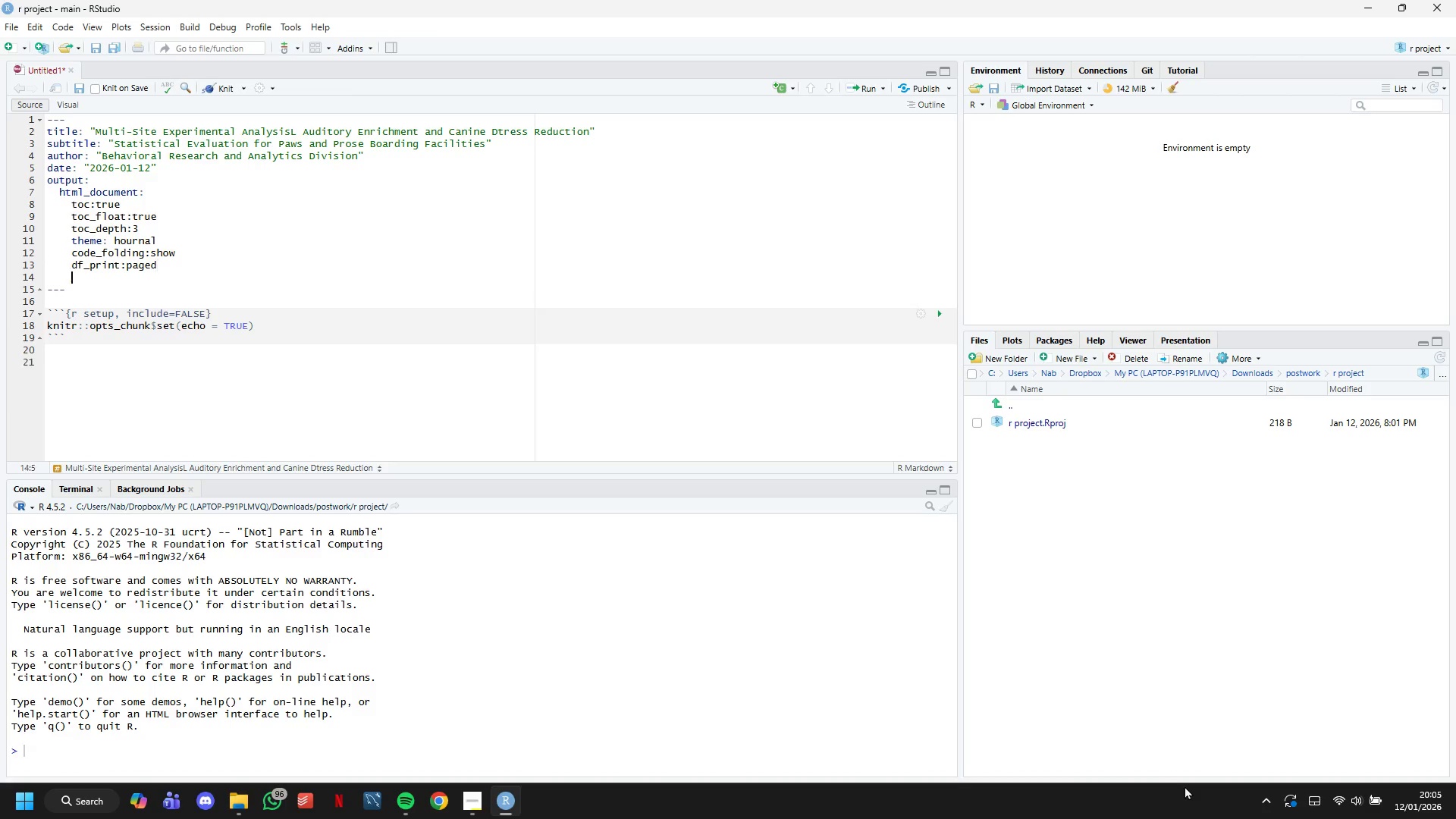 
key(Enter)
 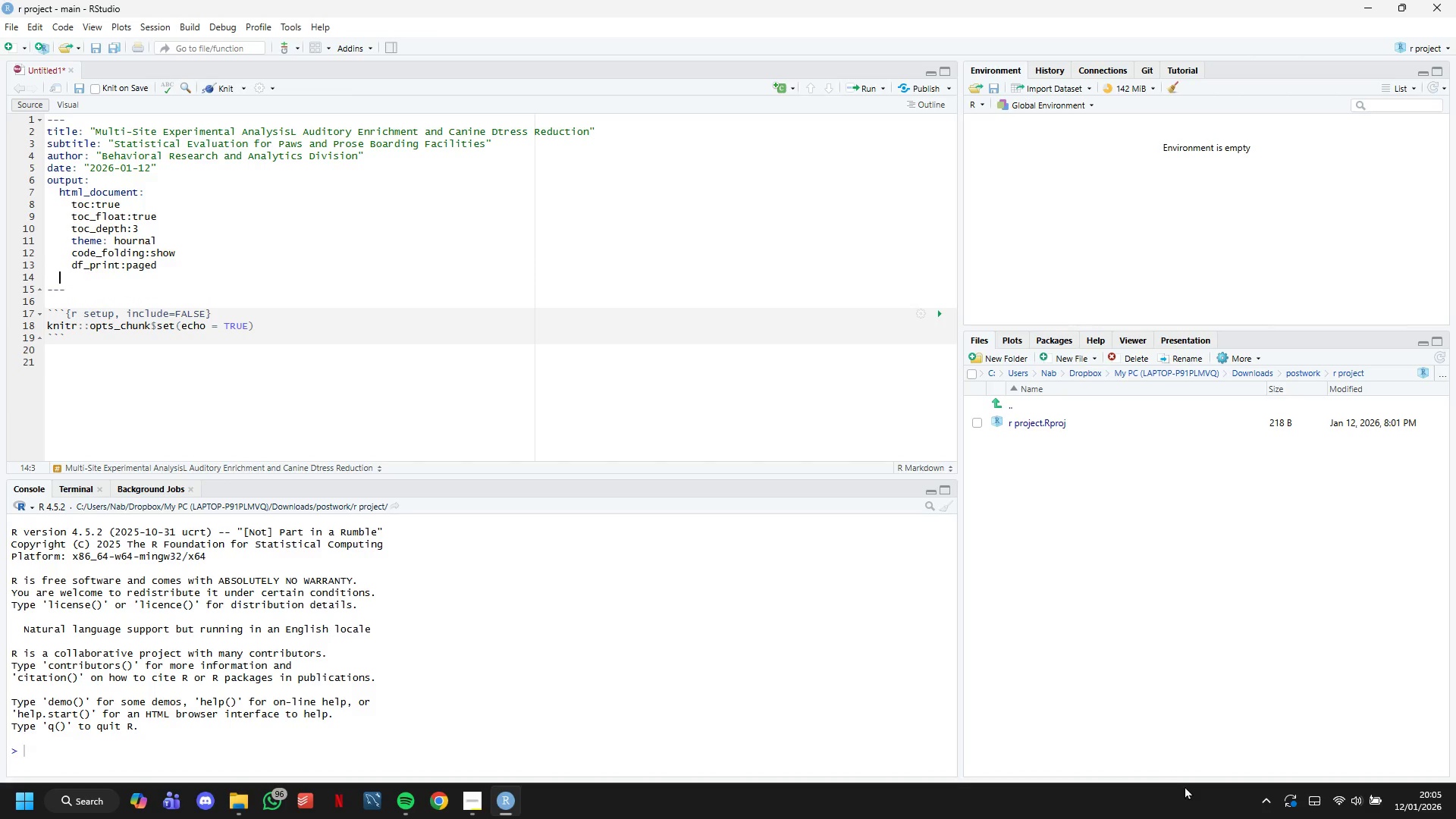 
key(Backspace)
type(pdf_docue)
key(Backspace)
type(e)
key(Backspace)
type(ment:)
 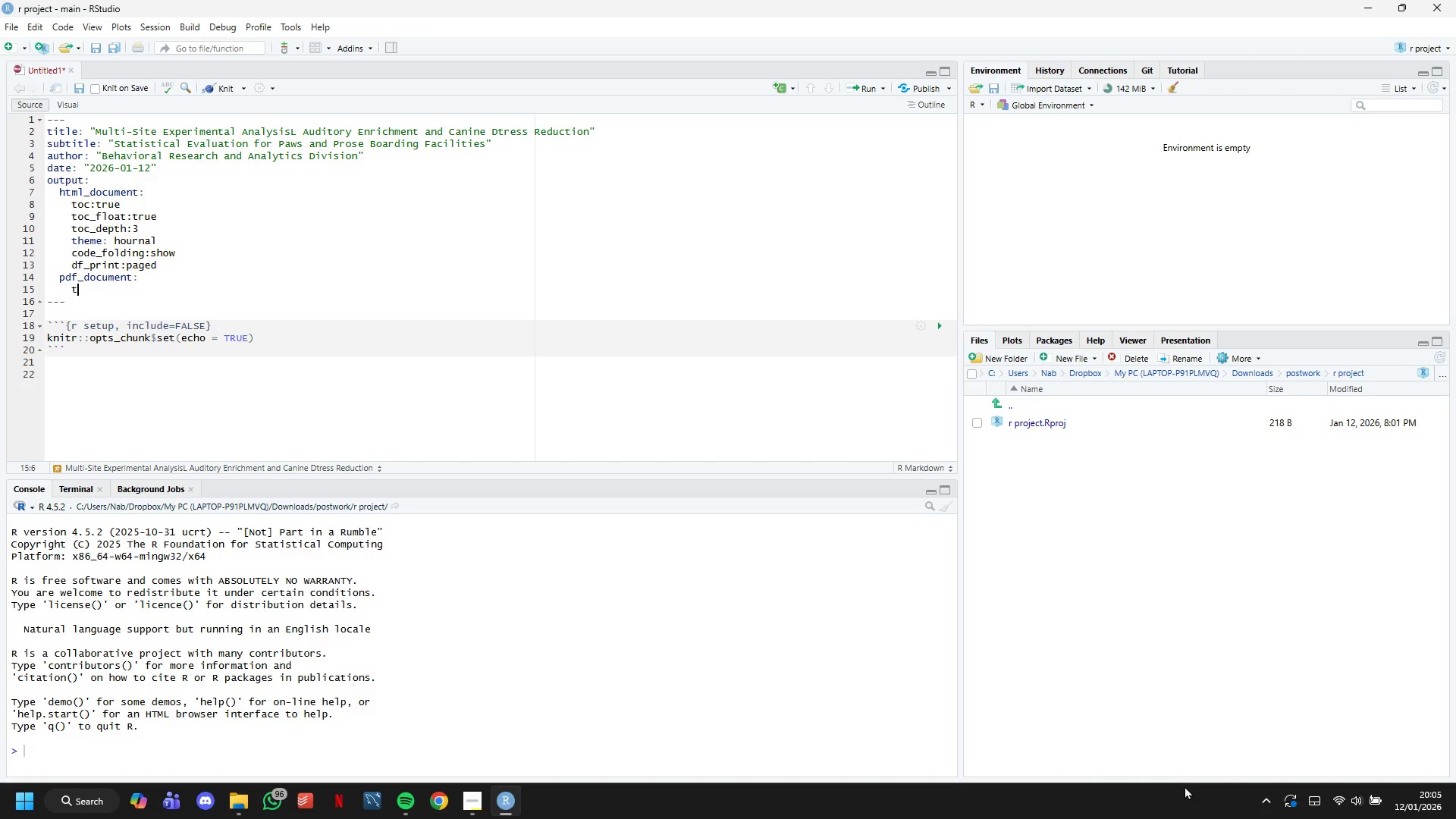 
 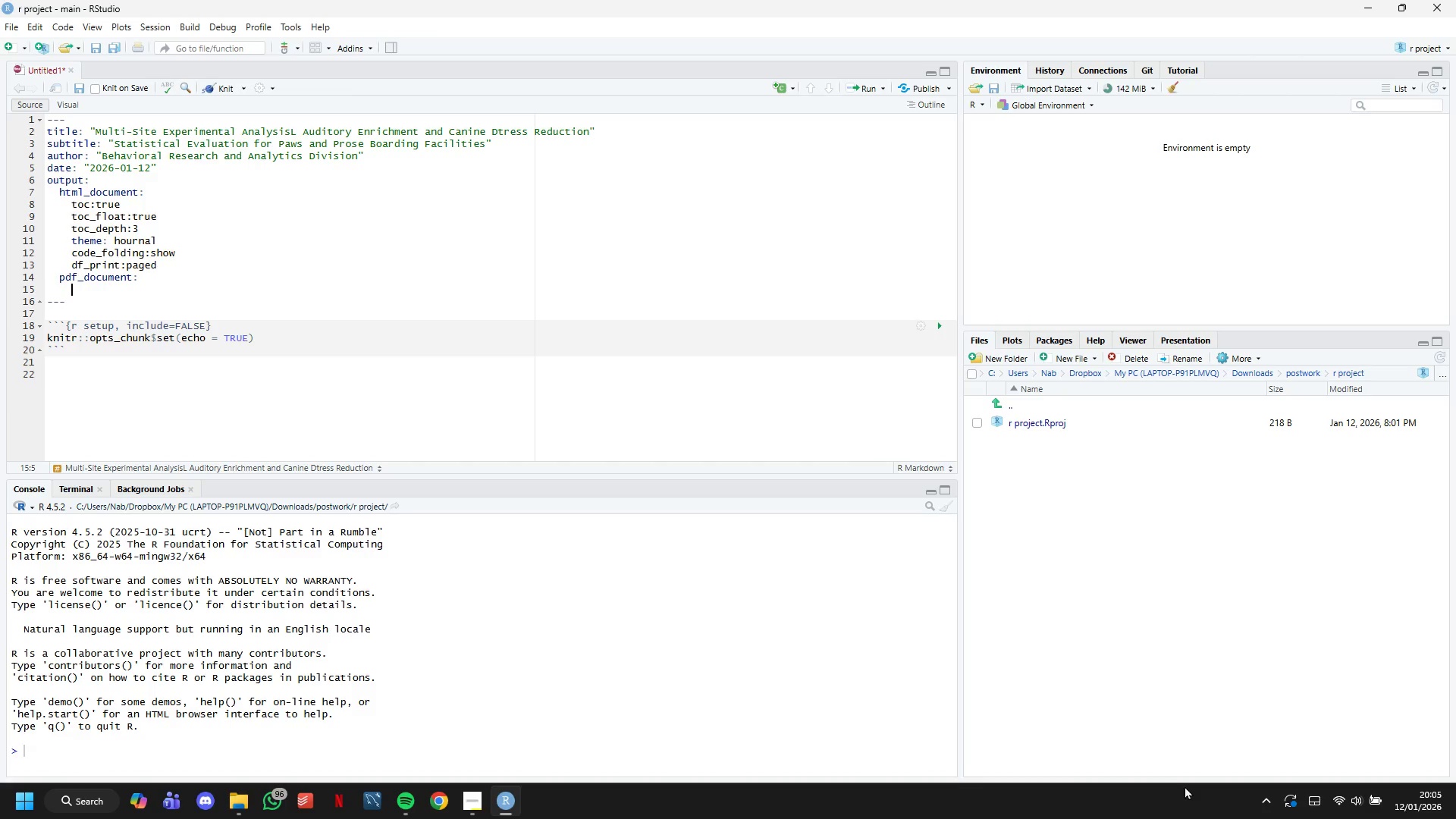 
key(Enter)
 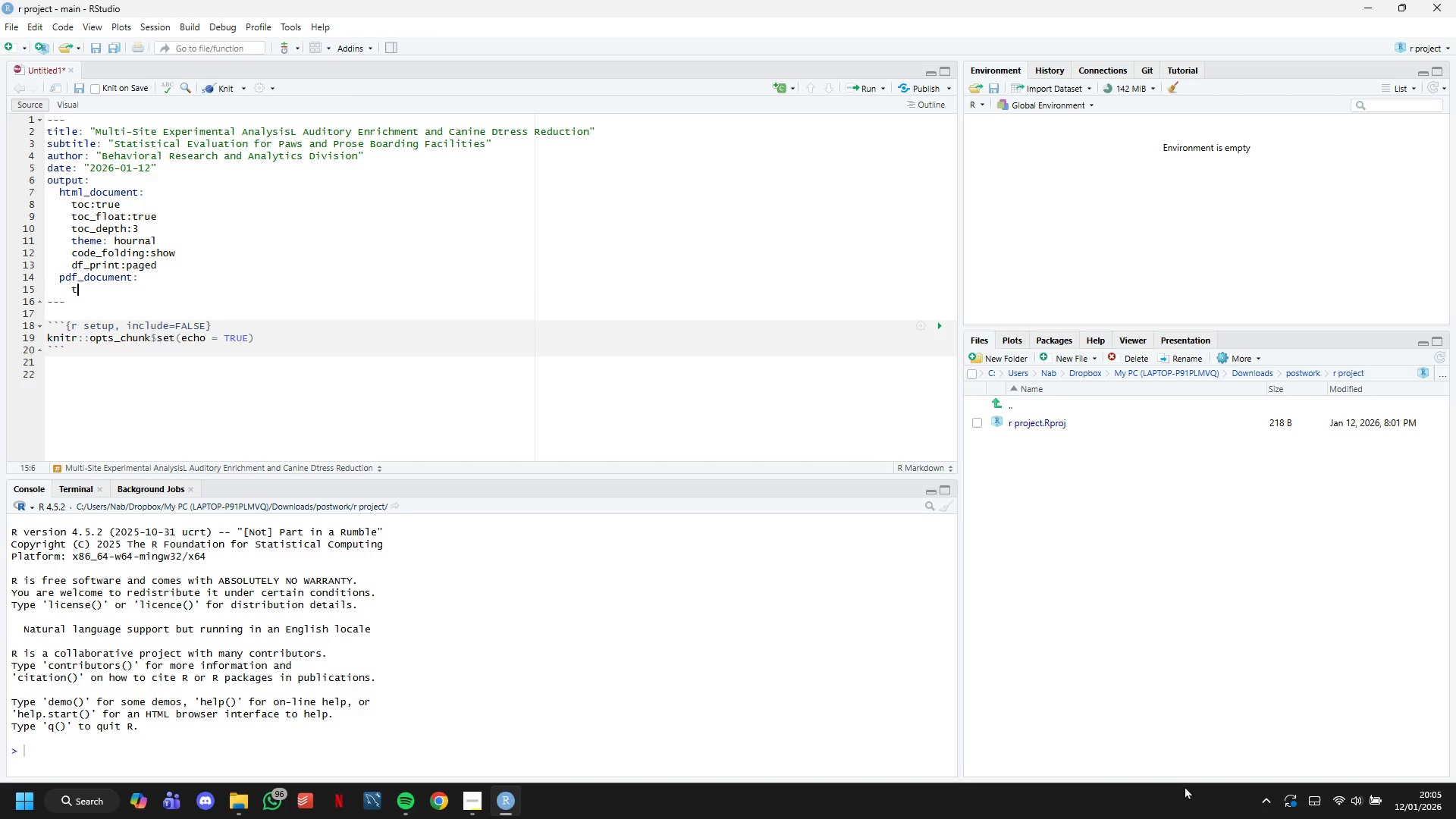 
type(toc: truw)
key(Backspace)
type(e)
 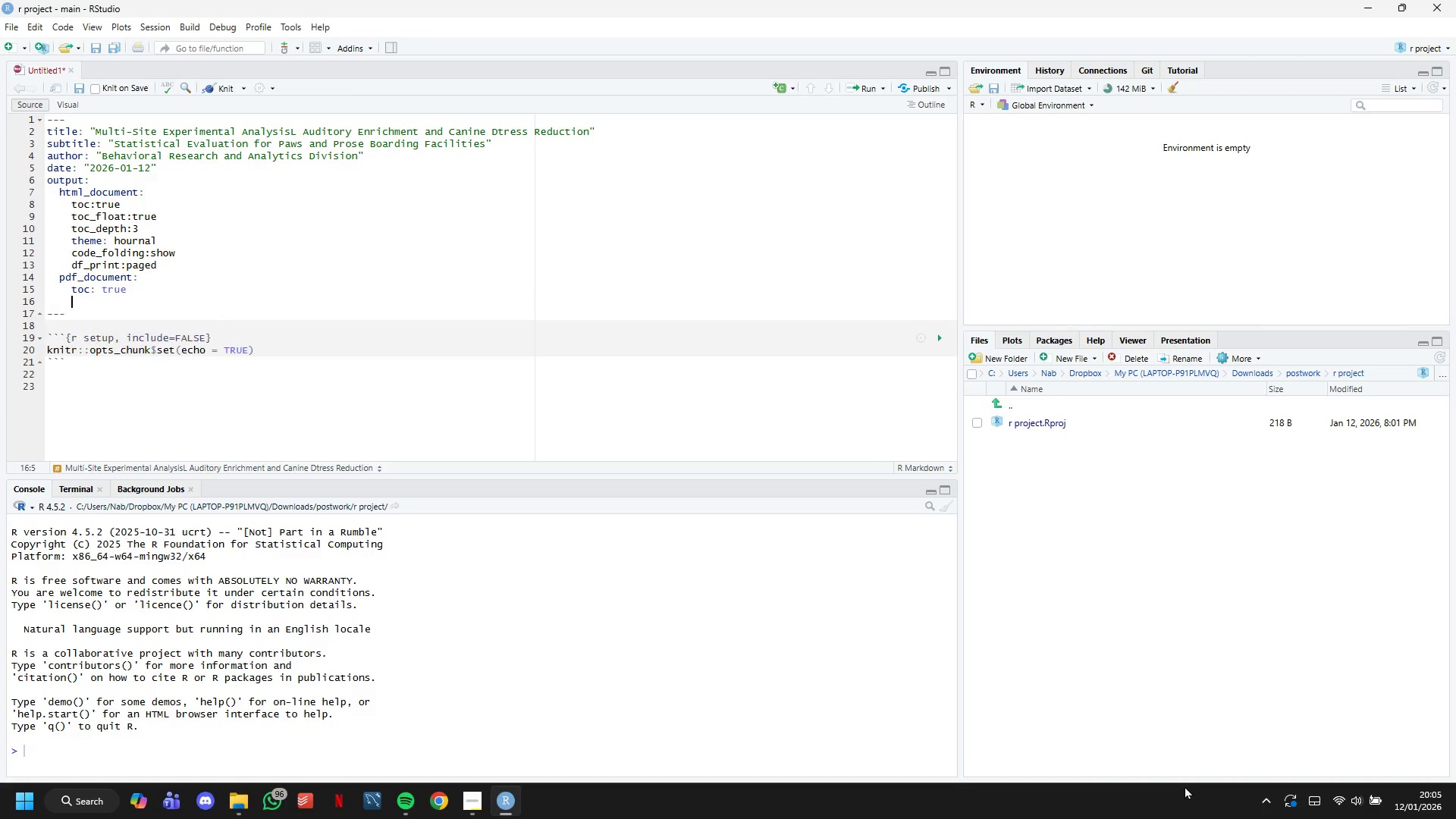 
key(Enter)
 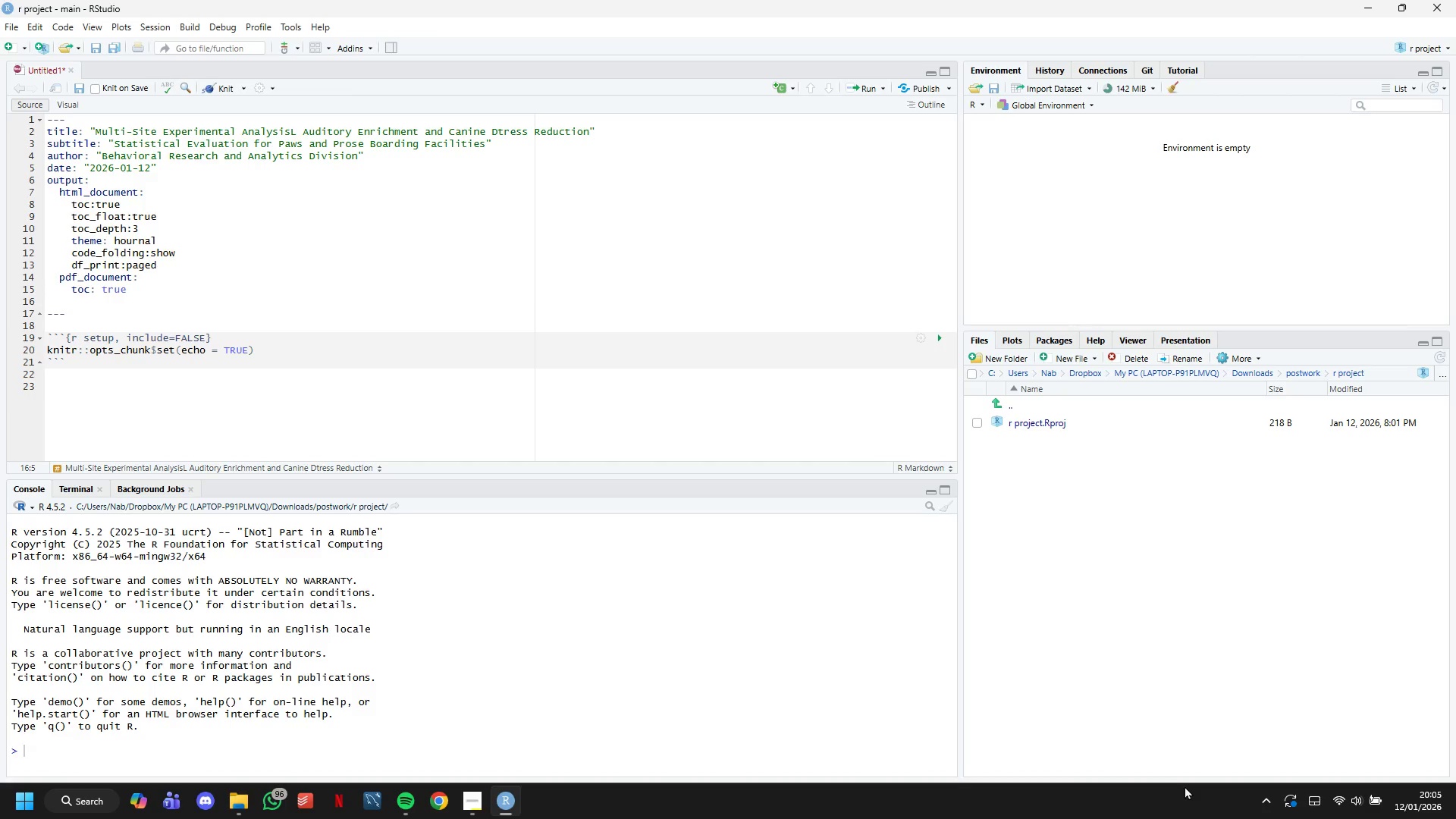 
type(number_sections:true)
 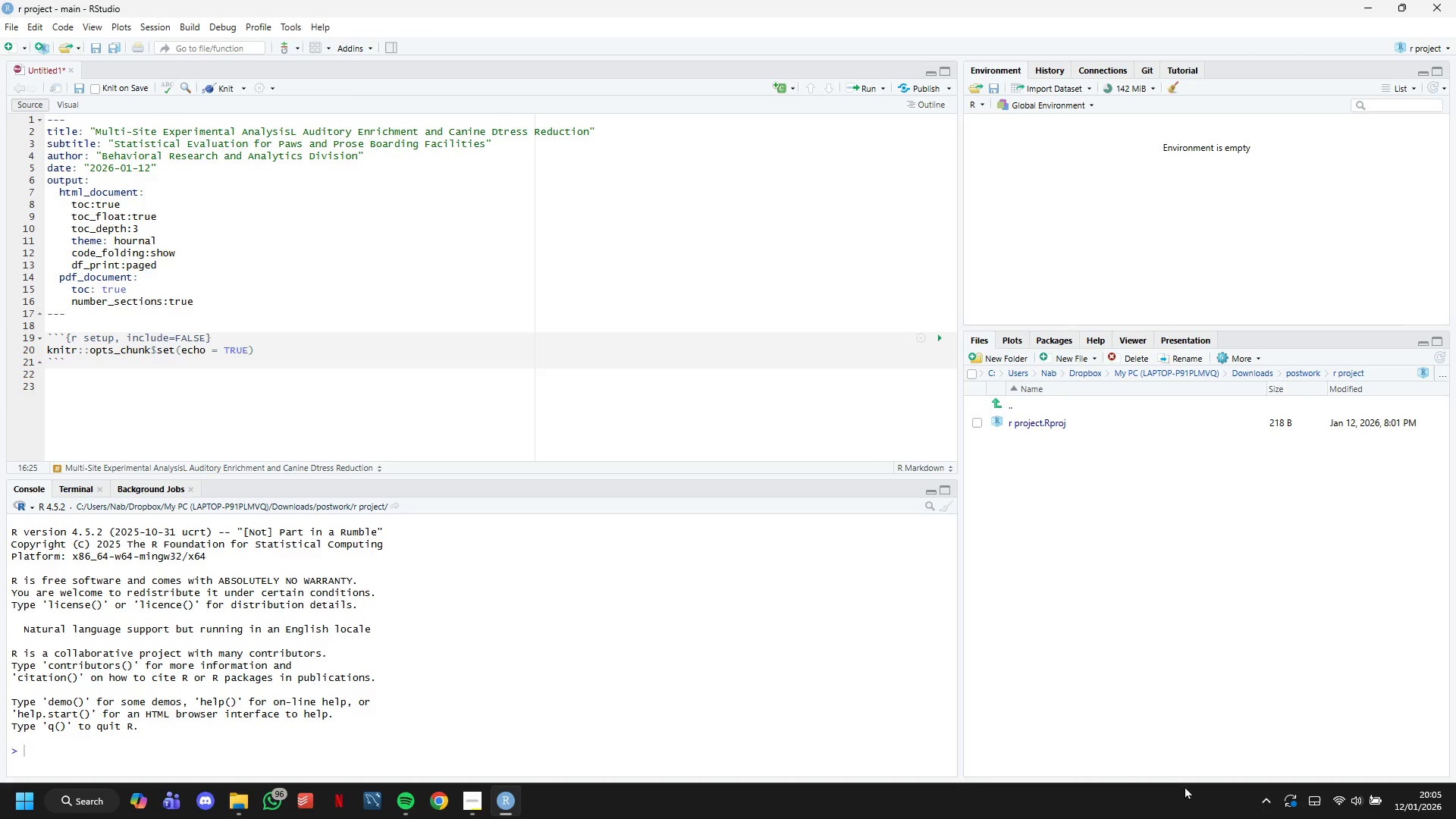 
key(Enter)
 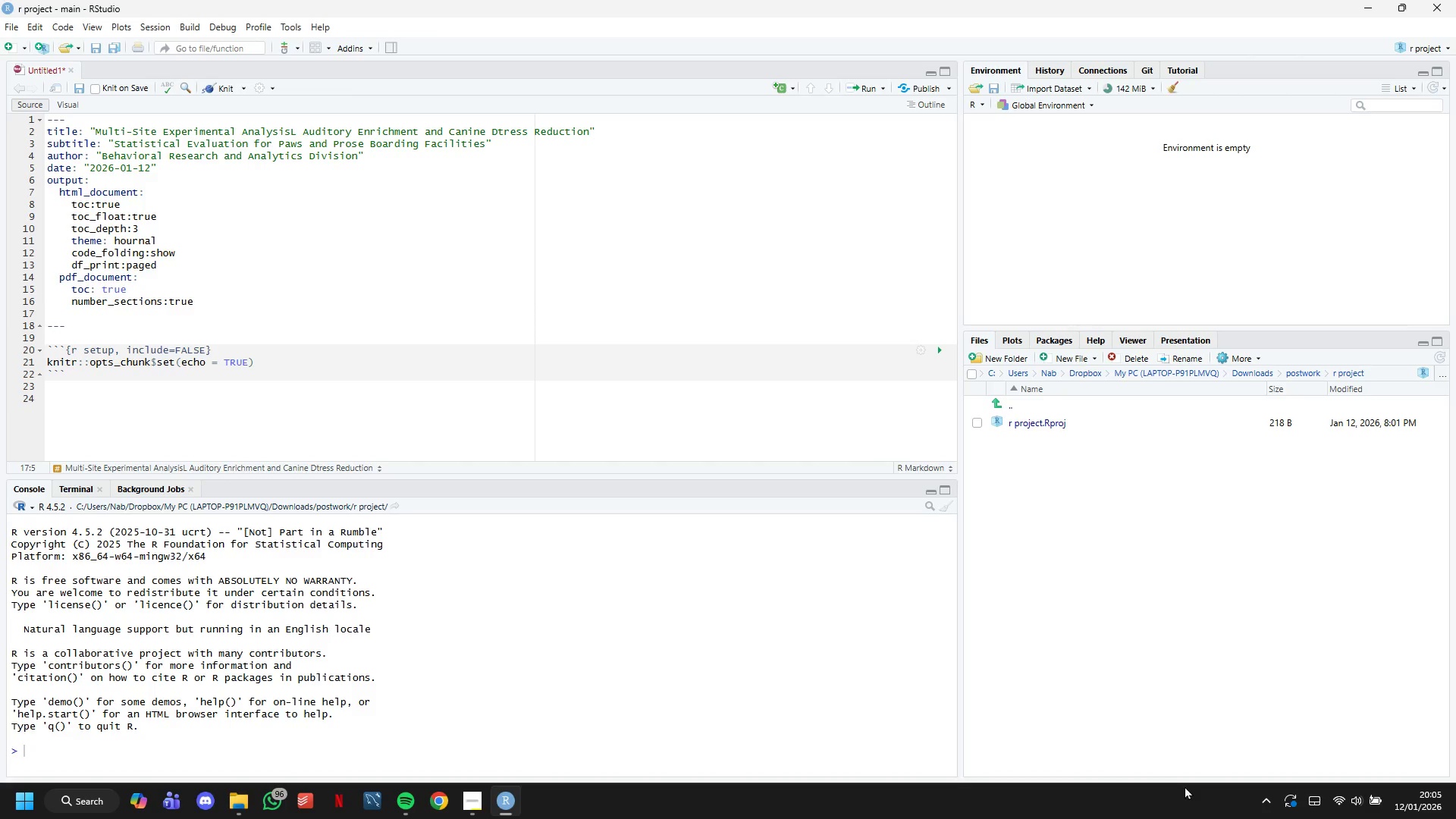 
hold_key(key=ArrowLeft, duration=0.53)
 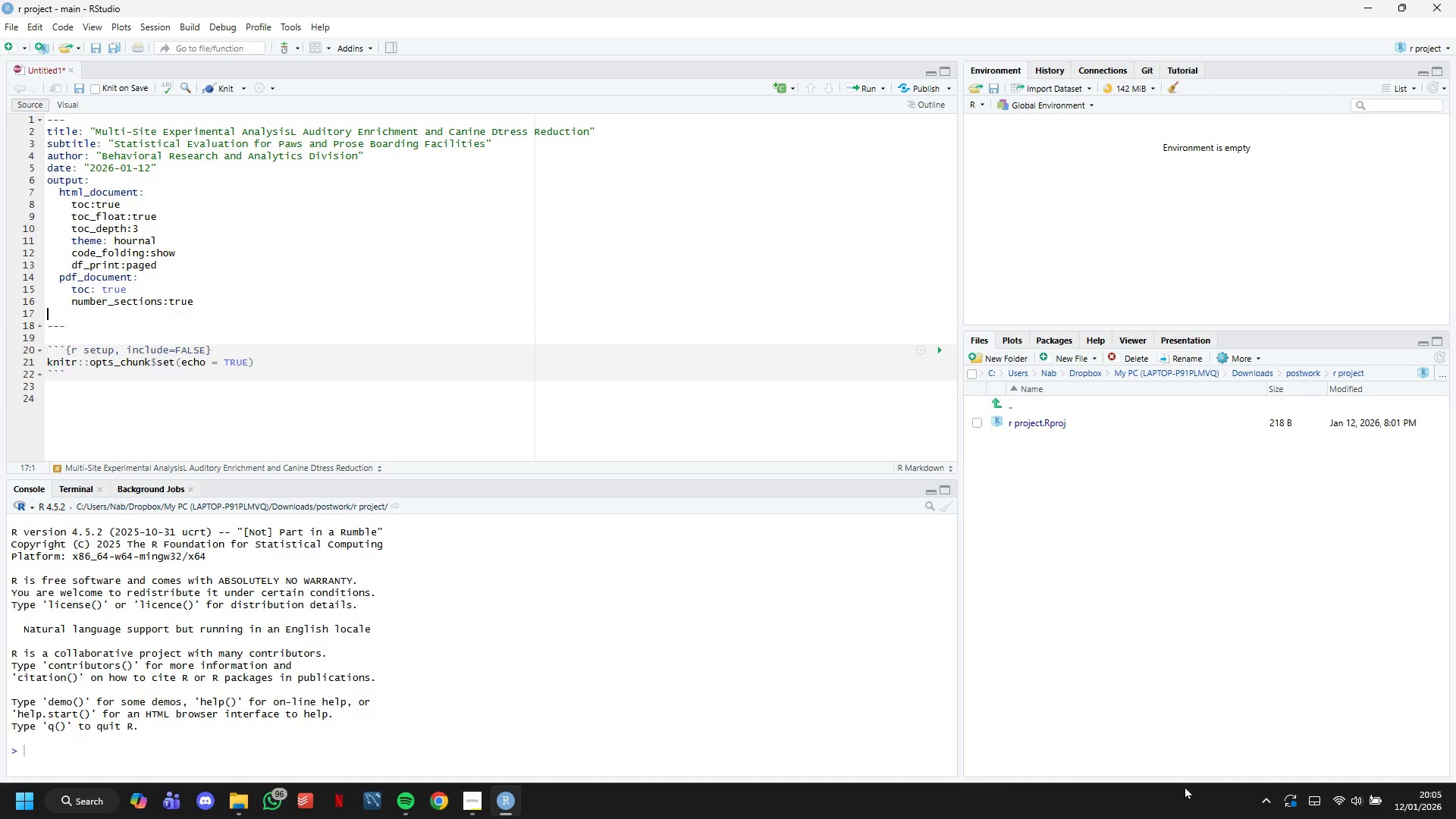 
key(Backspace)
 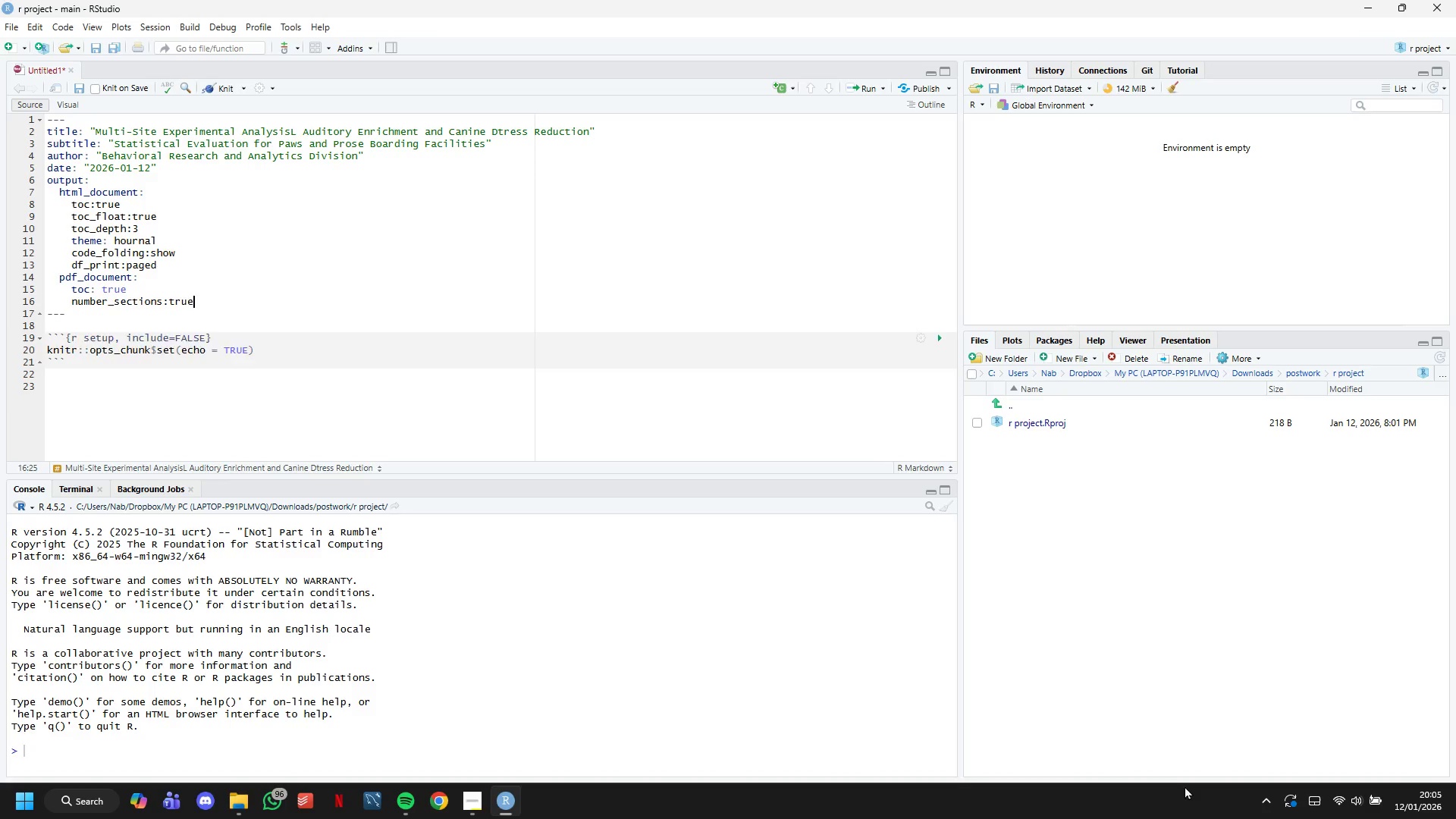 
key(Enter)
 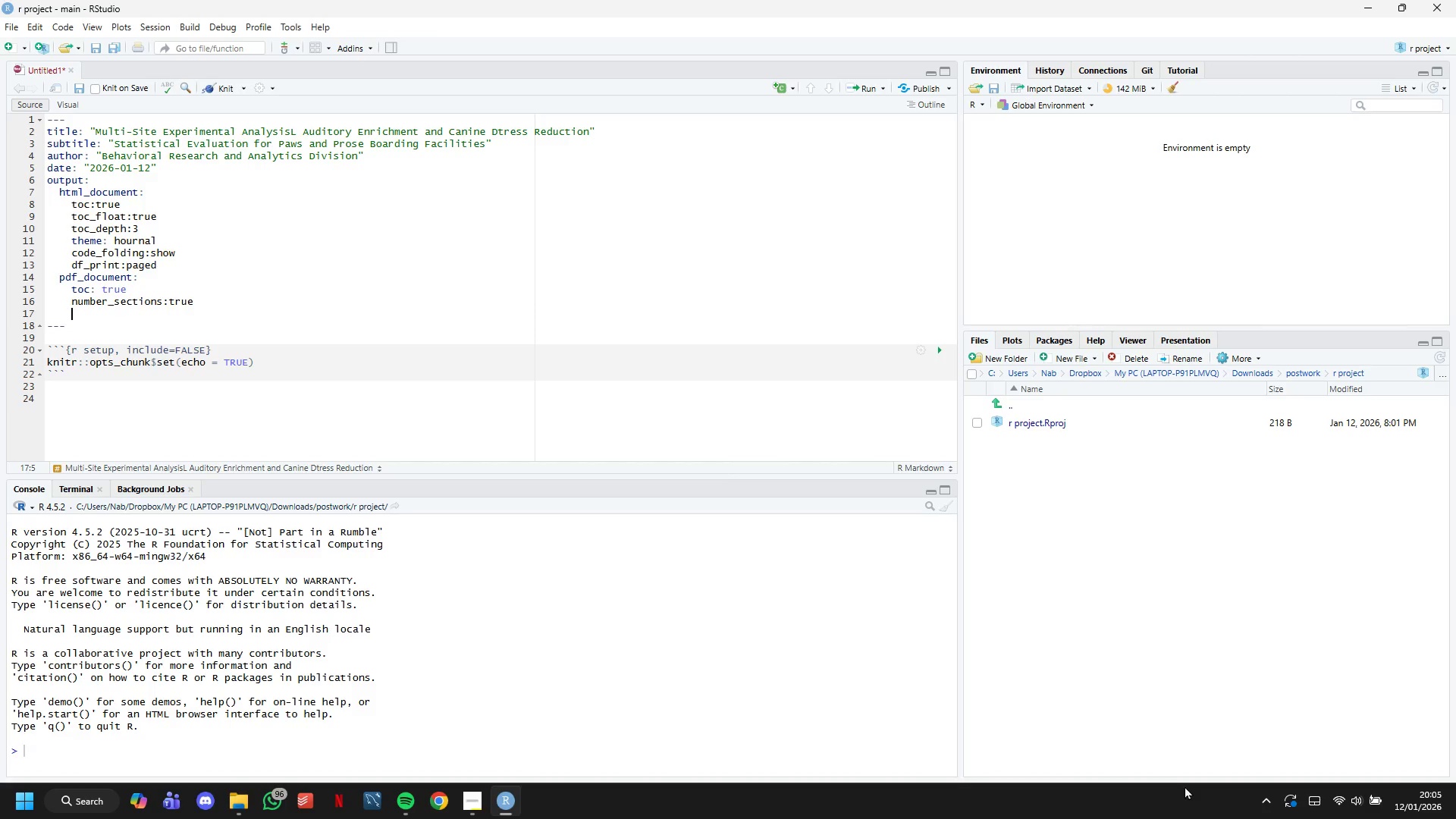 
type(latex)
 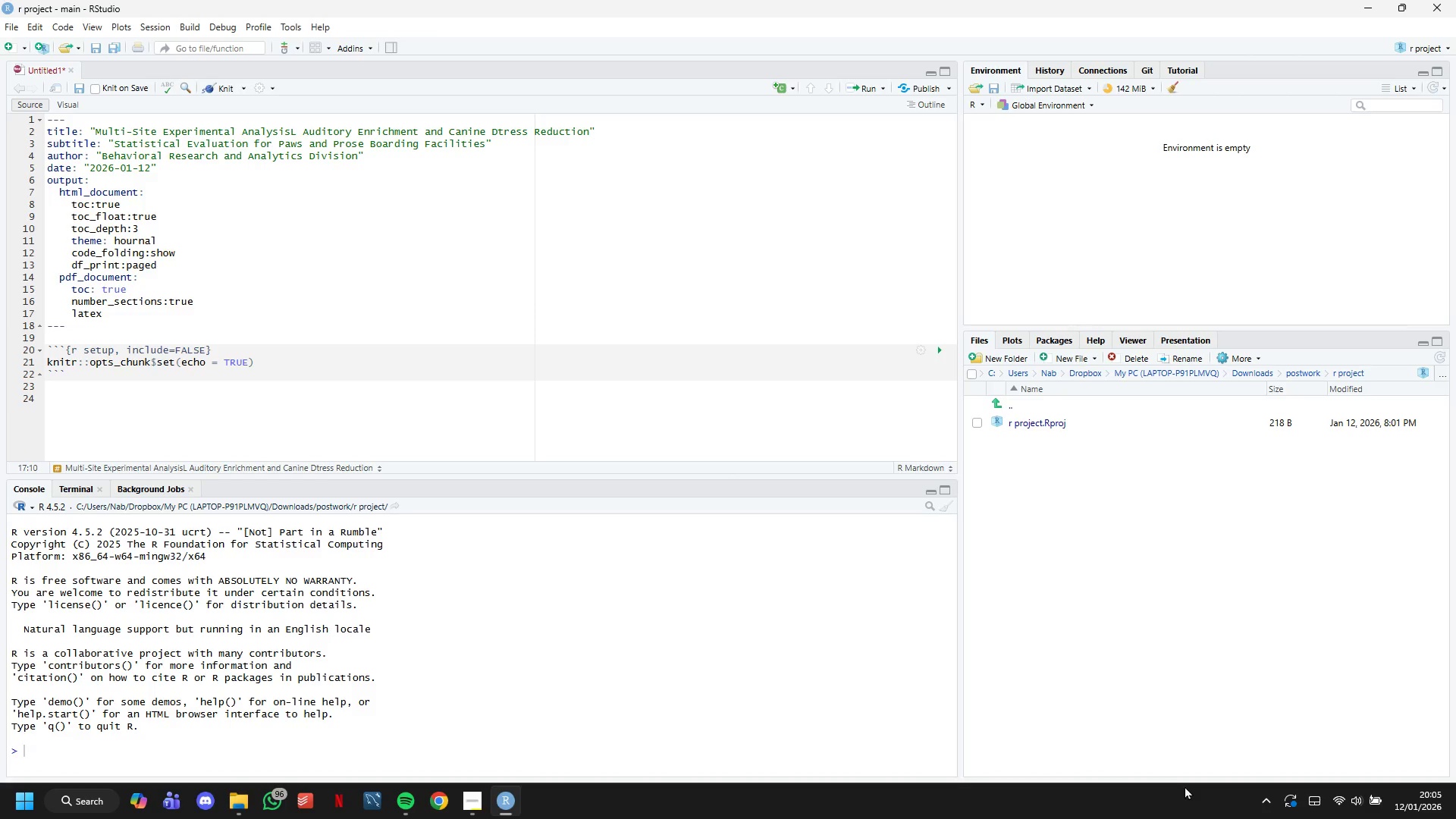 
wait(5.23)
 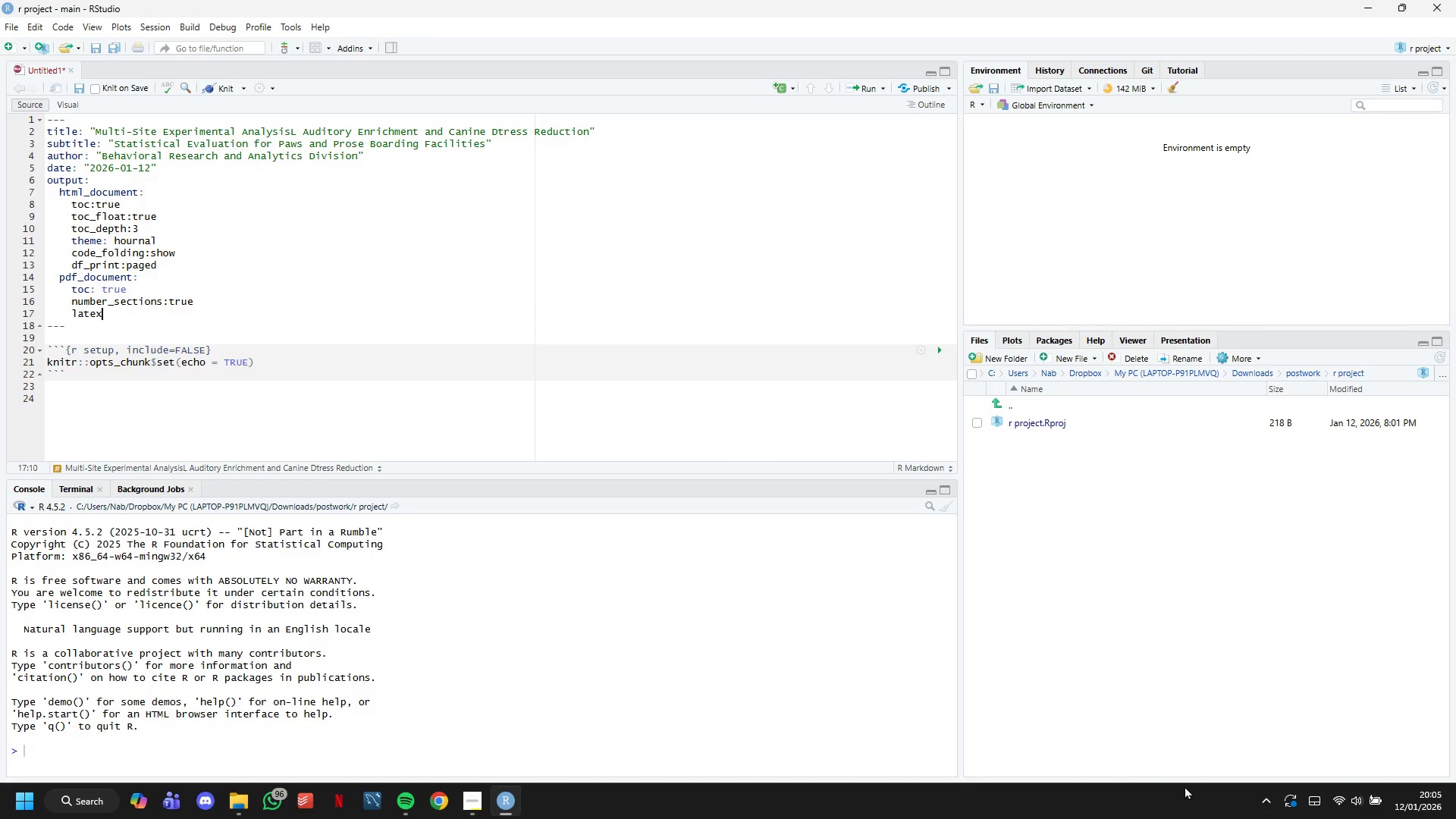 
type(_engine: xelatex)
 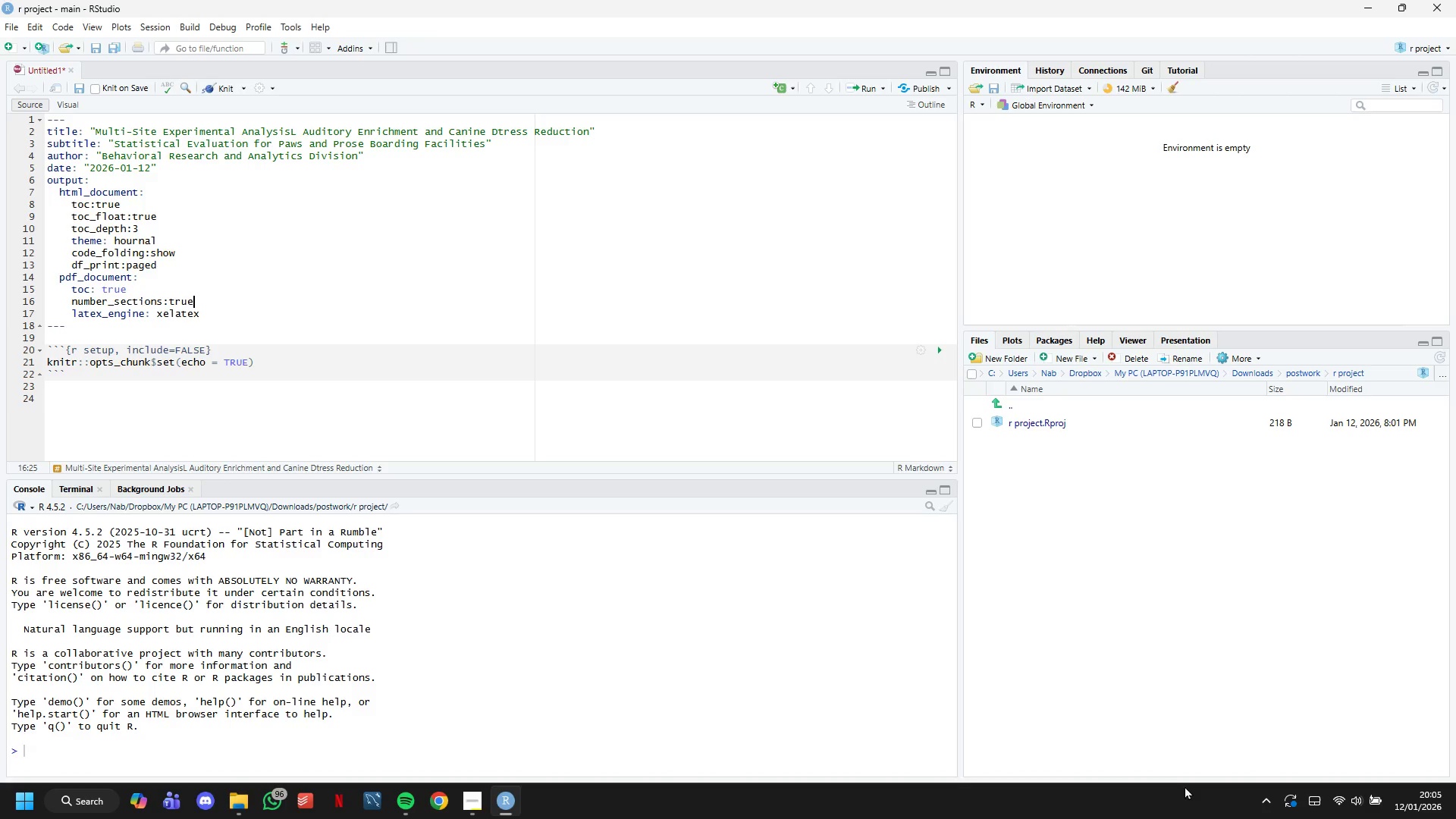 
 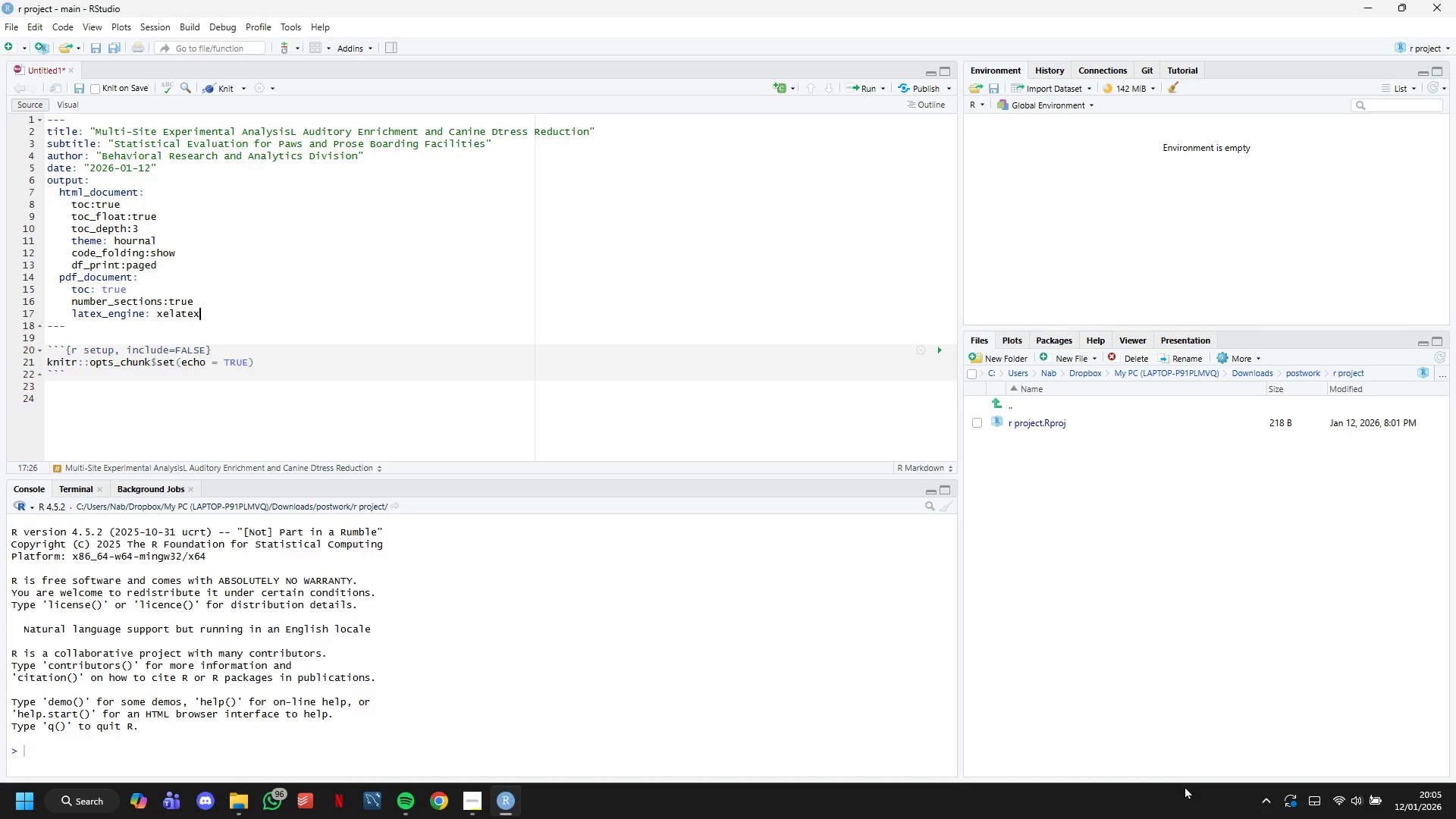 
key(ArrowUp)
 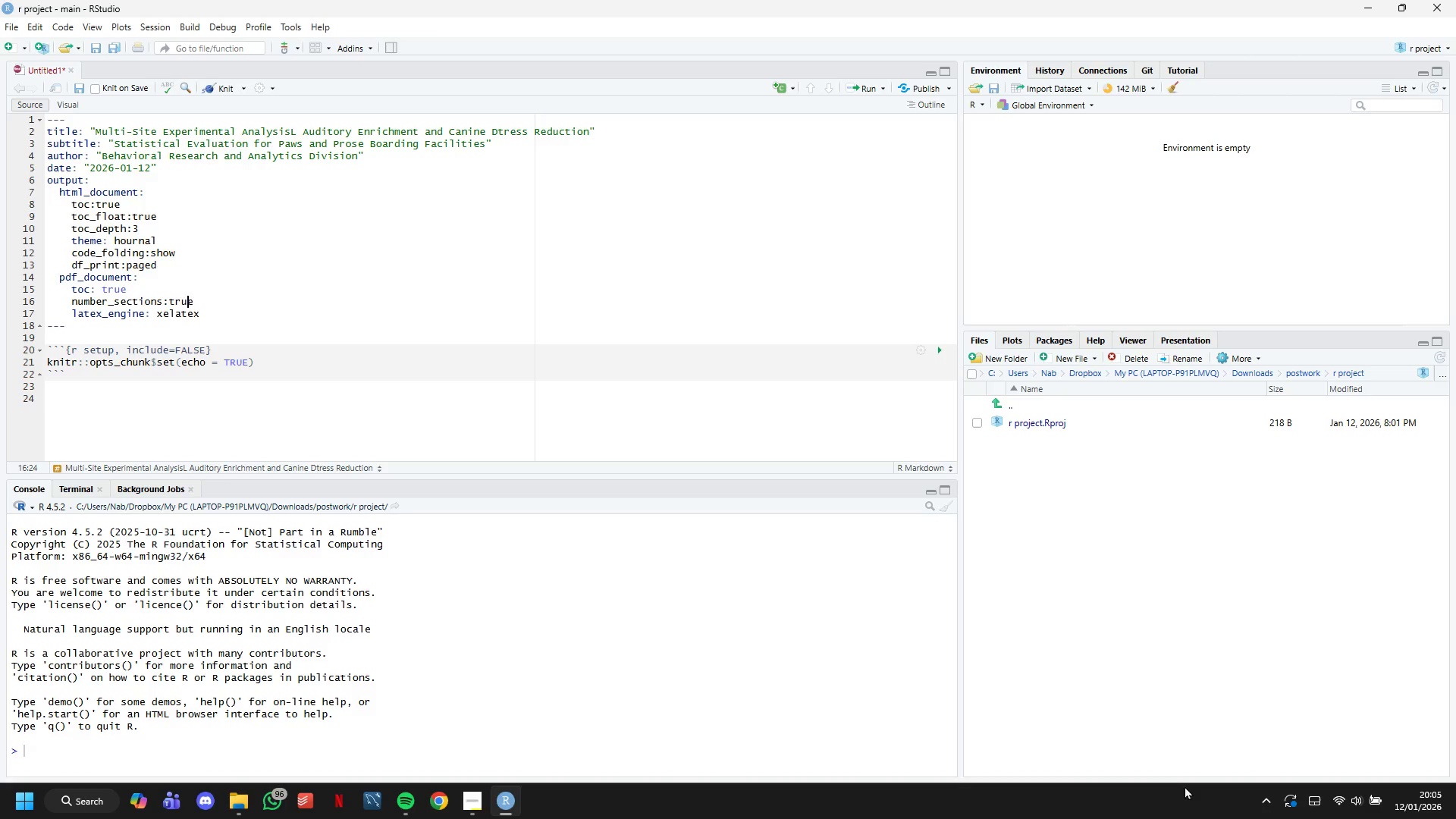 
key(ArrowLeft)
 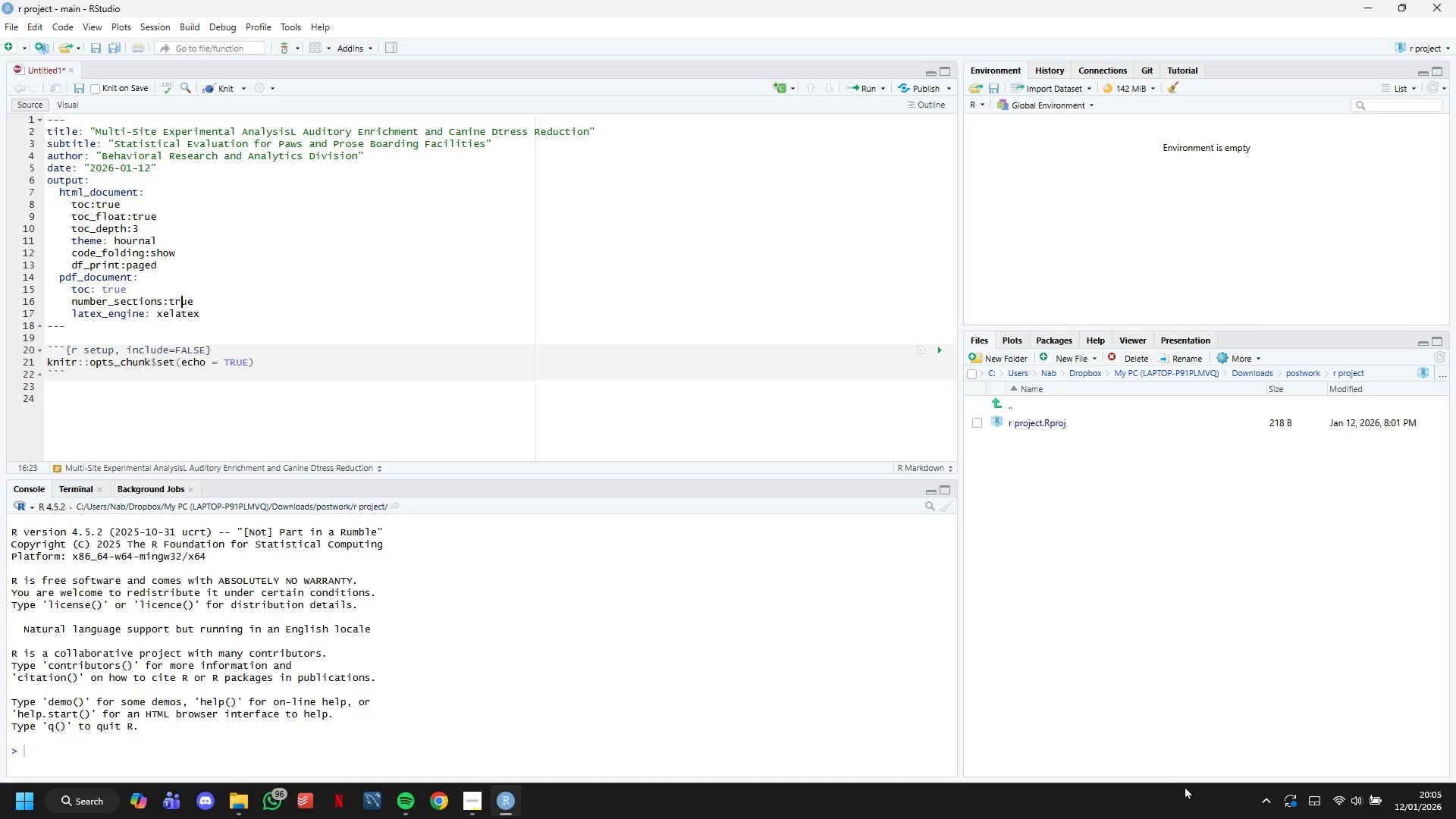 
key(ArrowLeft)
 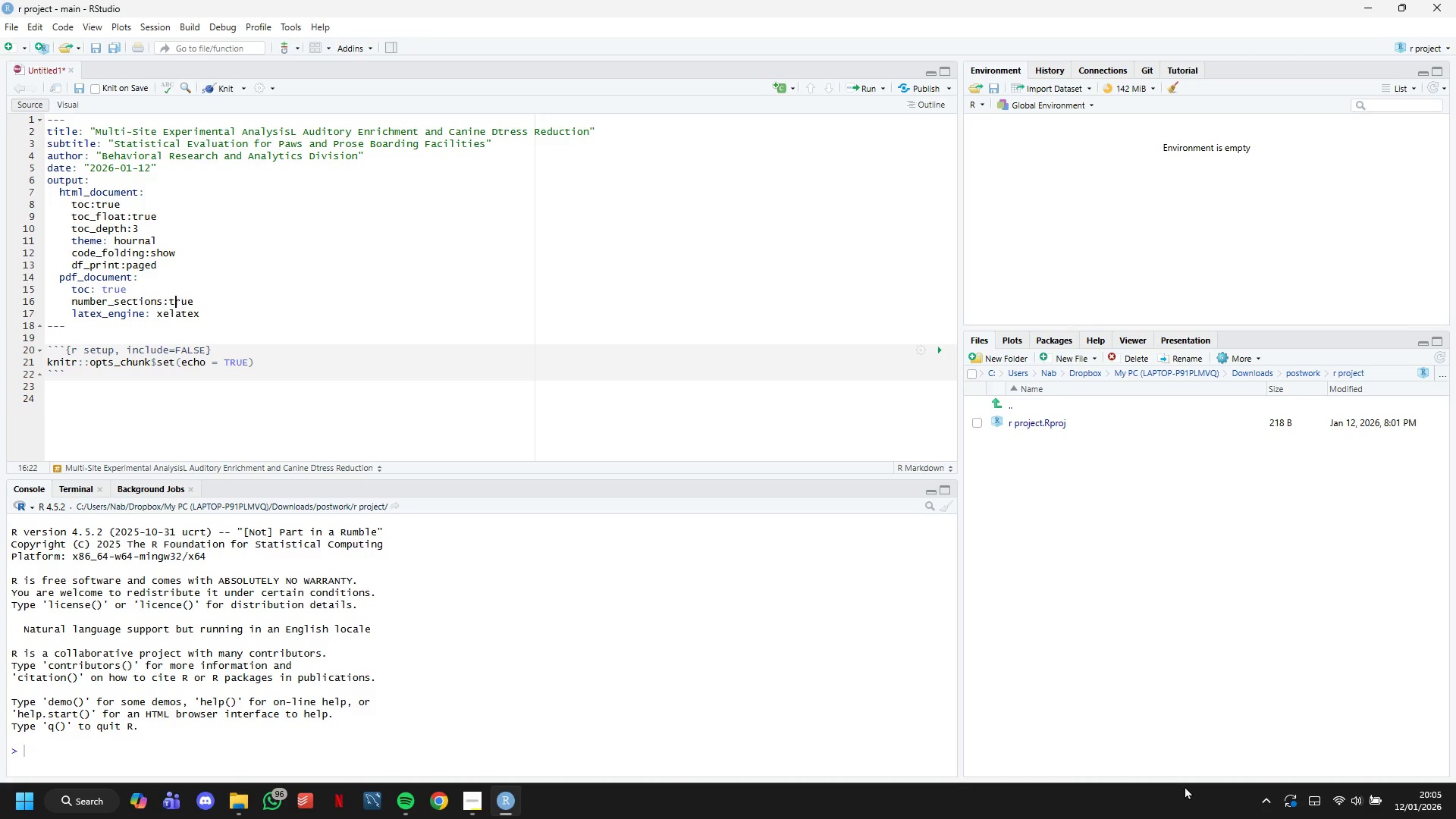 
key(ArrowLeft)
 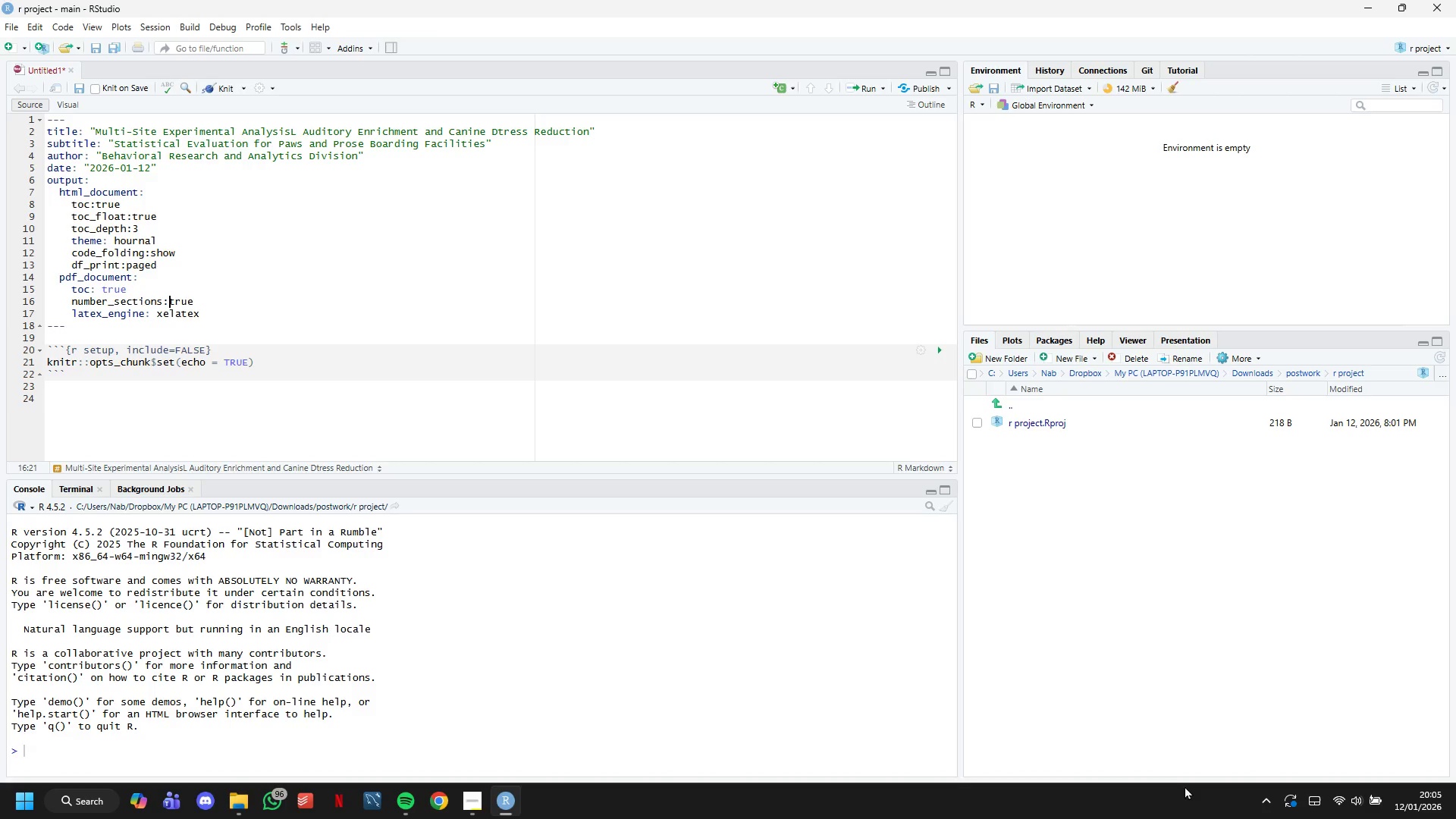 
key(ArrowLeft)
 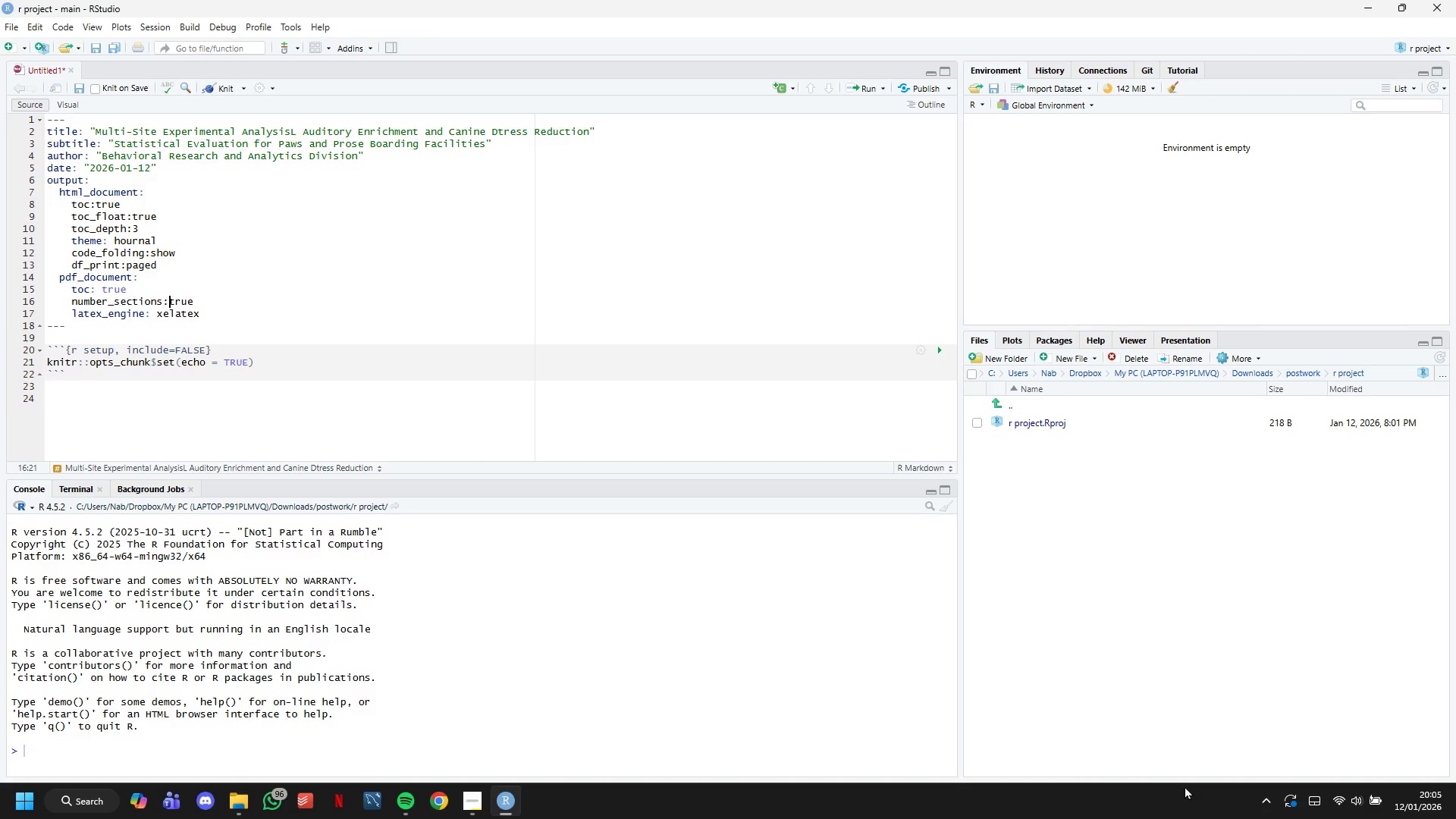 
key(Space)
 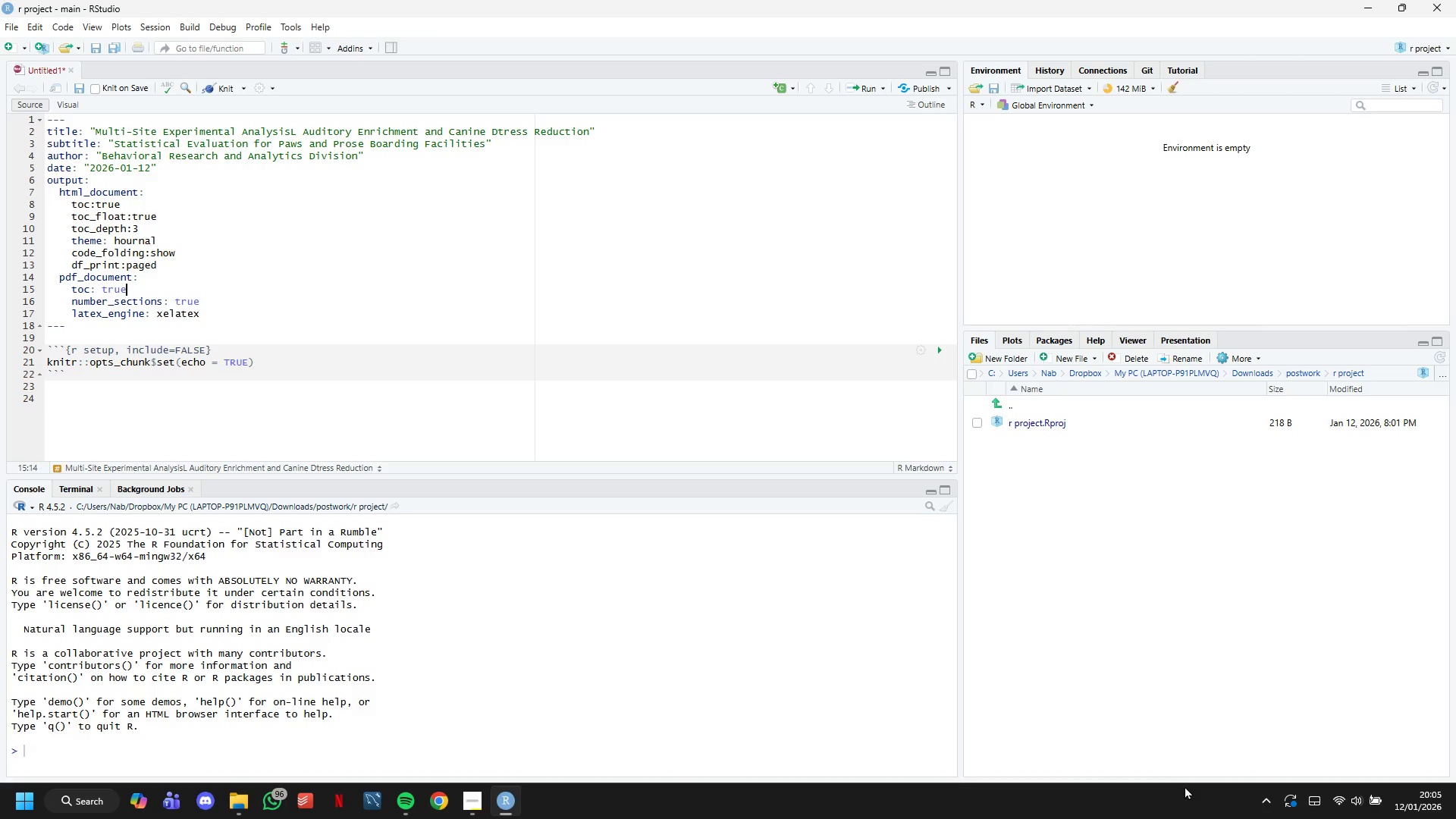 
key(ArrowUp)
 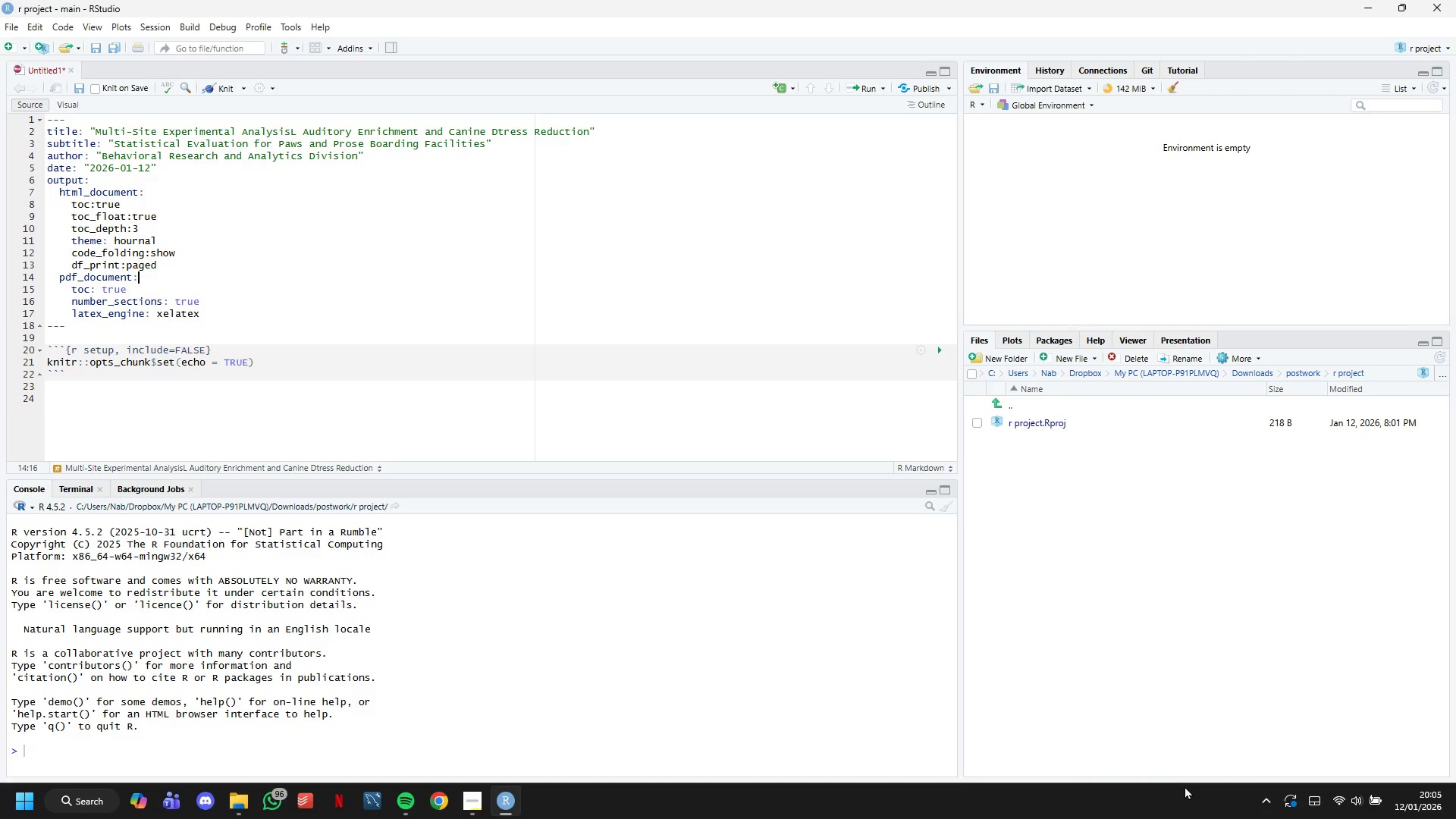 
key(ArrowUp)
 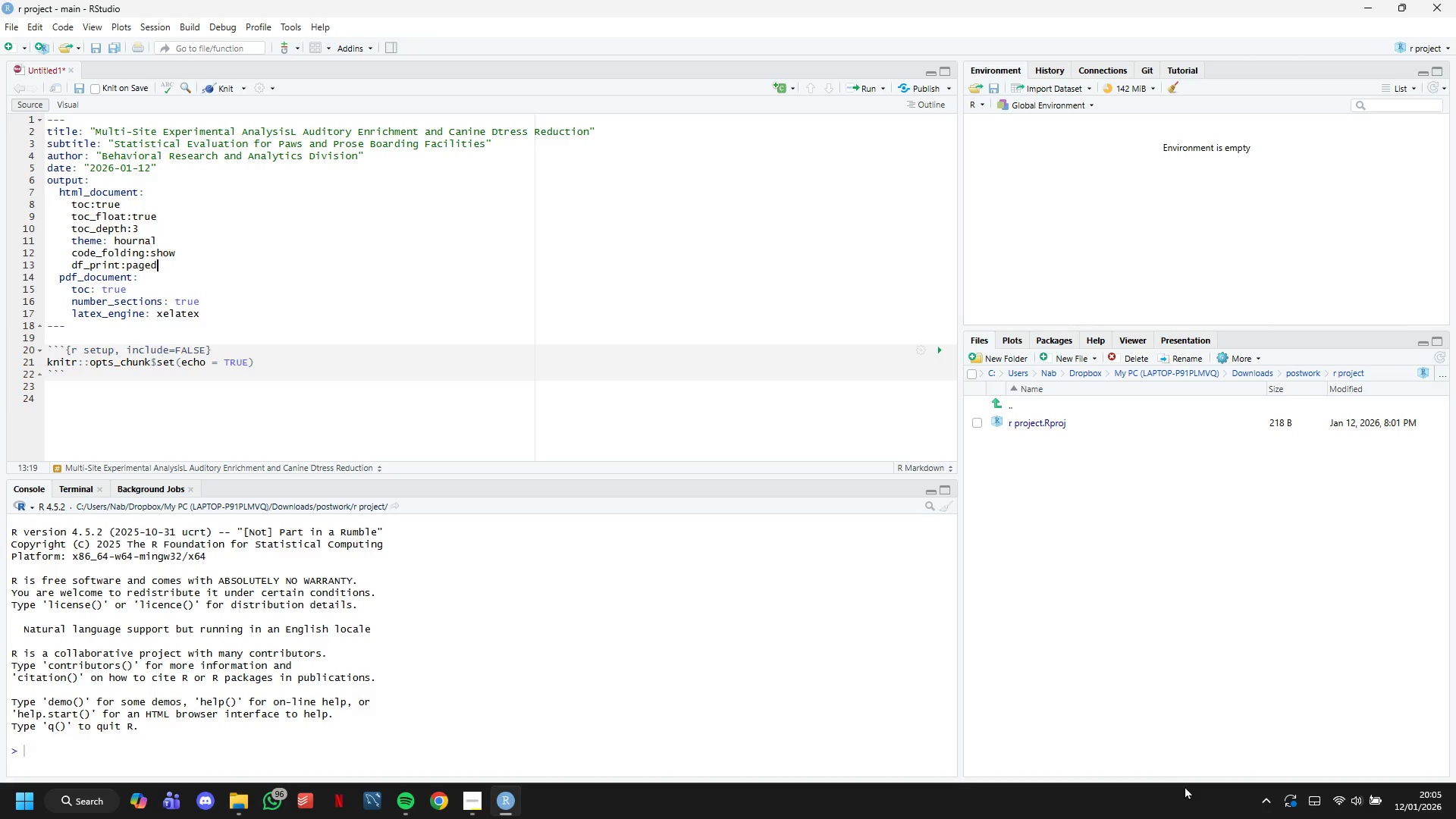 
key(ArrowUp)
 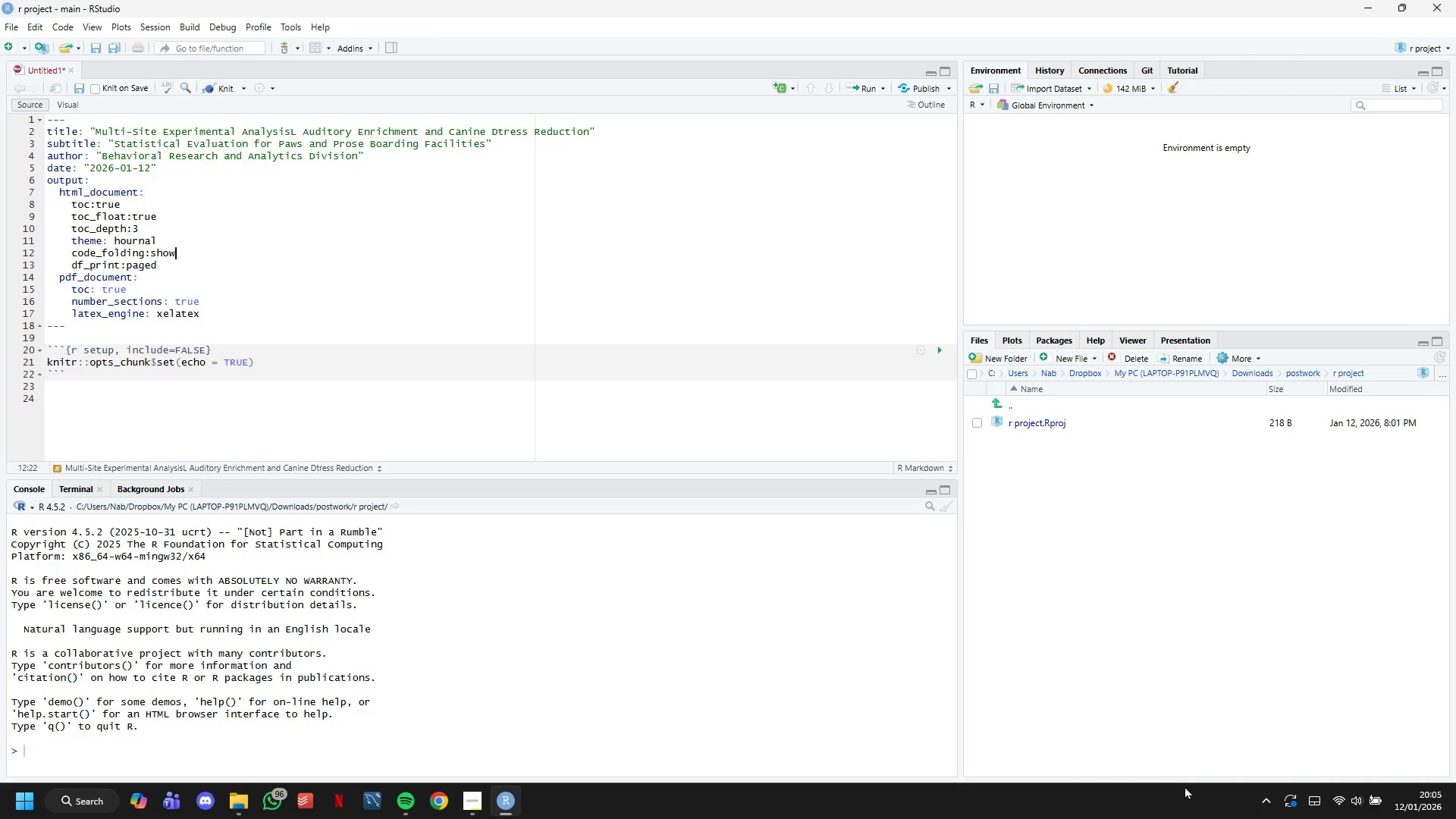 
key(ArrowUp)
 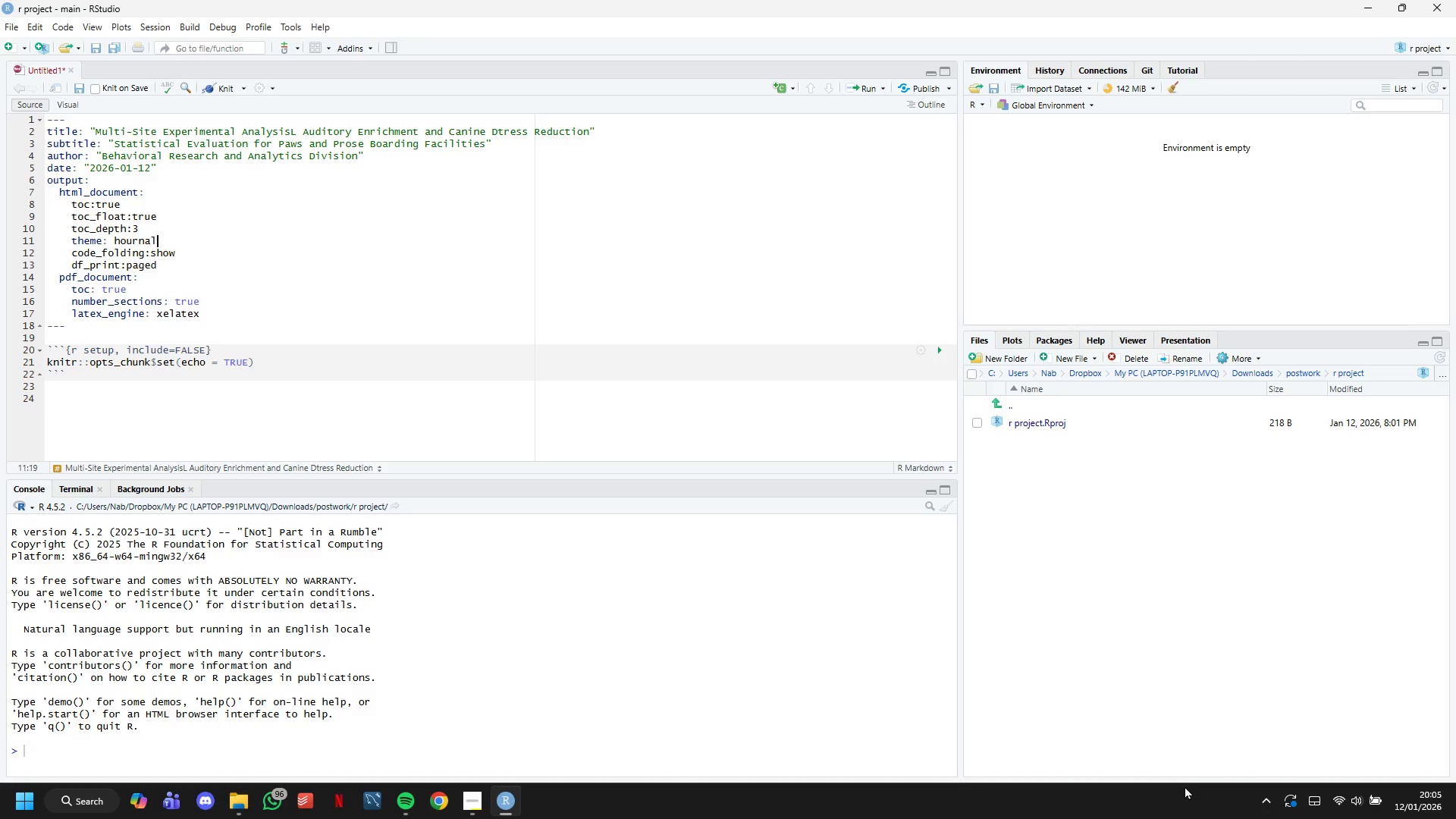 
key(ArrowUp)
 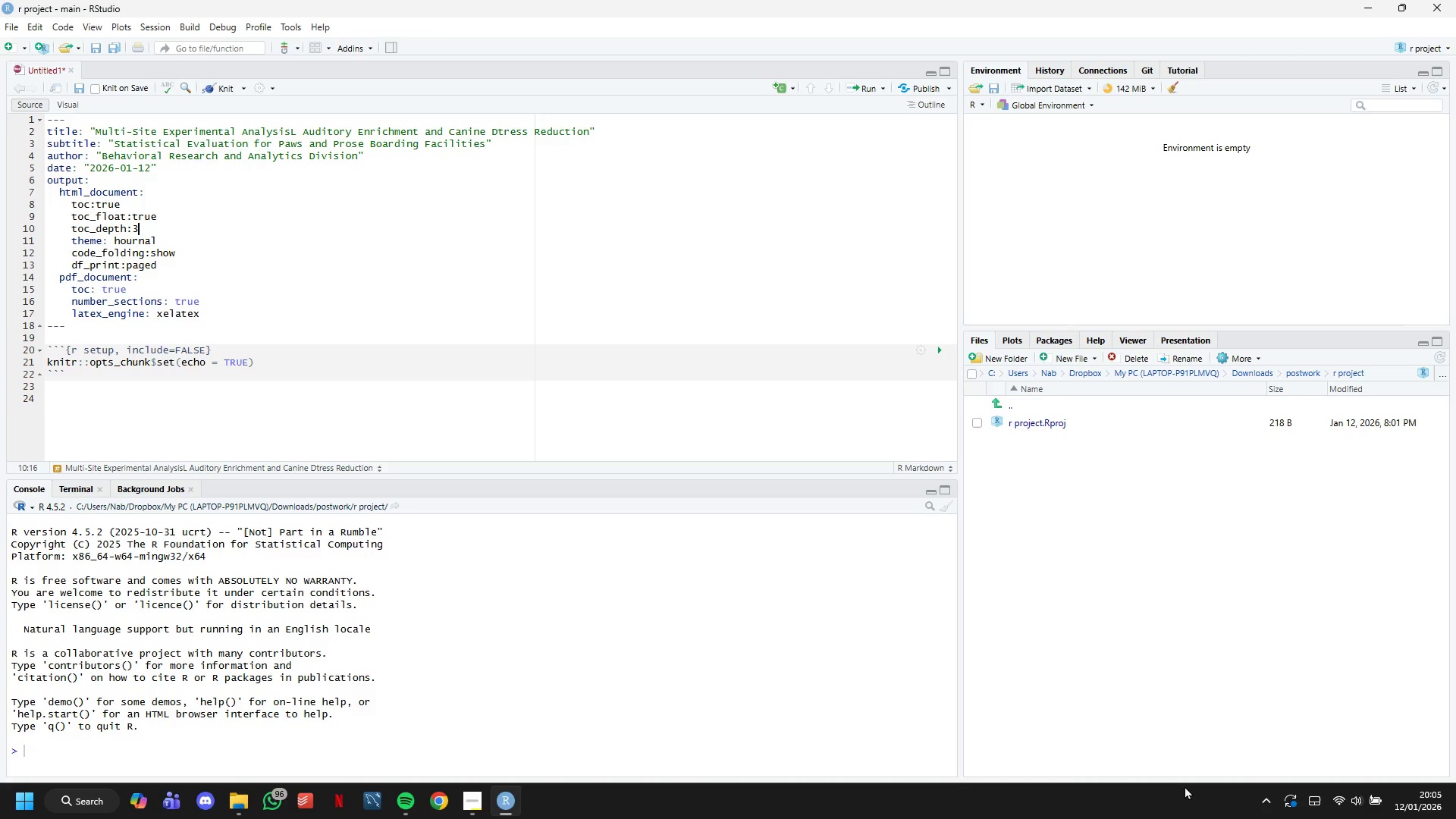 
key(ArrowUp)
 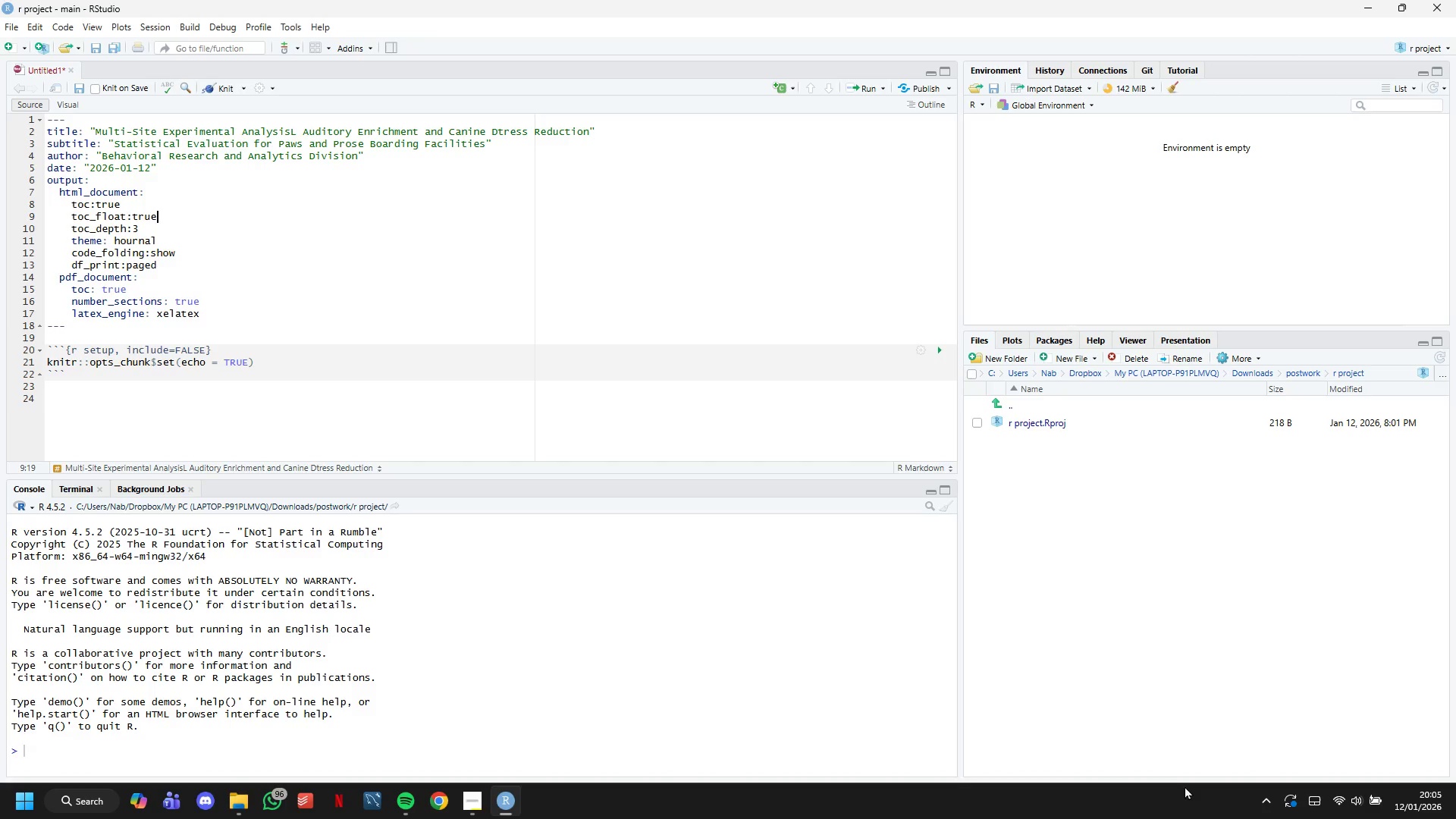 
key(ArrowUp)
 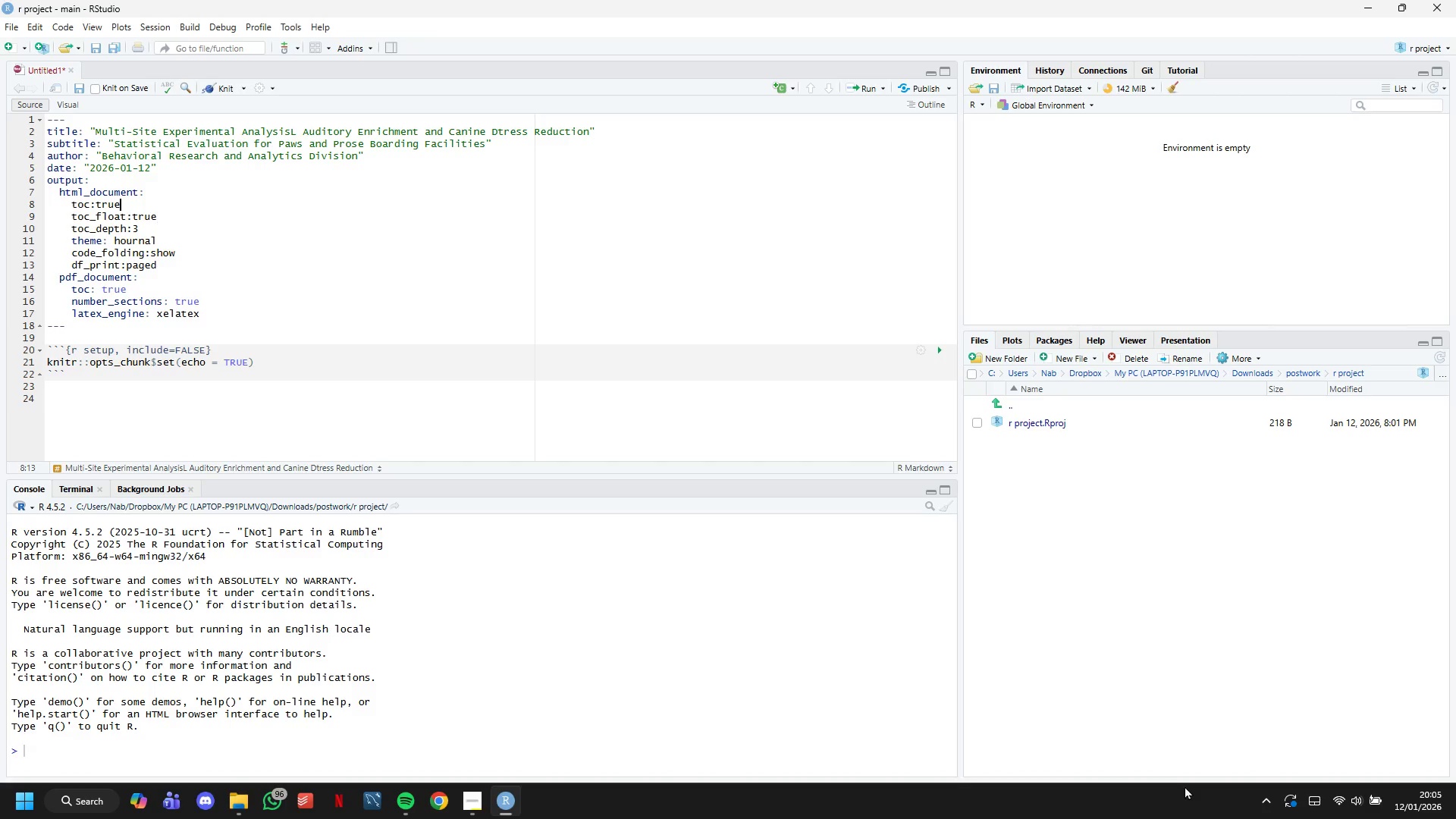 
key(ArrowUp)
 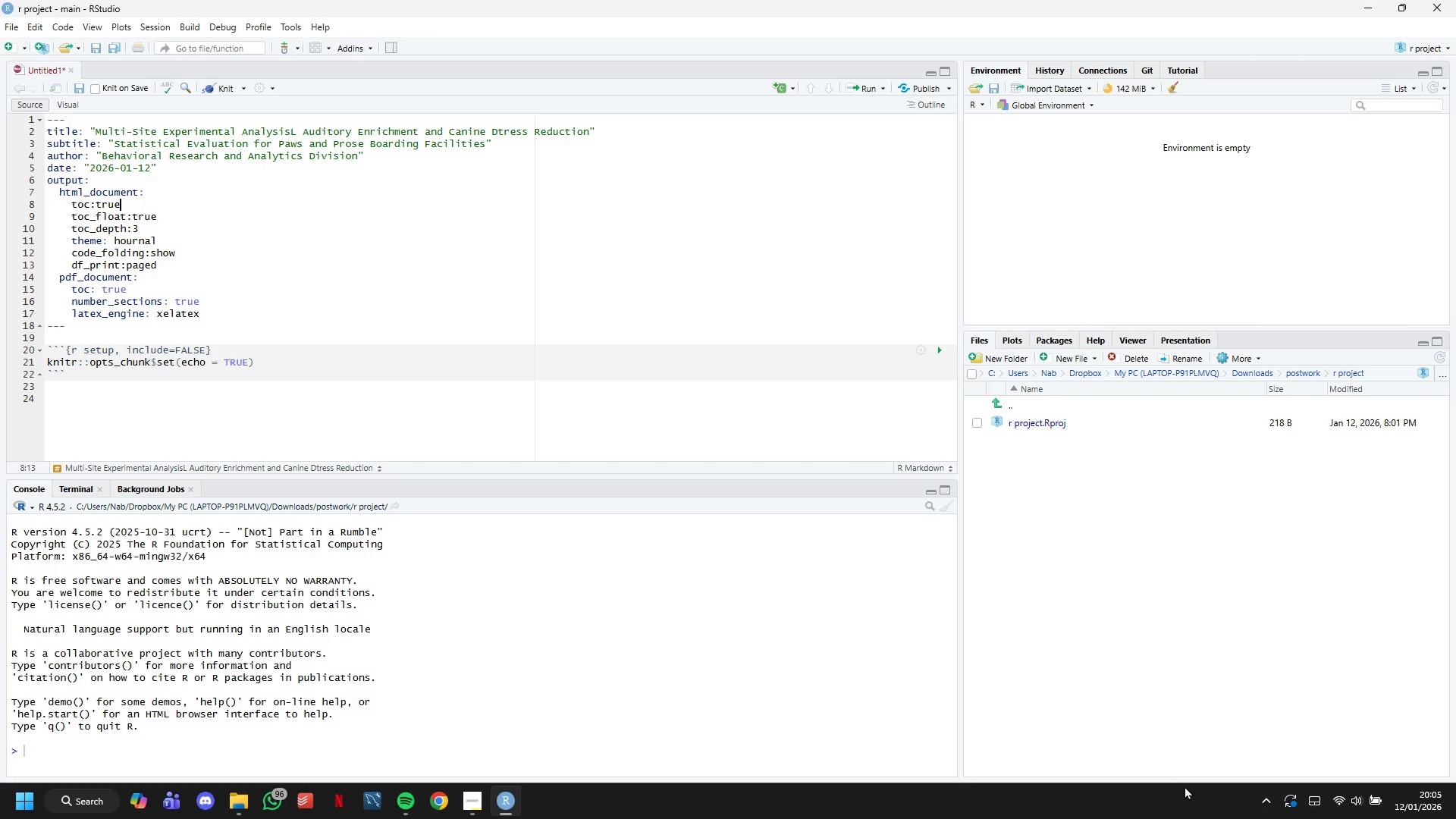 
key(ArrowUp)
 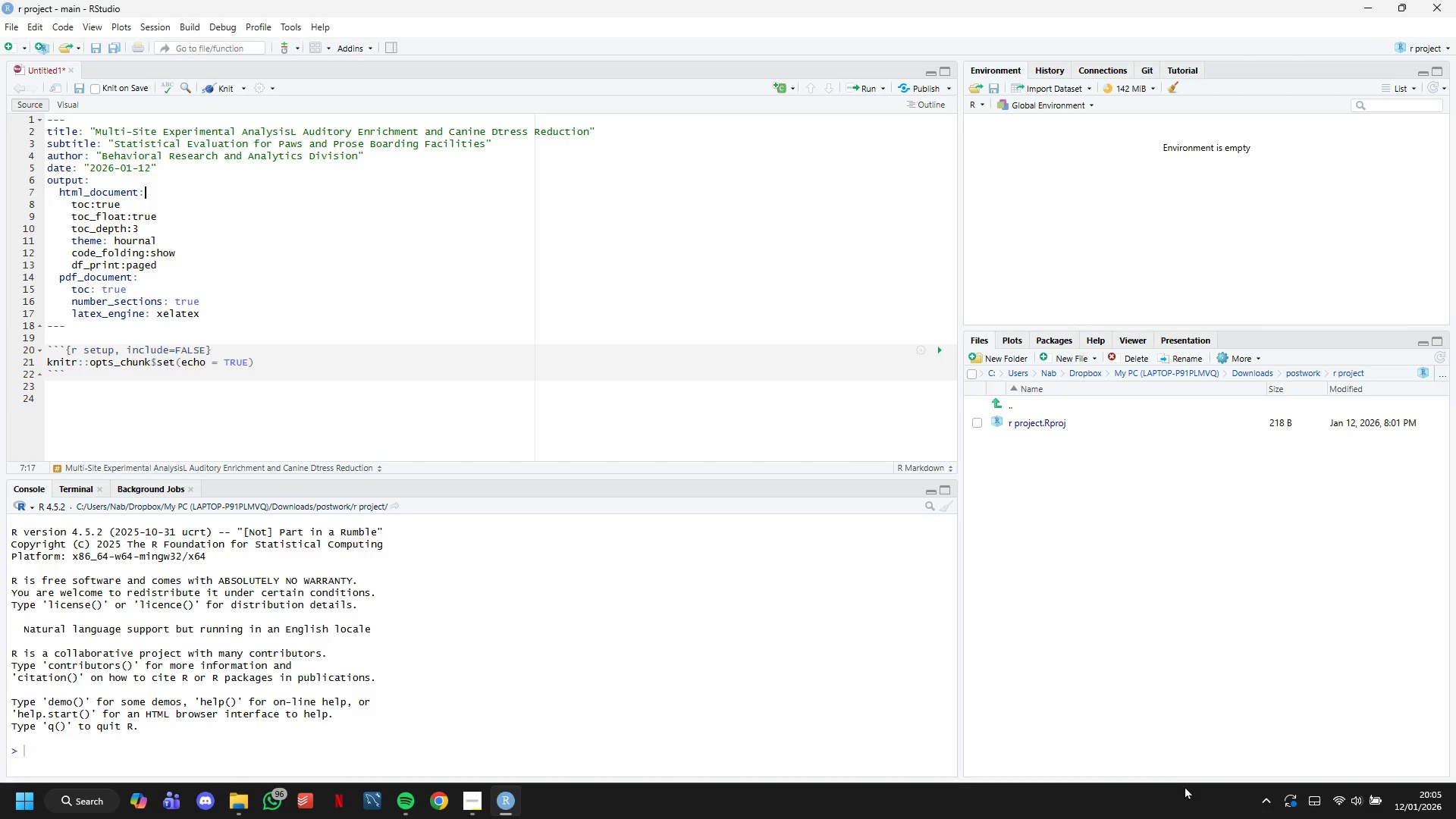 
key(ArrowLeft)
 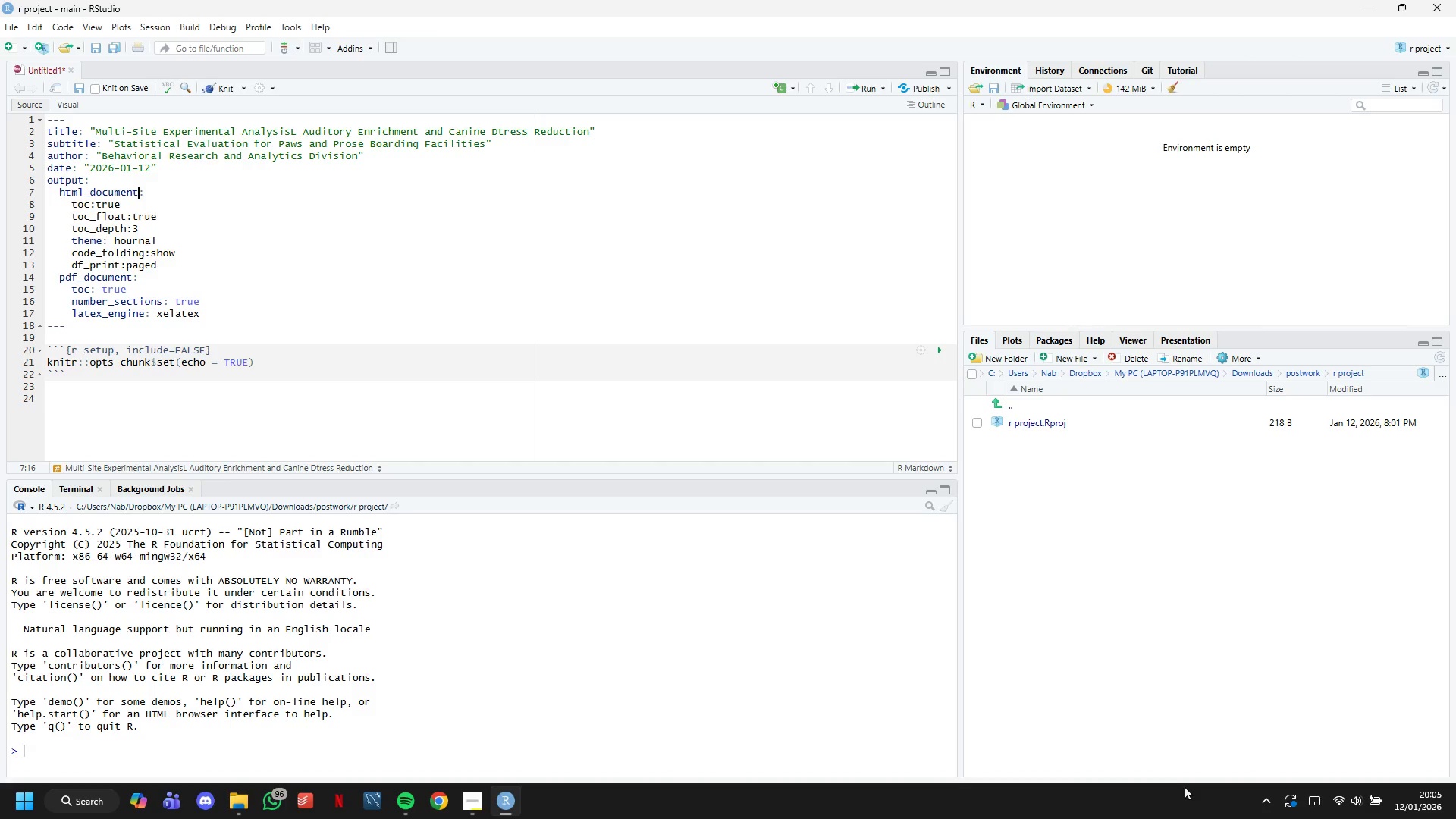 
key(ArrowLeft)
 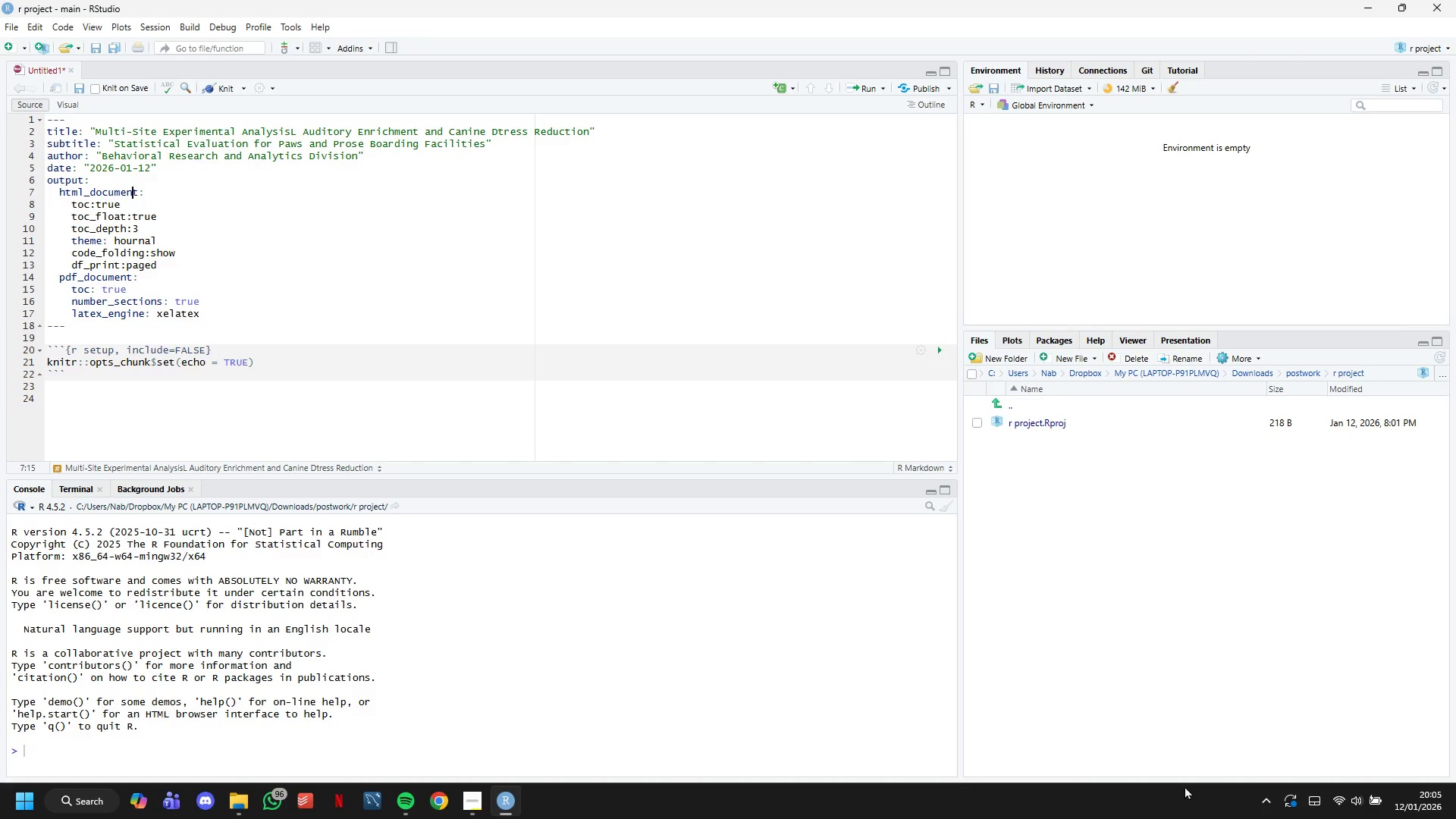 
key(ArrowLeft)
 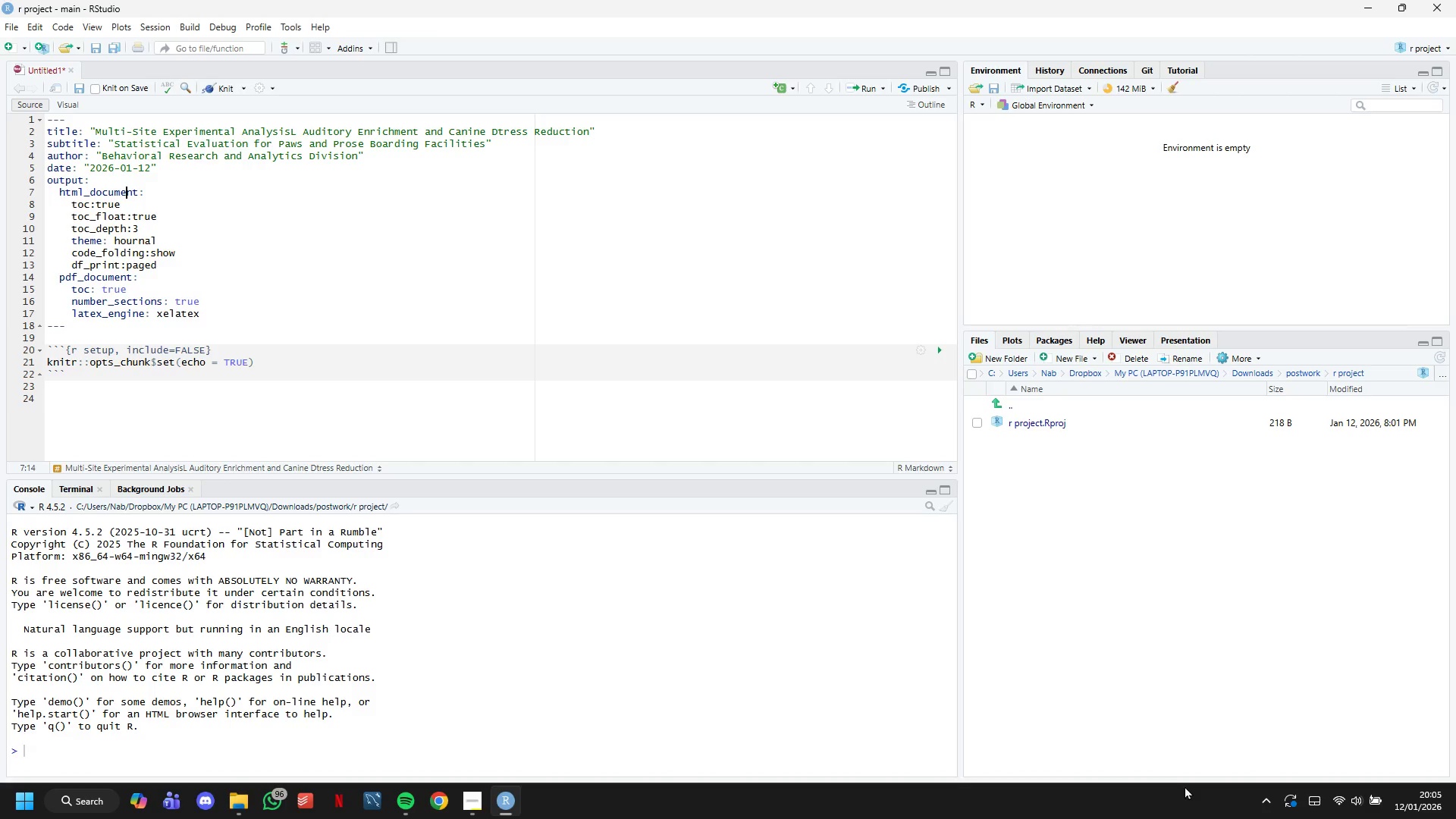 
key(ArrowLeft)
 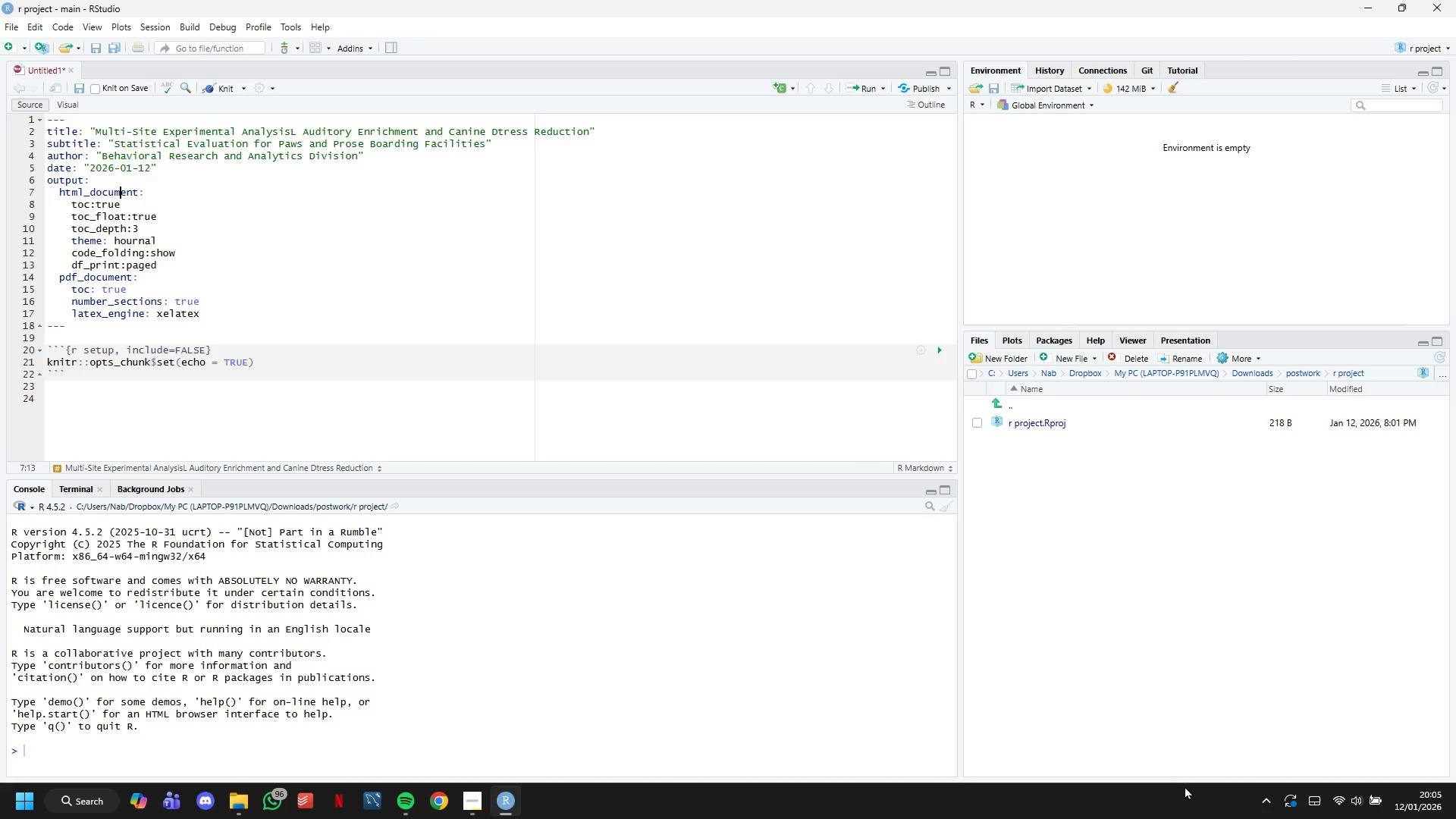 
key(ArrowLeft)
 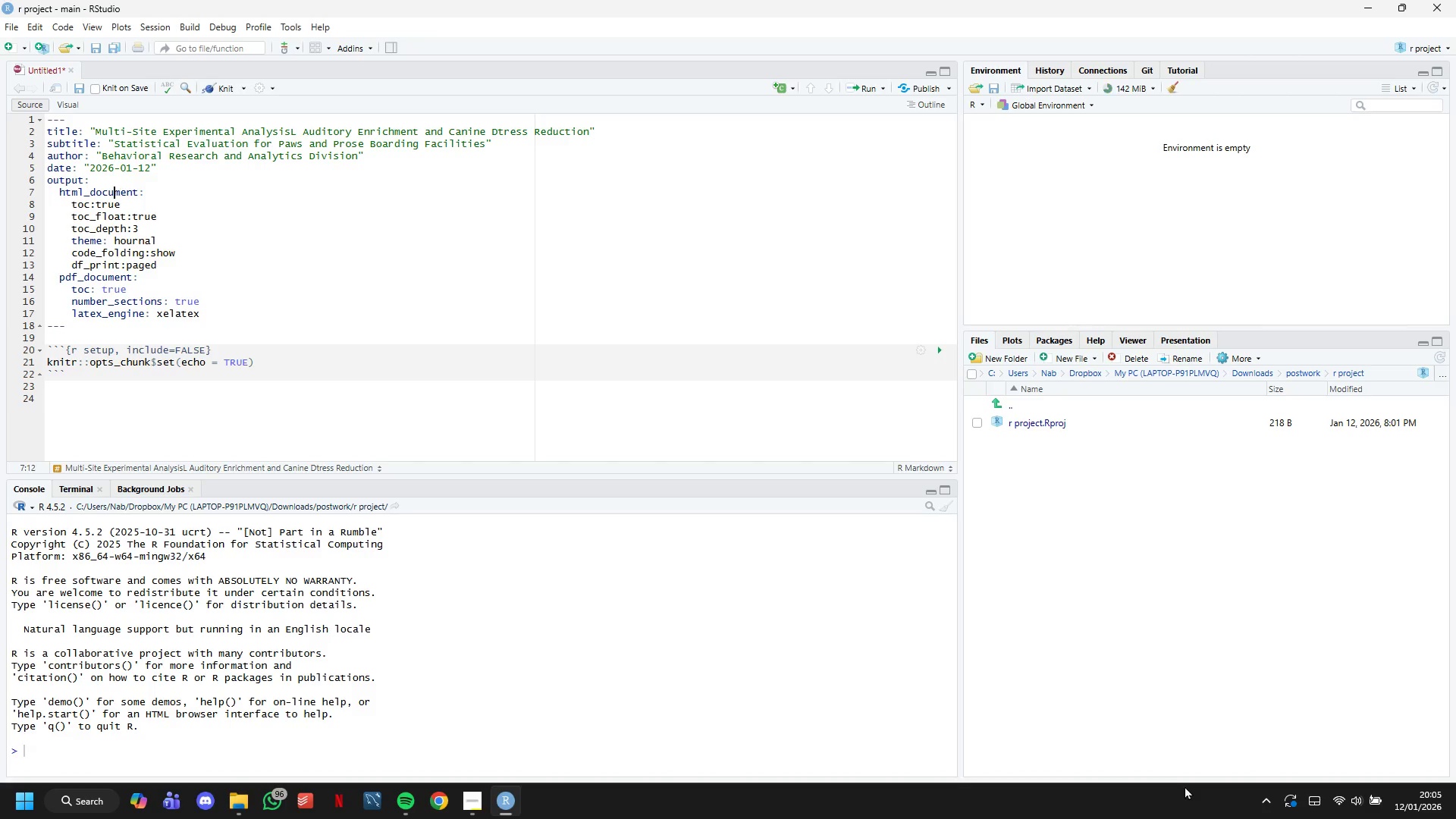 
key(ArrowLeft)
 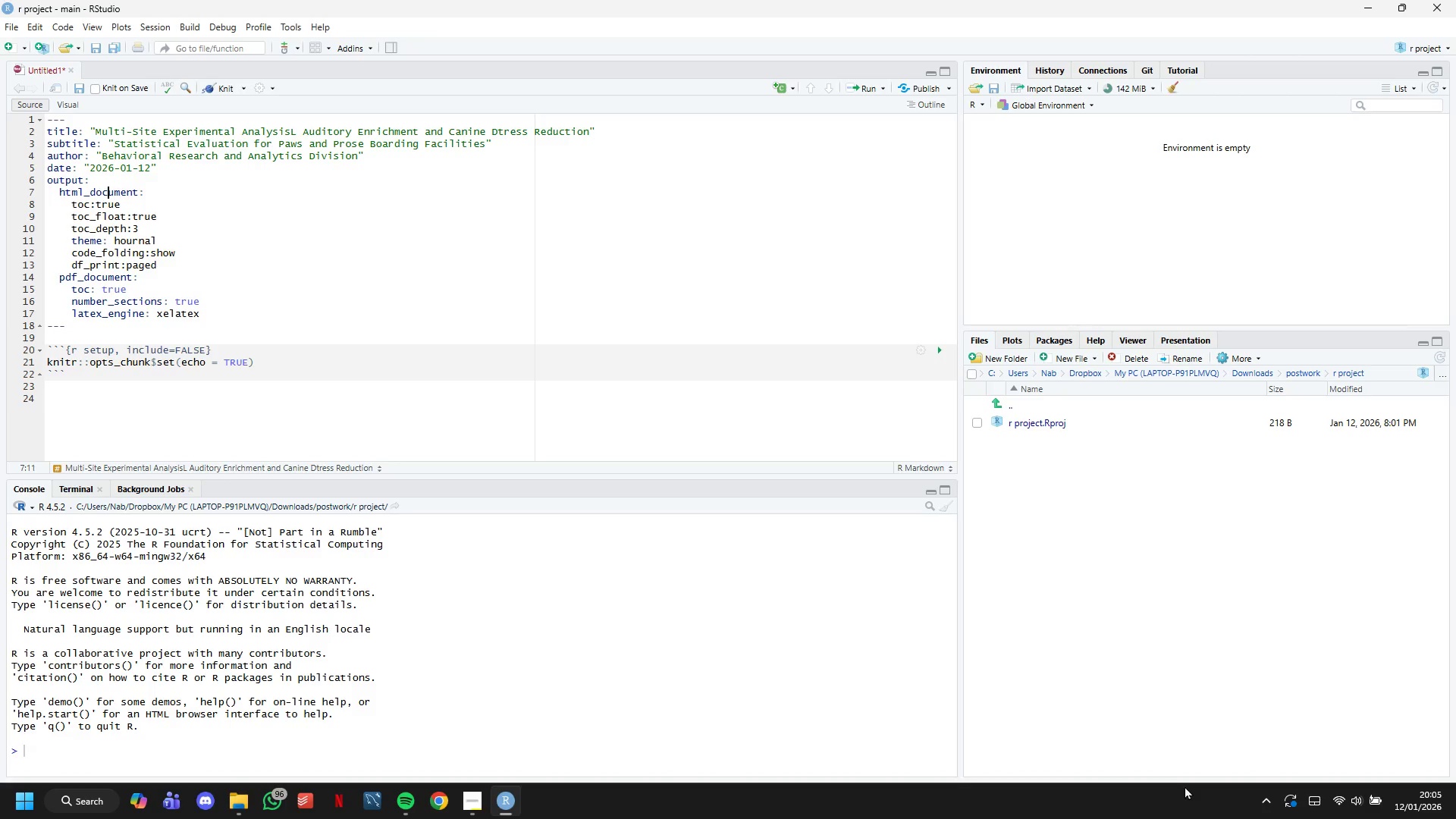 
key(ArrowLeft)
 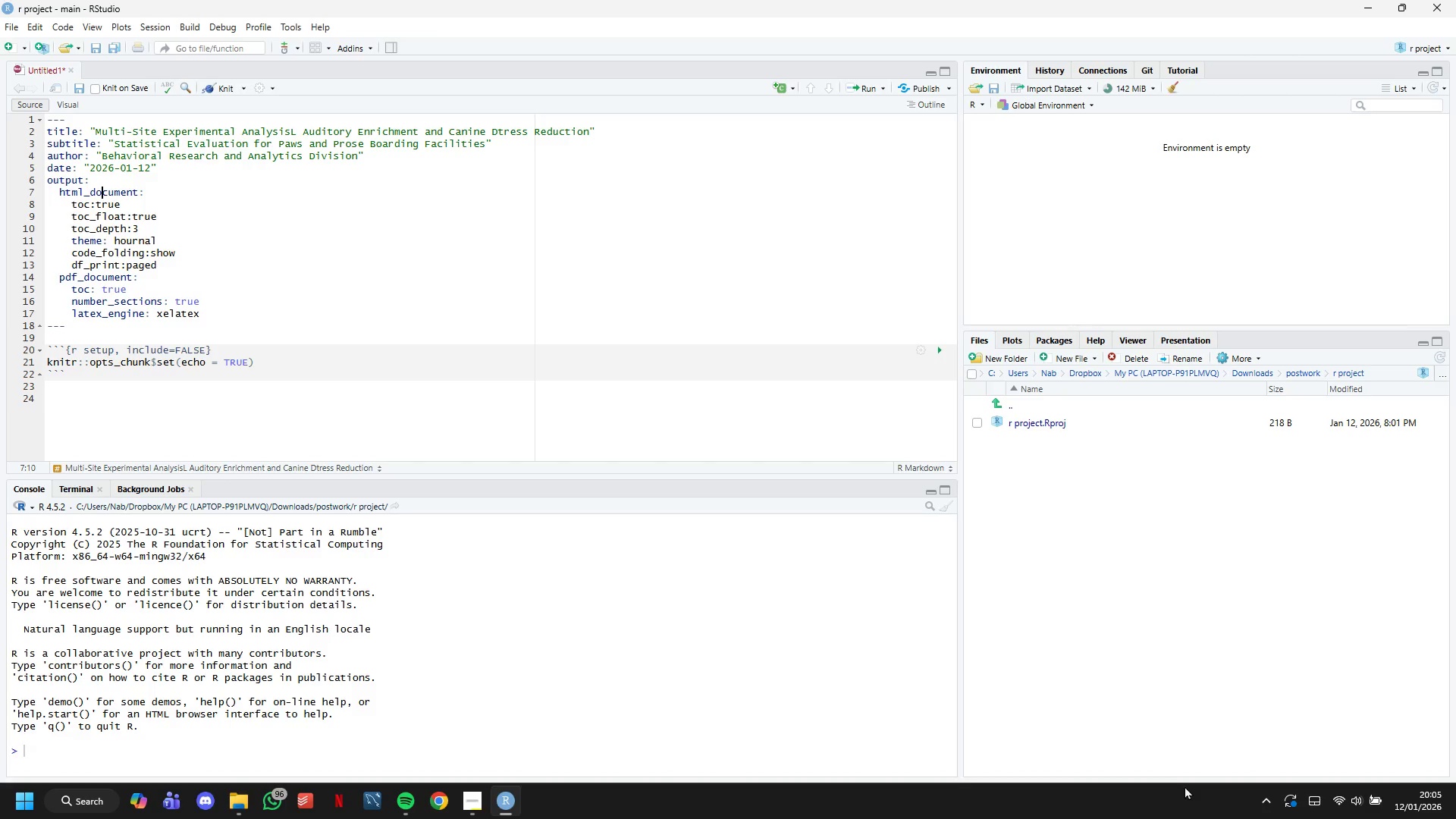 
key(ArrowDown)
 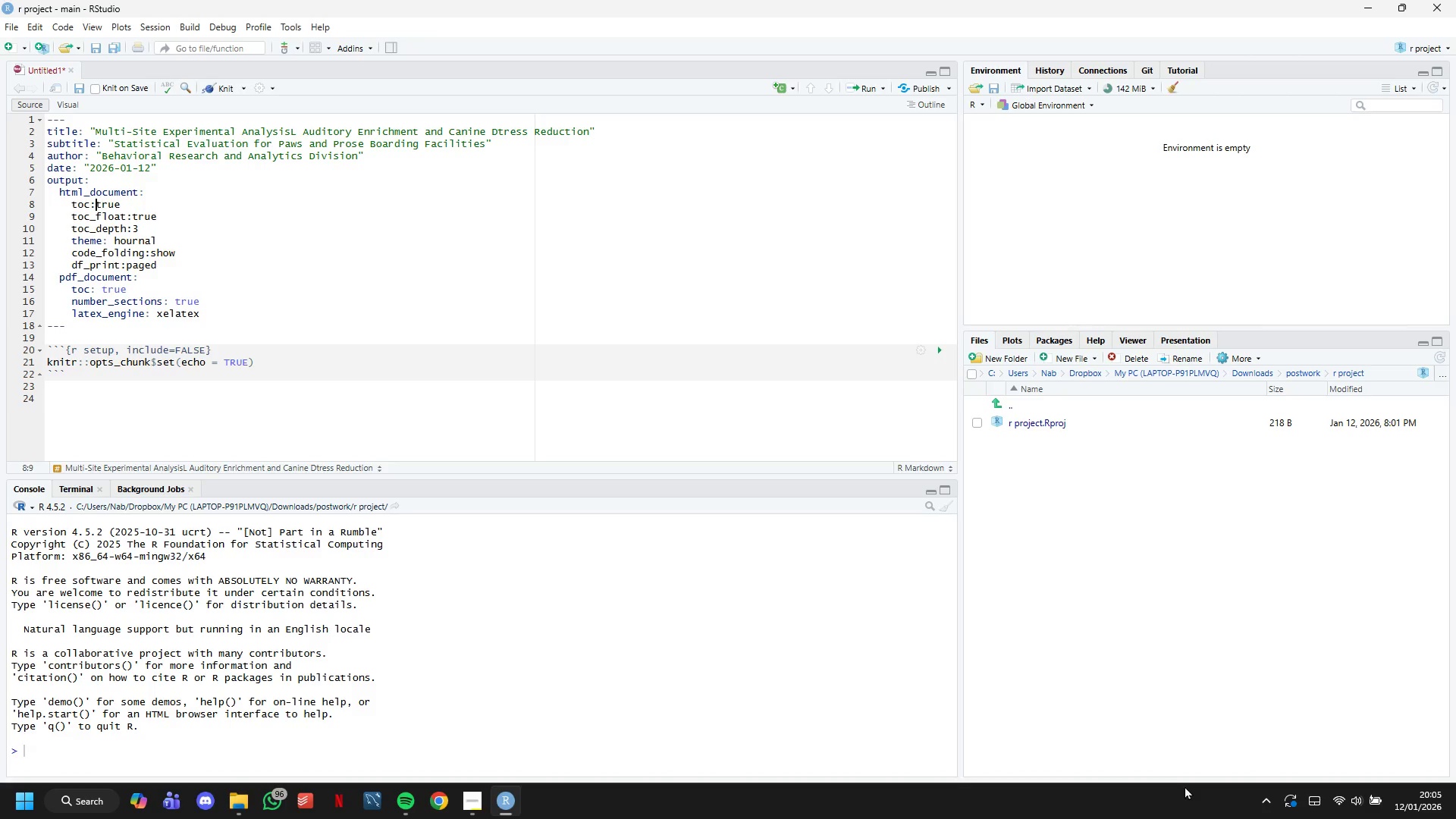 
key(ArrowLeft)
 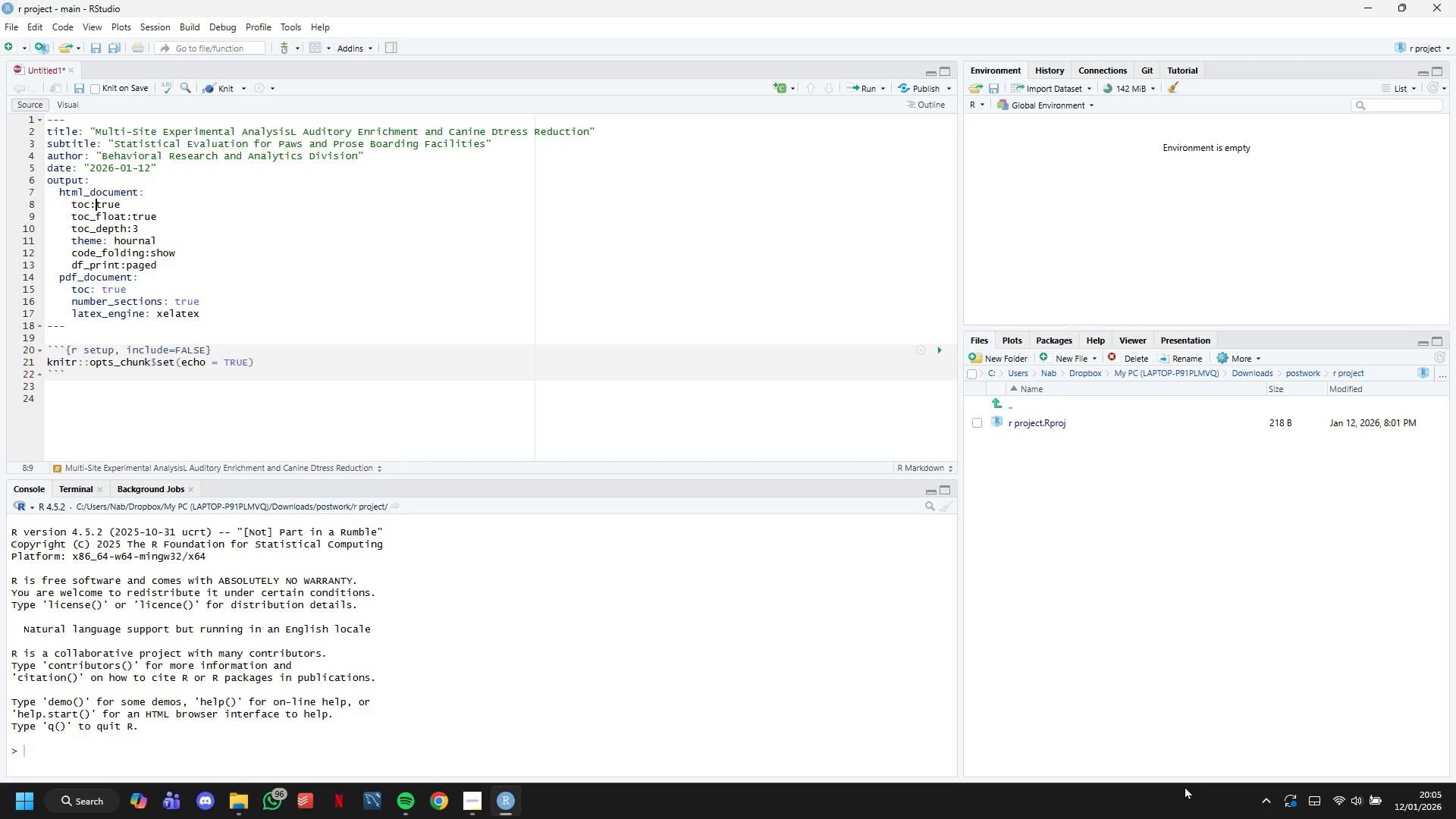 
key(Space)
 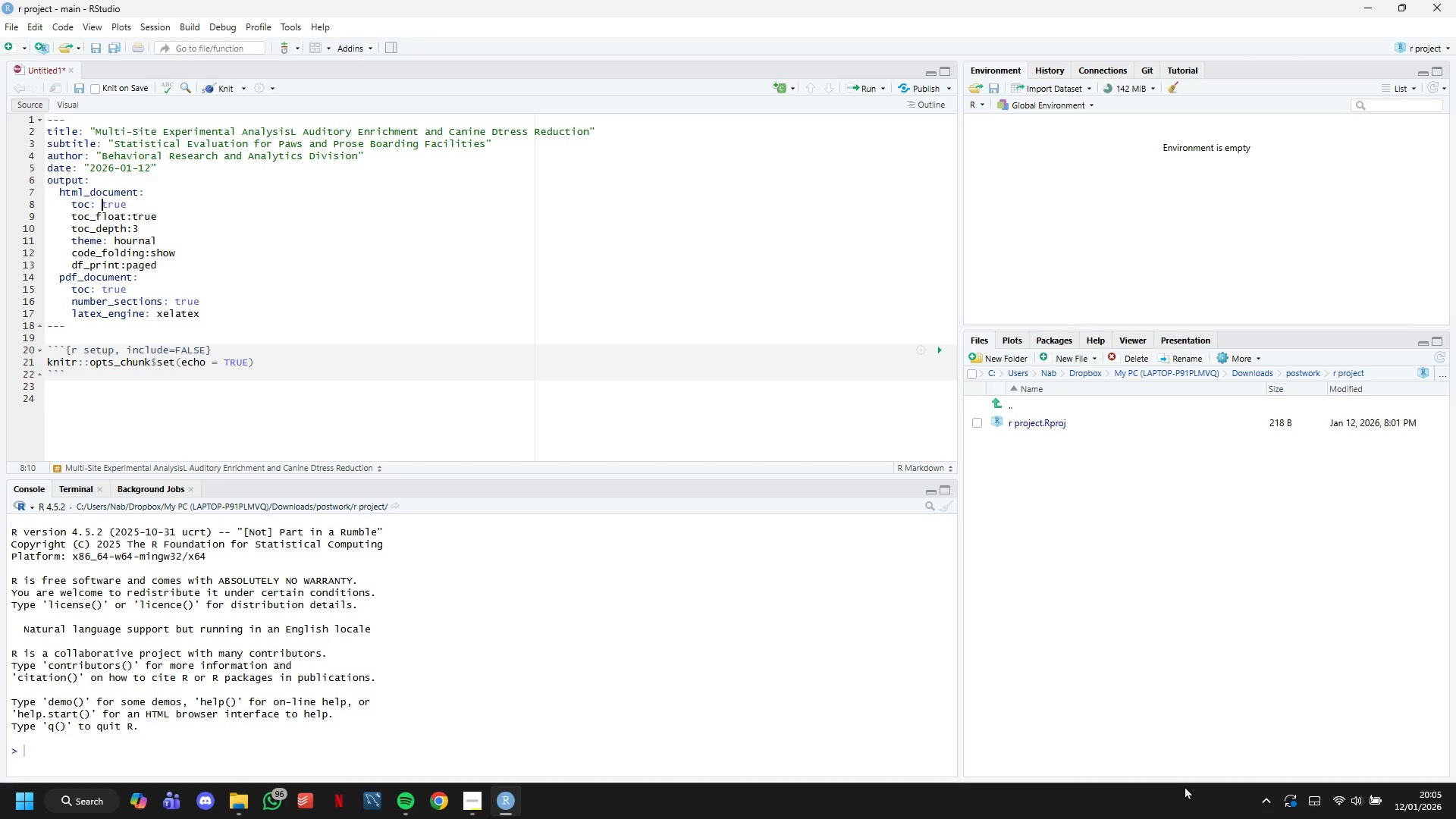 
key(ArrowDown)
 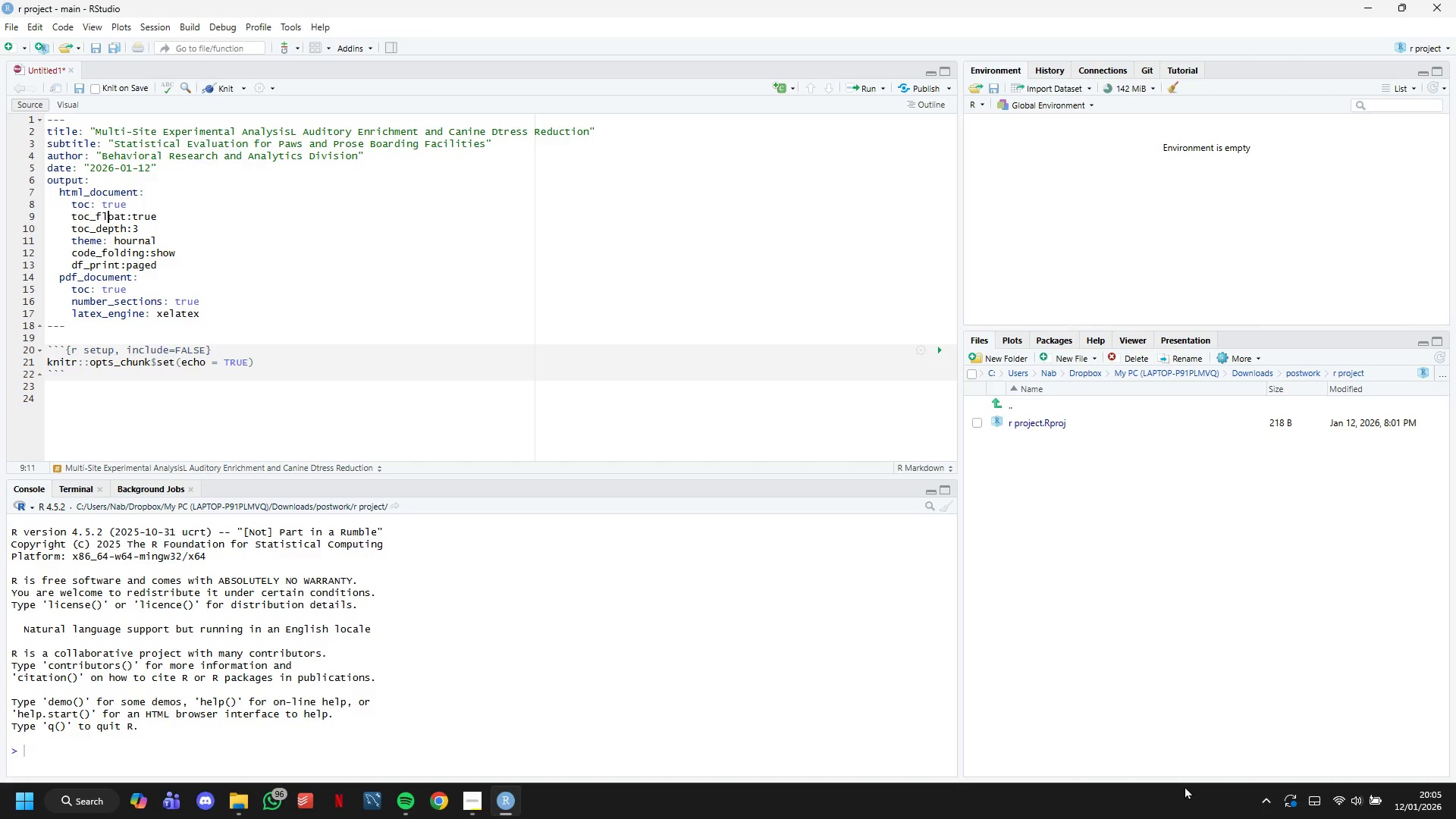 
hold_key(key=ArrowRight, duration=0.55)
 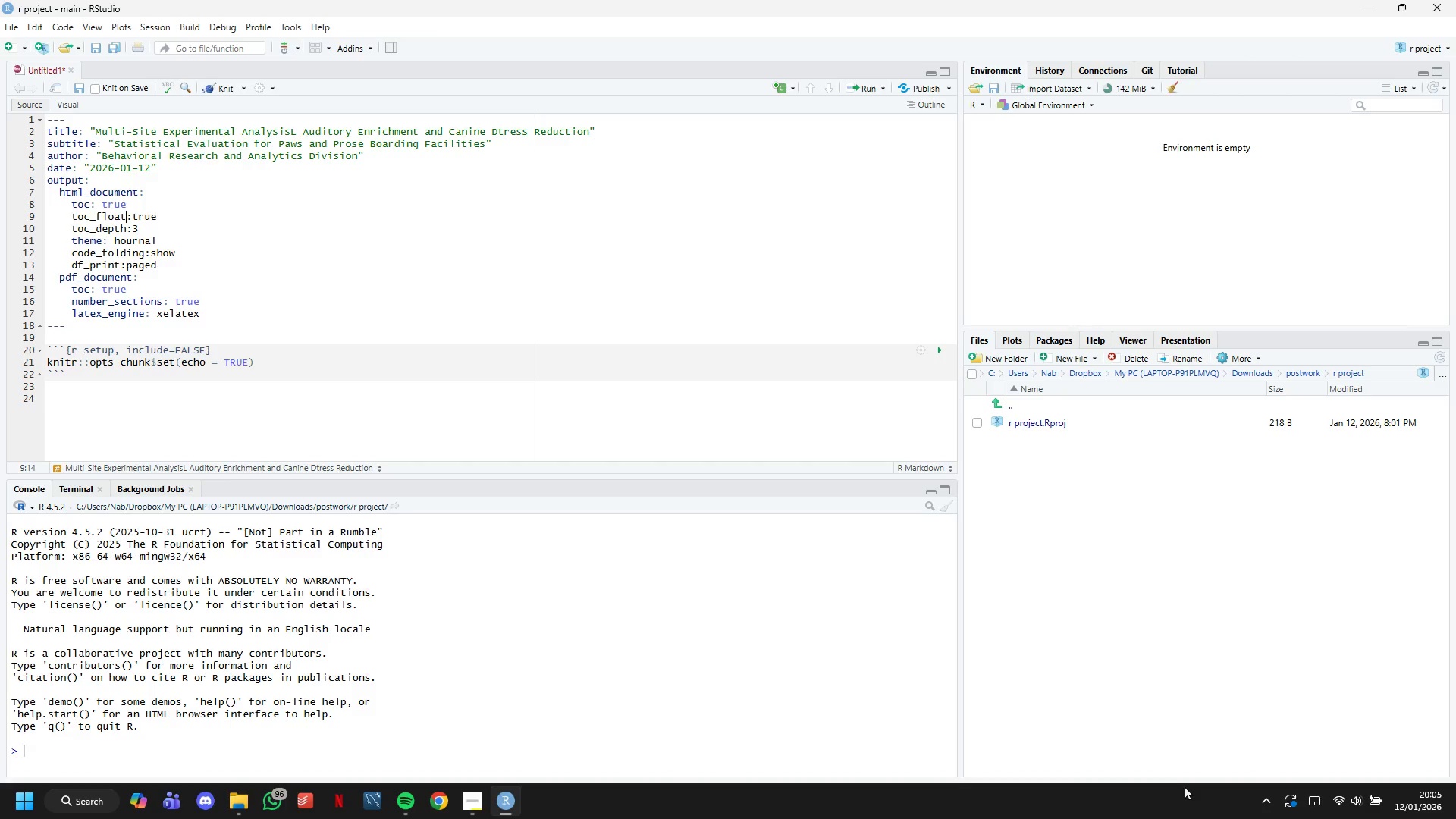 
key(ArrowRight)
 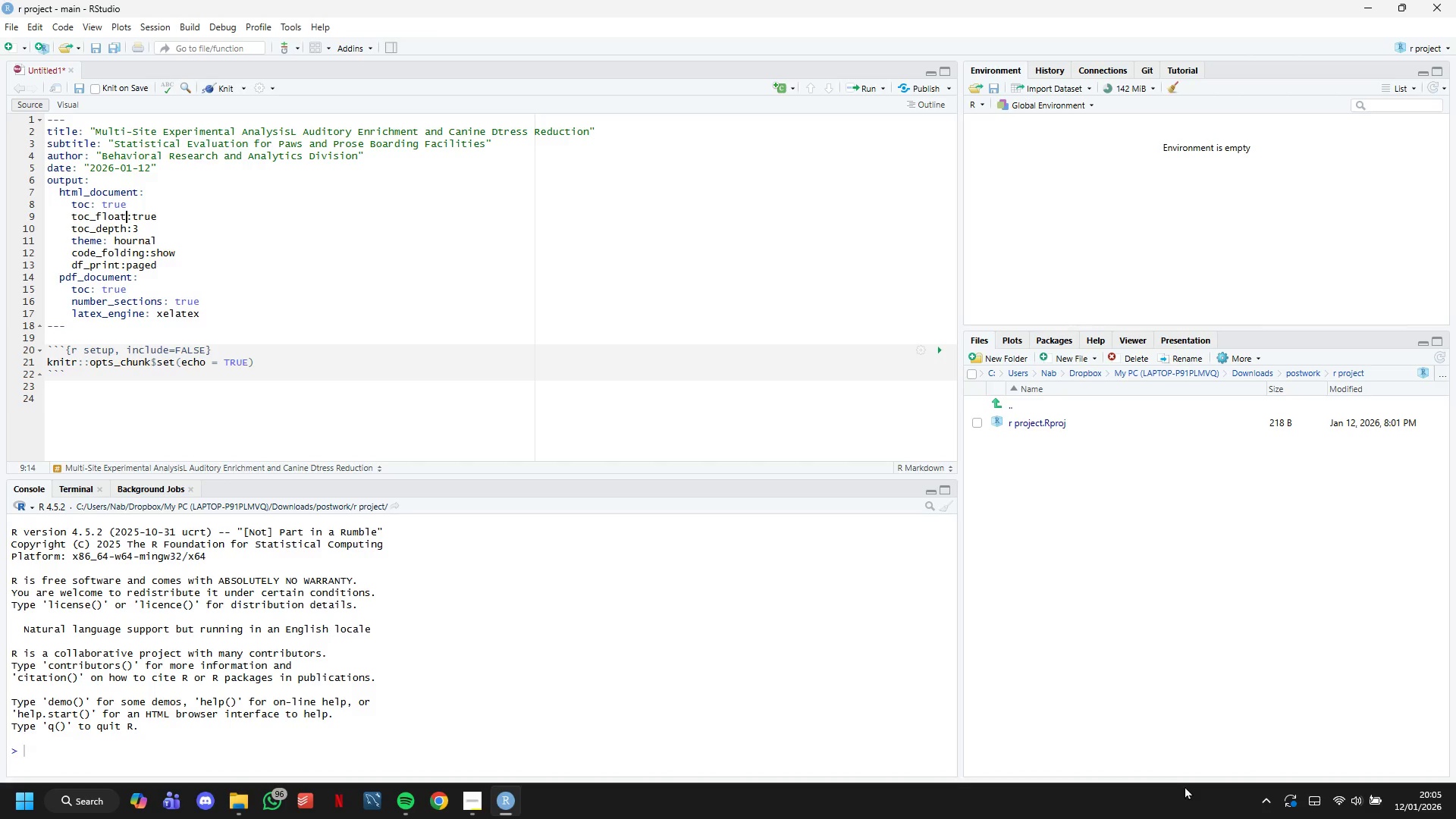 
key(ArrowRight)
 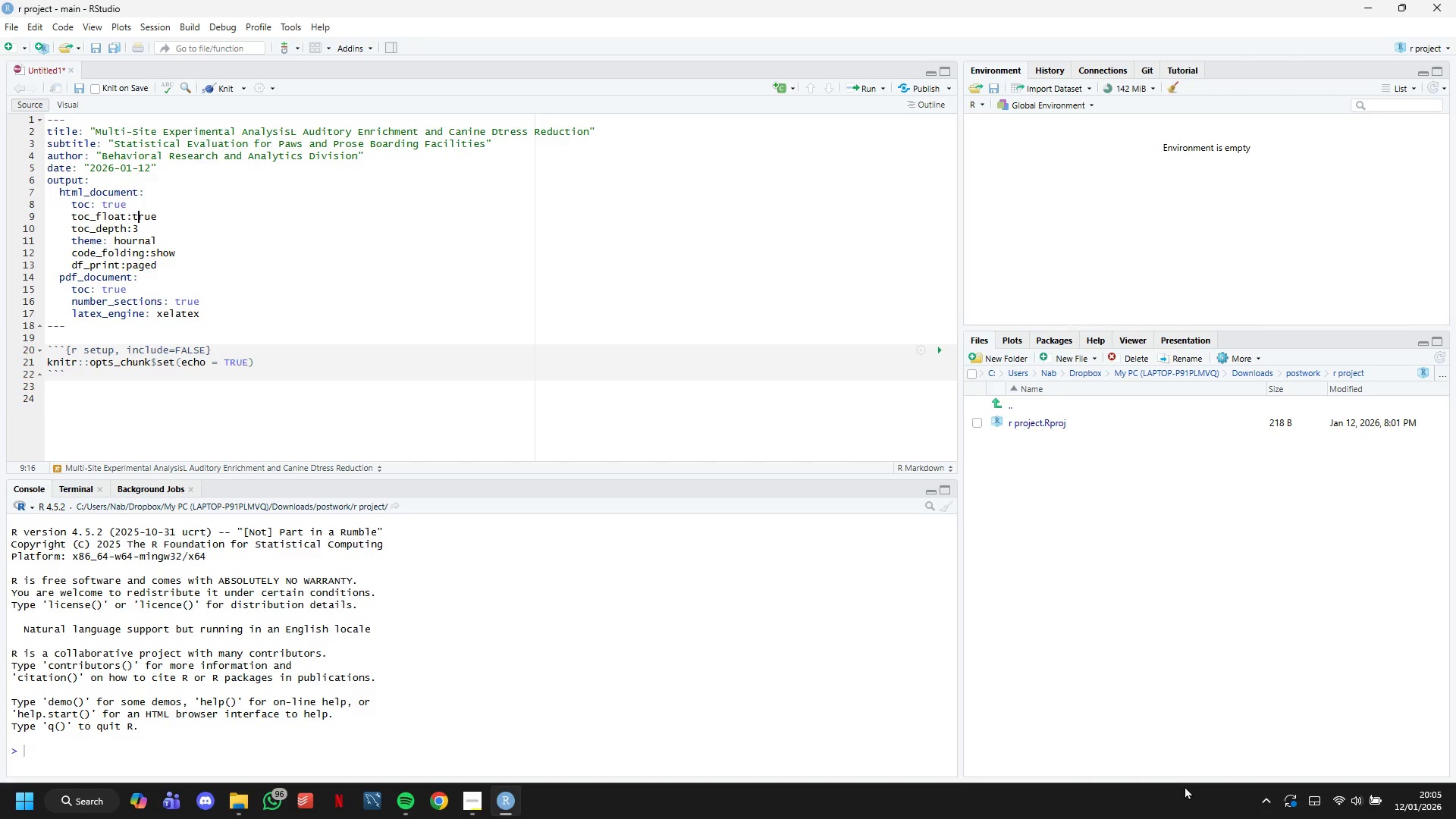 
key(ArrowRight)
 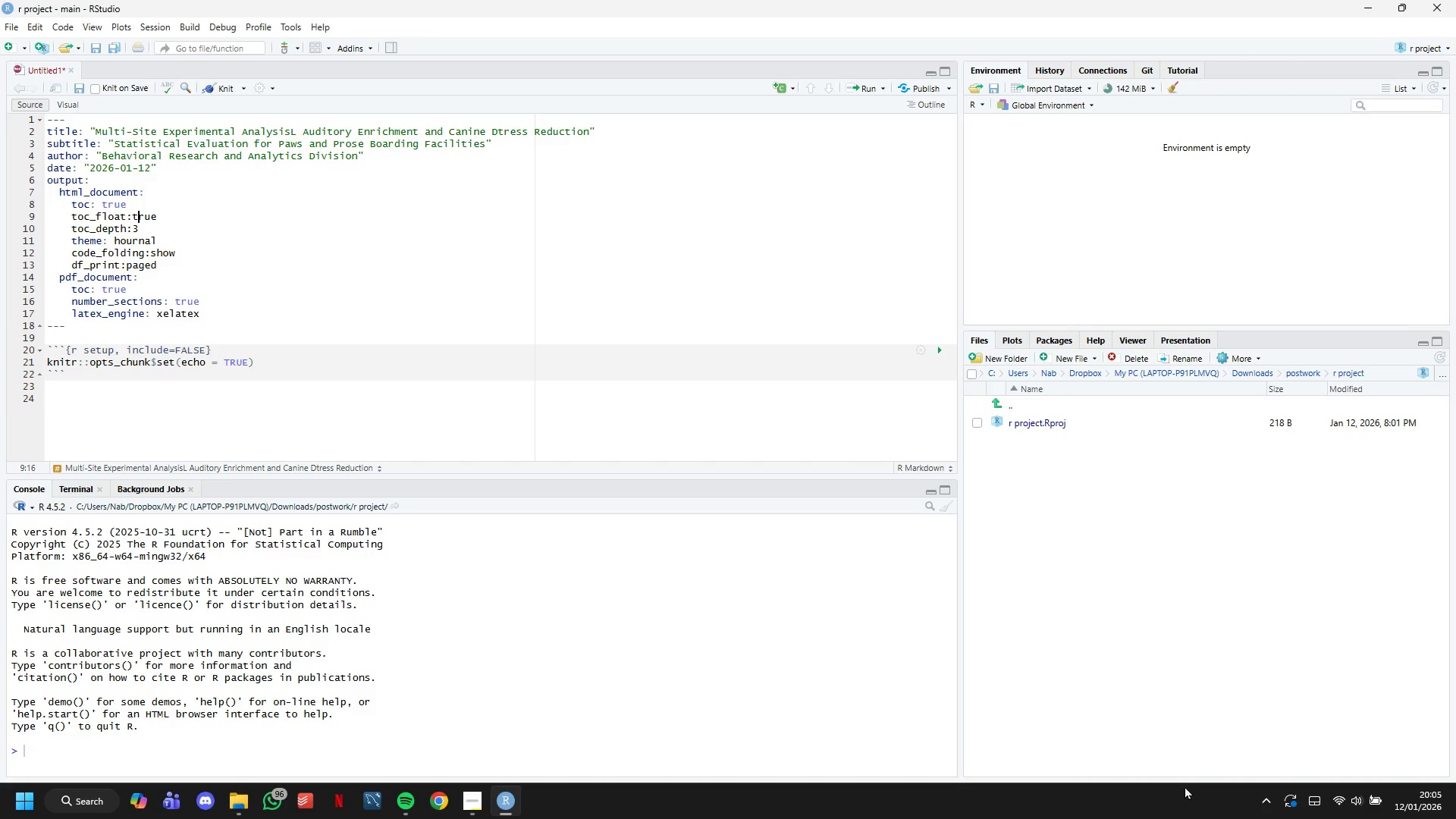 
key(ArrowLeft)
 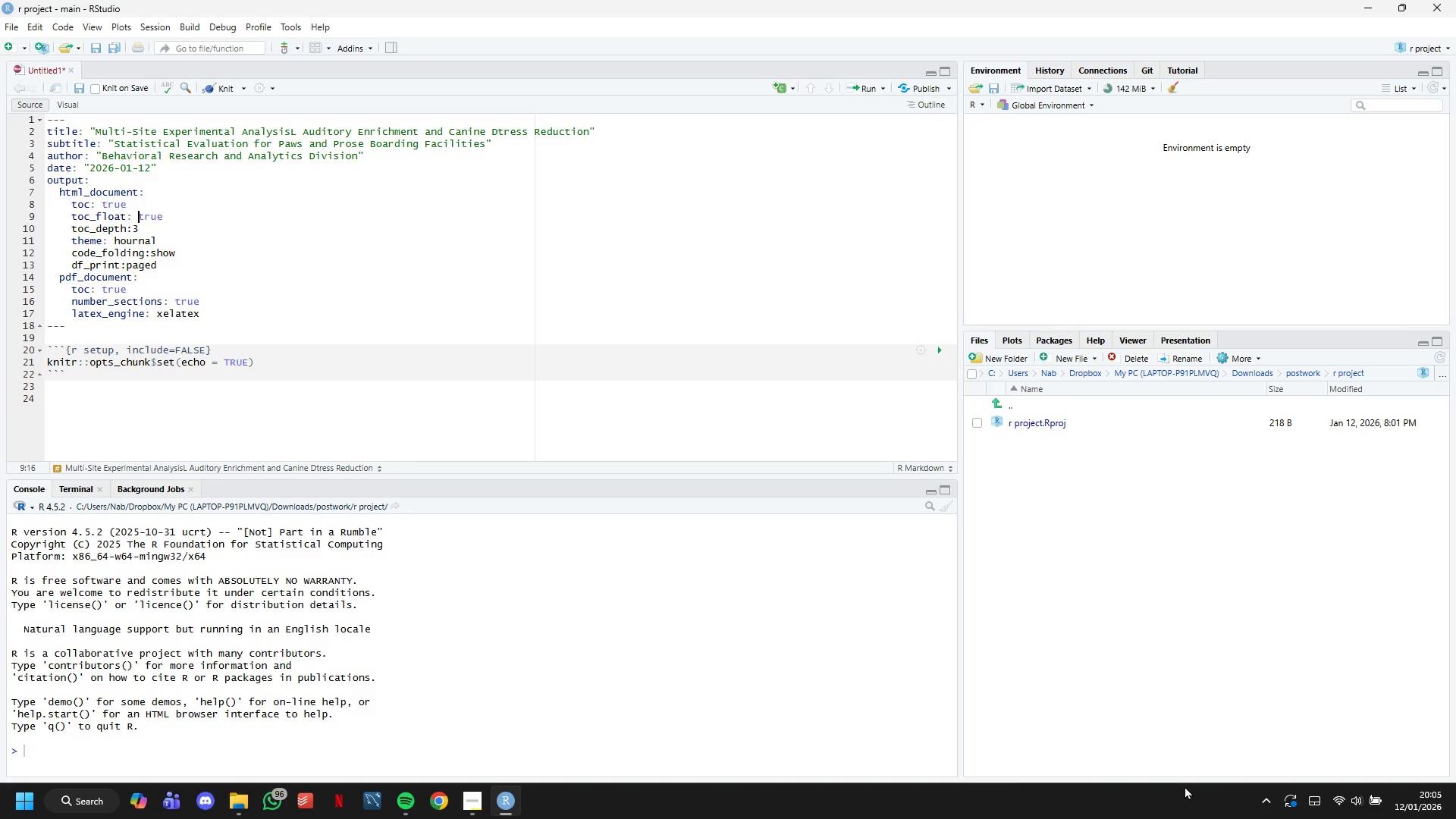 
key(Space)
 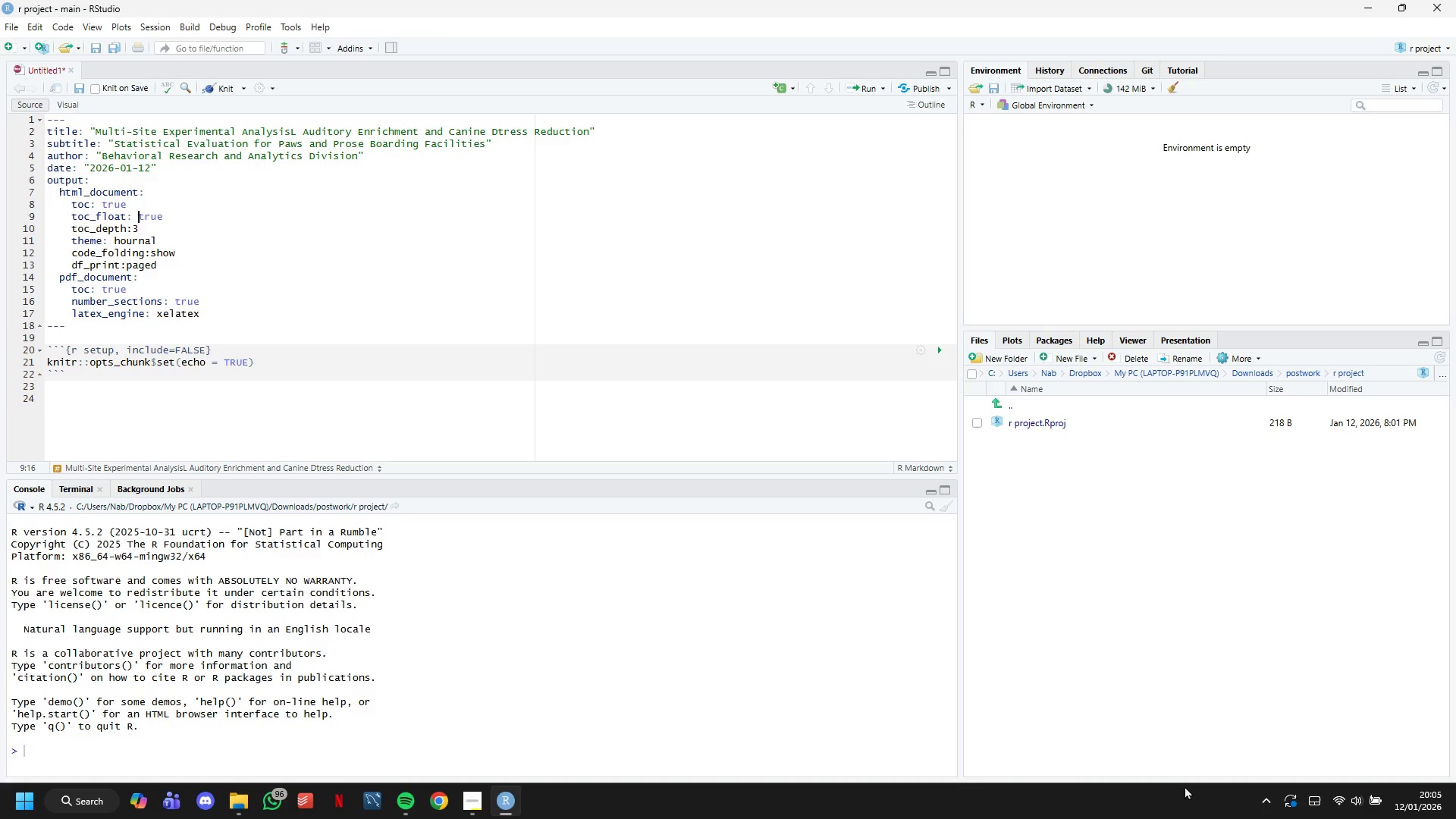 
key(ArrowDown)
 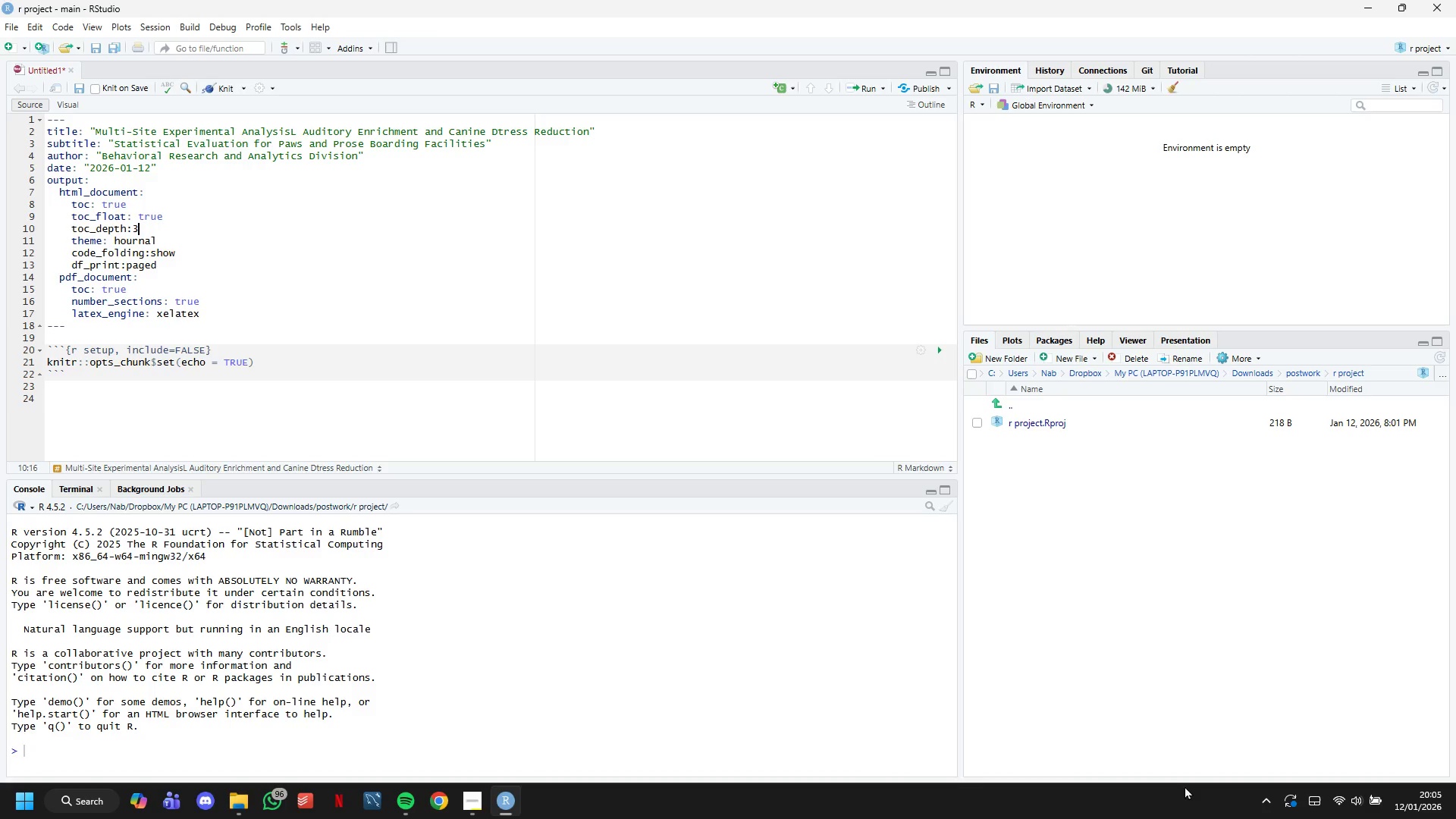 
key(ArrowLeft)
 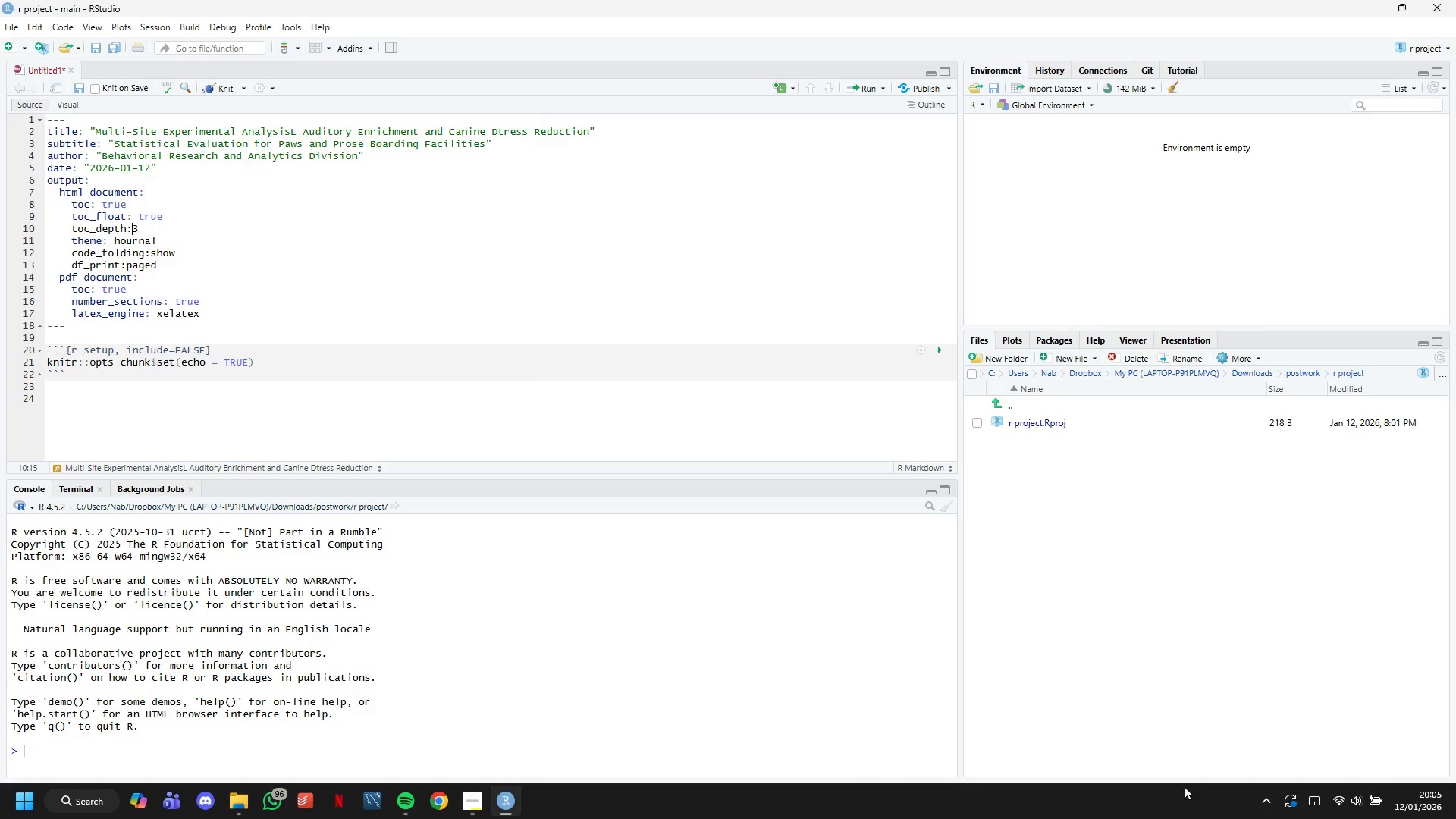 
key(Space)
 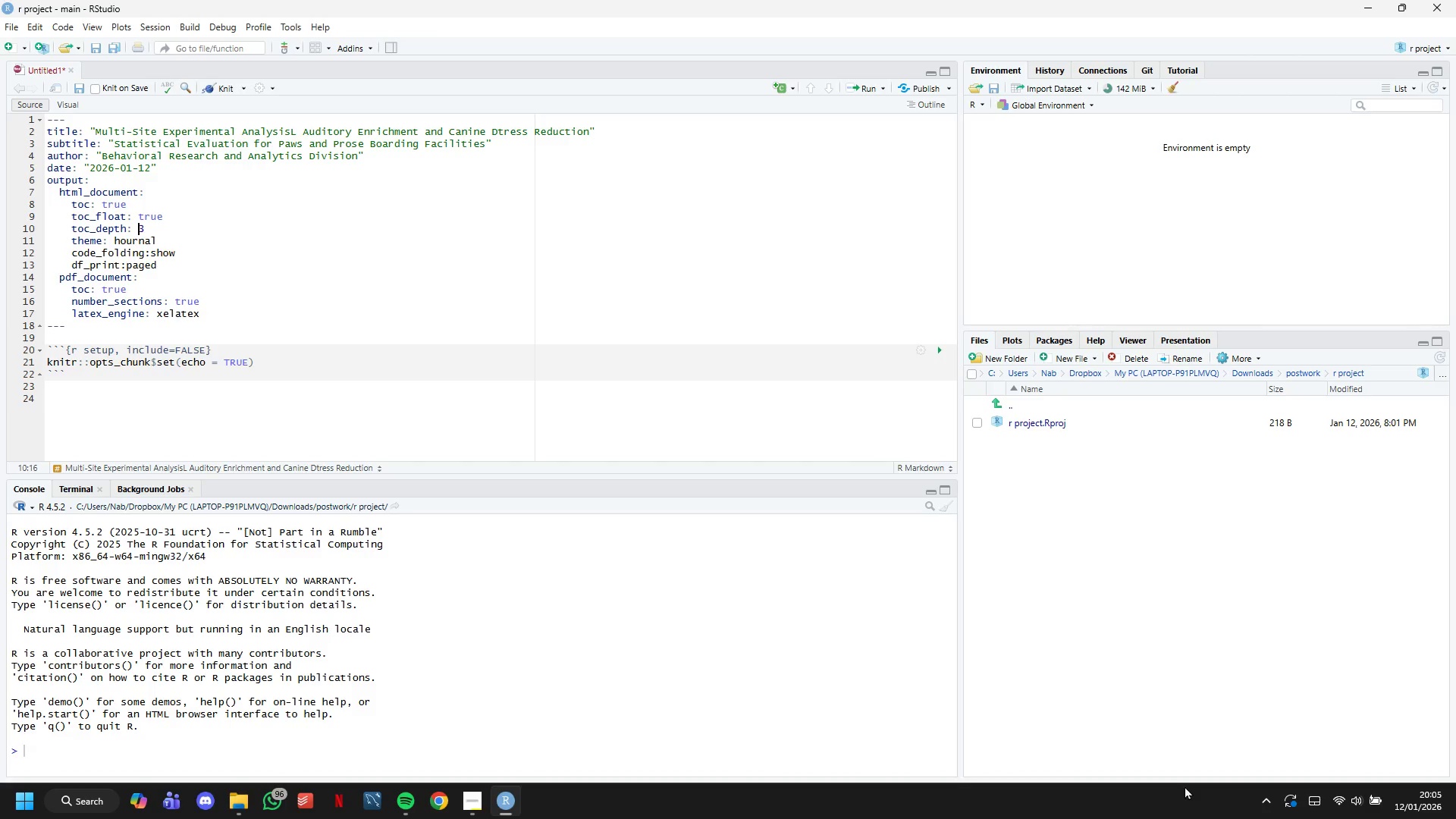 
key(ArrowDown)
 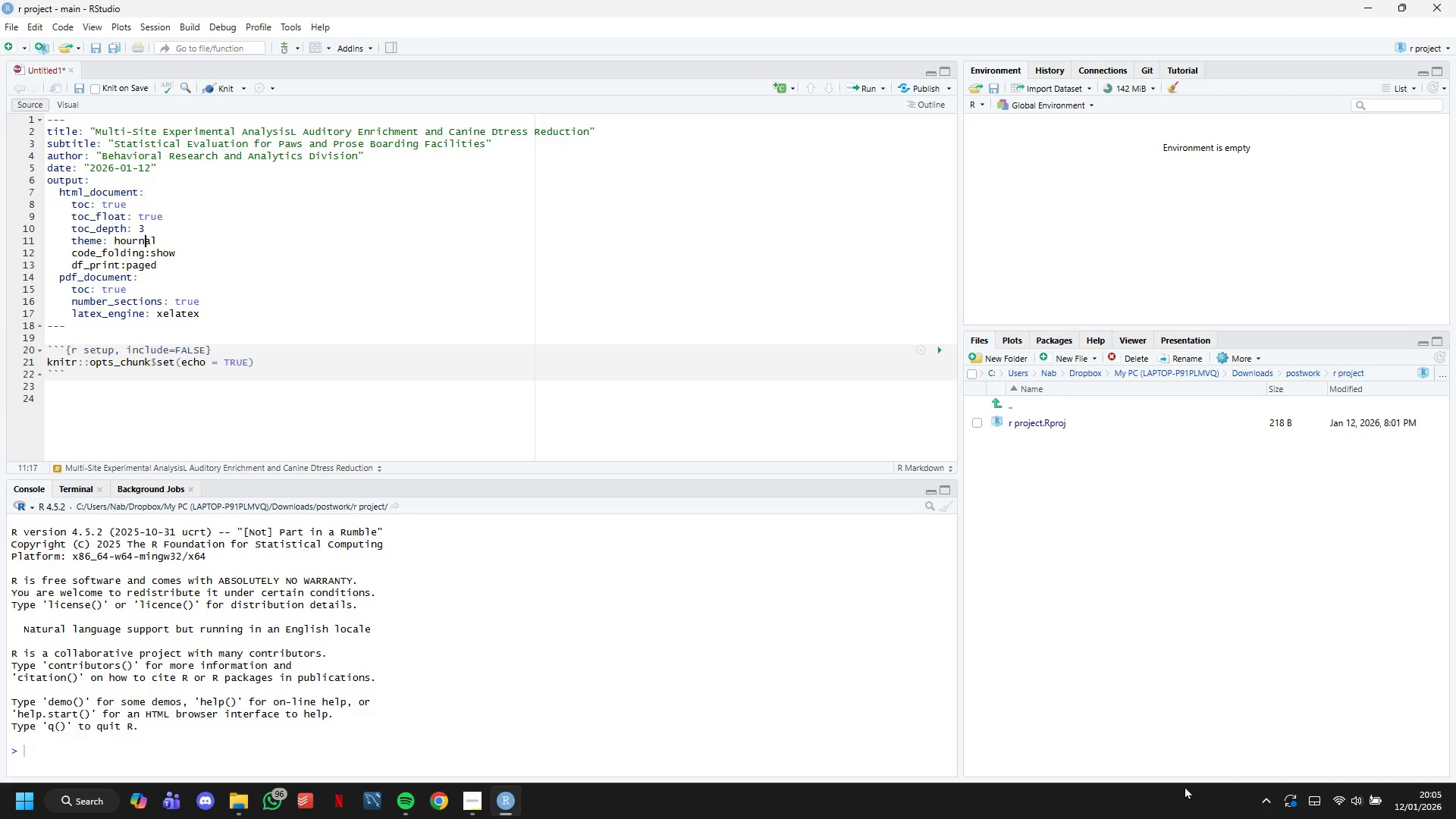 
key(ArrowRight)
 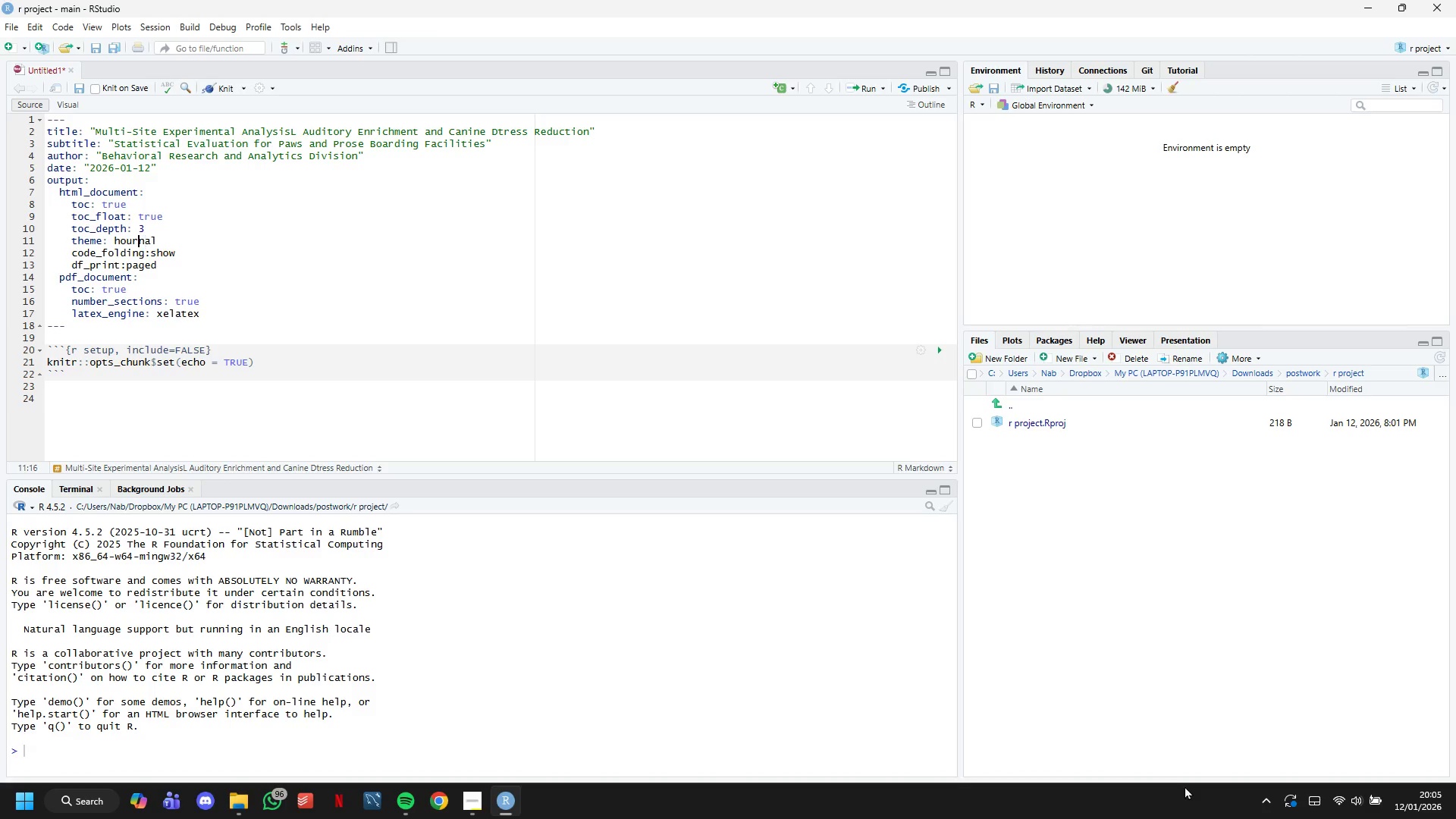 
key(ArrowLeft)
 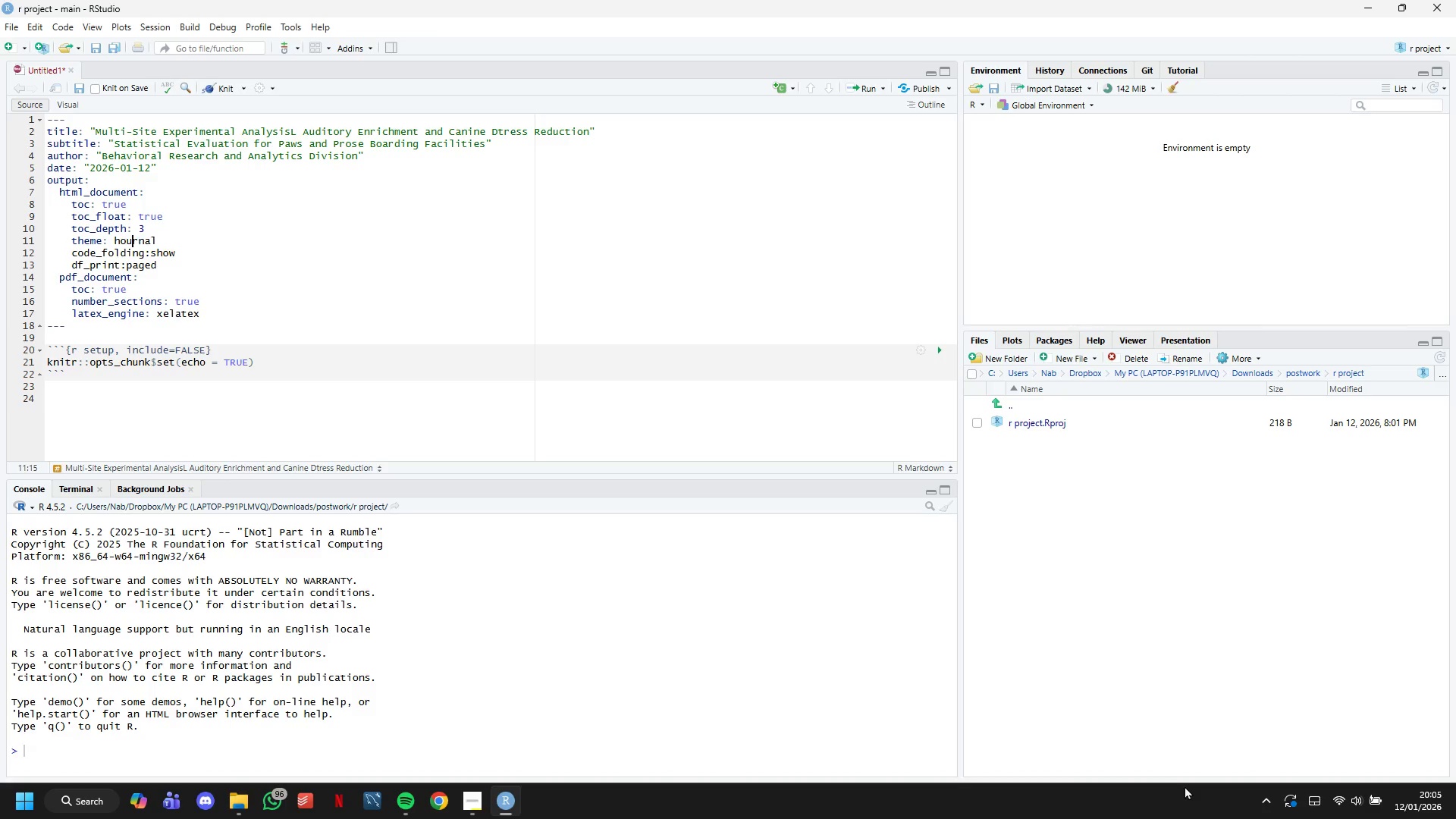 
key(ArrowLeft)
 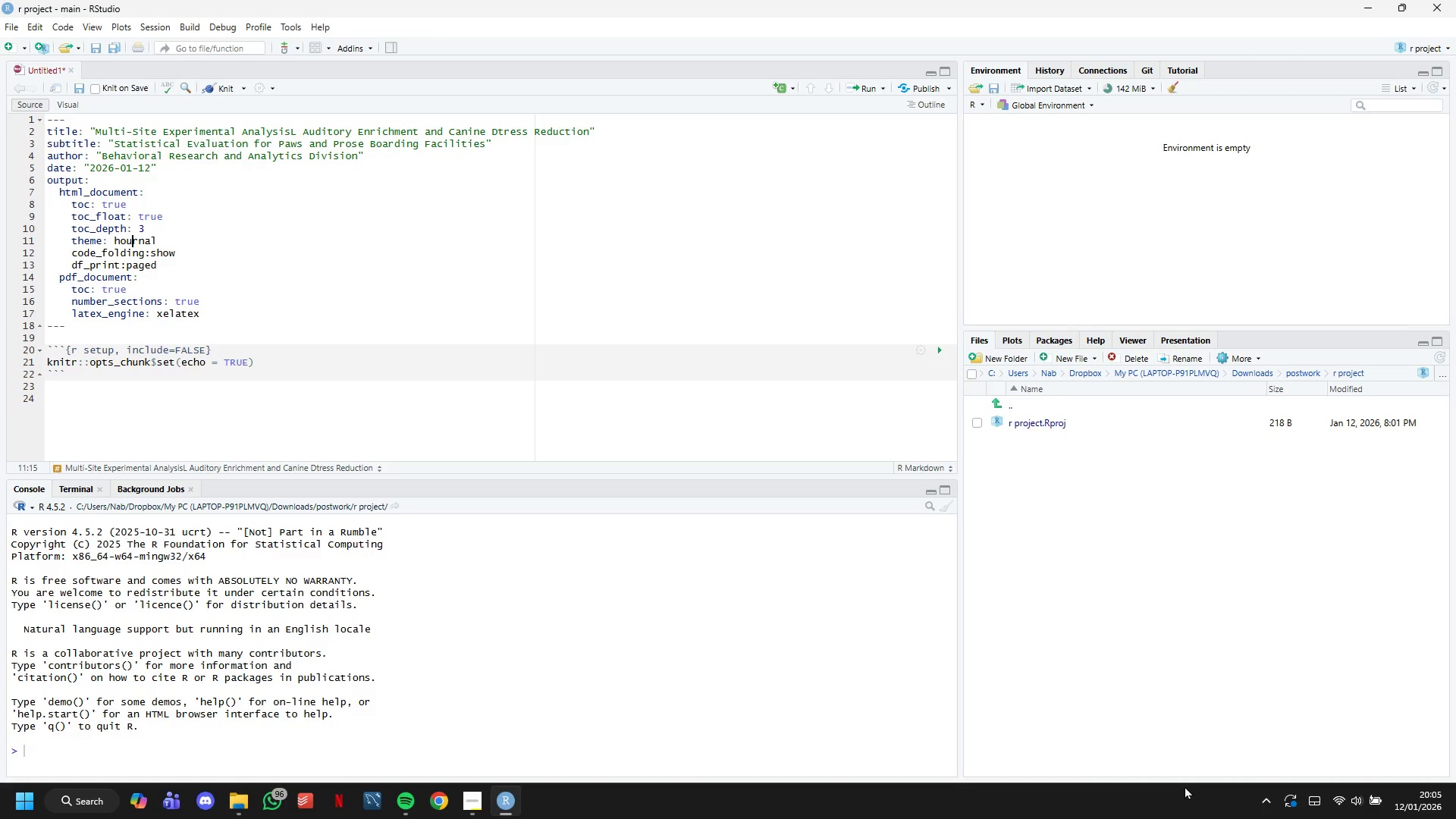 
key(ArrowLeft)
 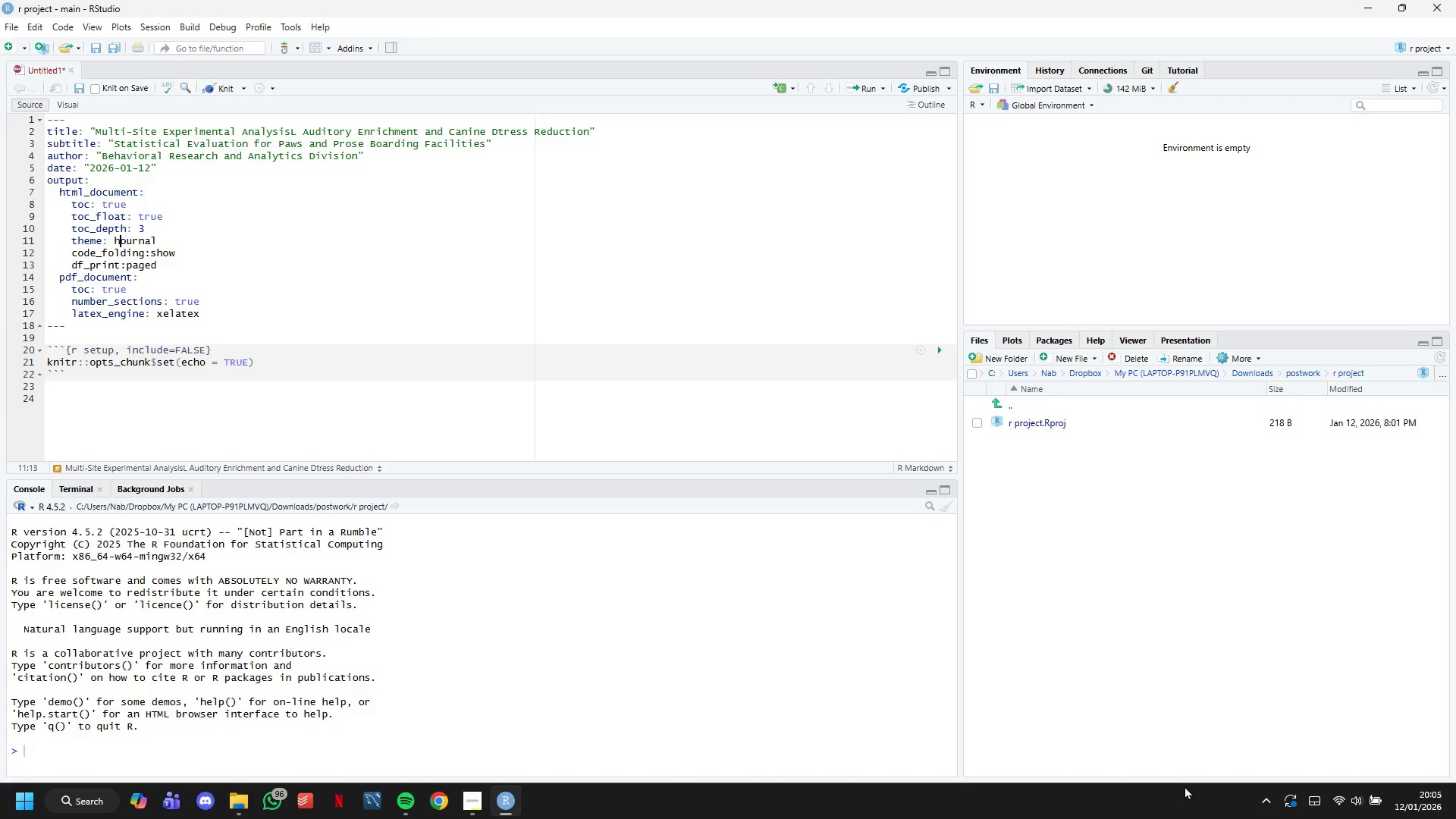 
key(ArrowLeft)
 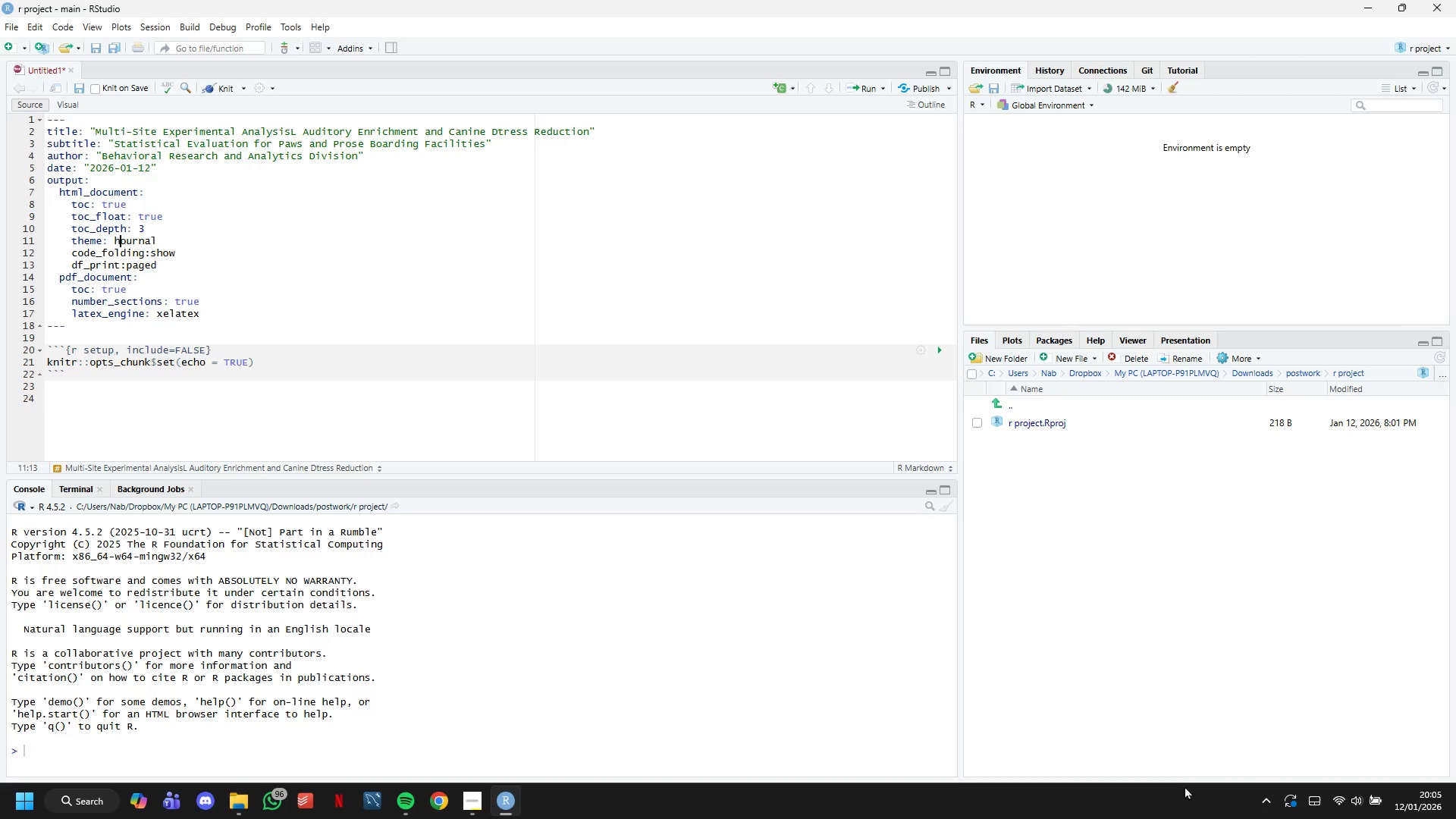 
key(ArrowLeft)
 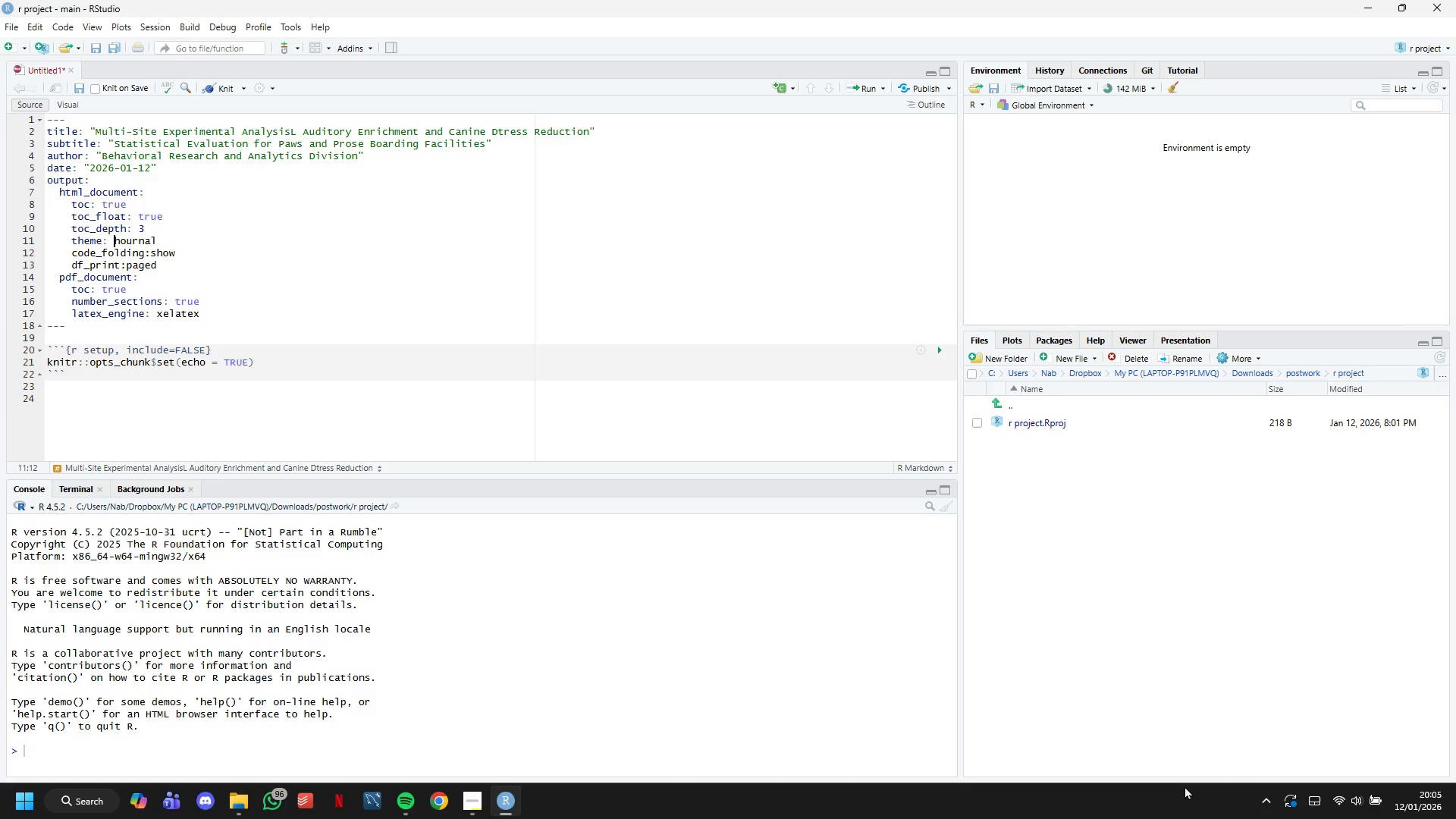 
key(Backspace)
 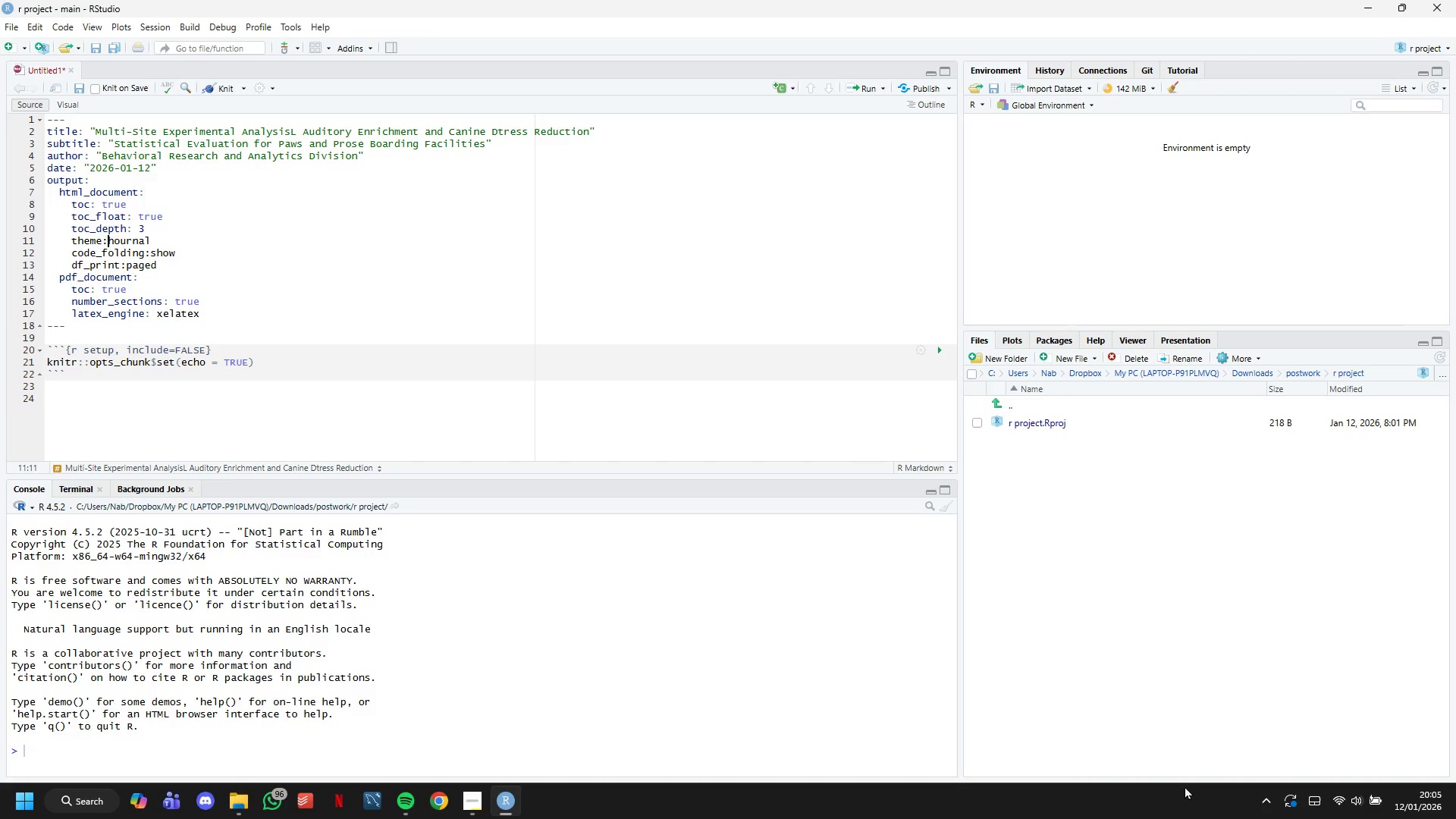 
key(Space)
 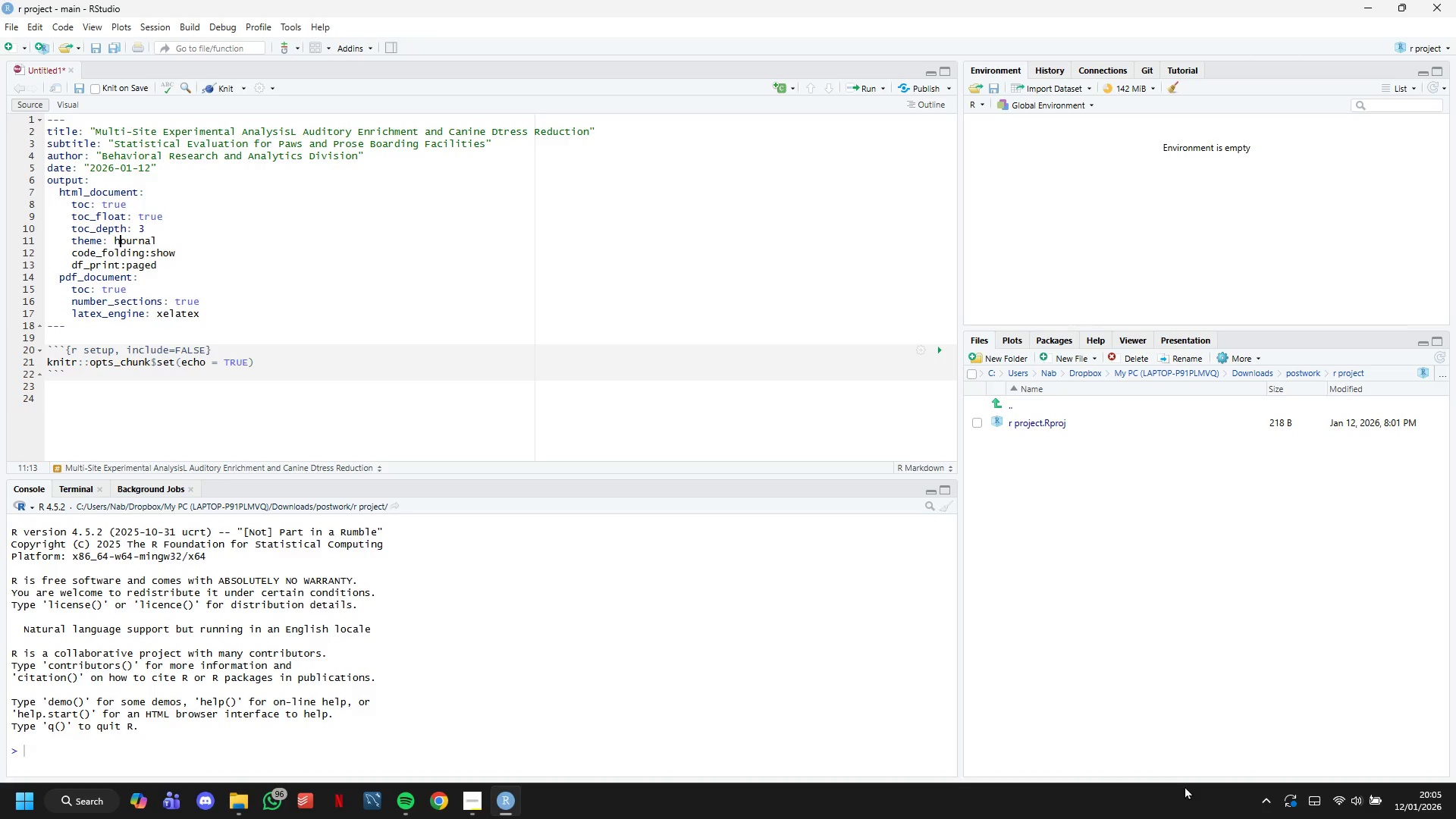 
key(ArrowRight)
 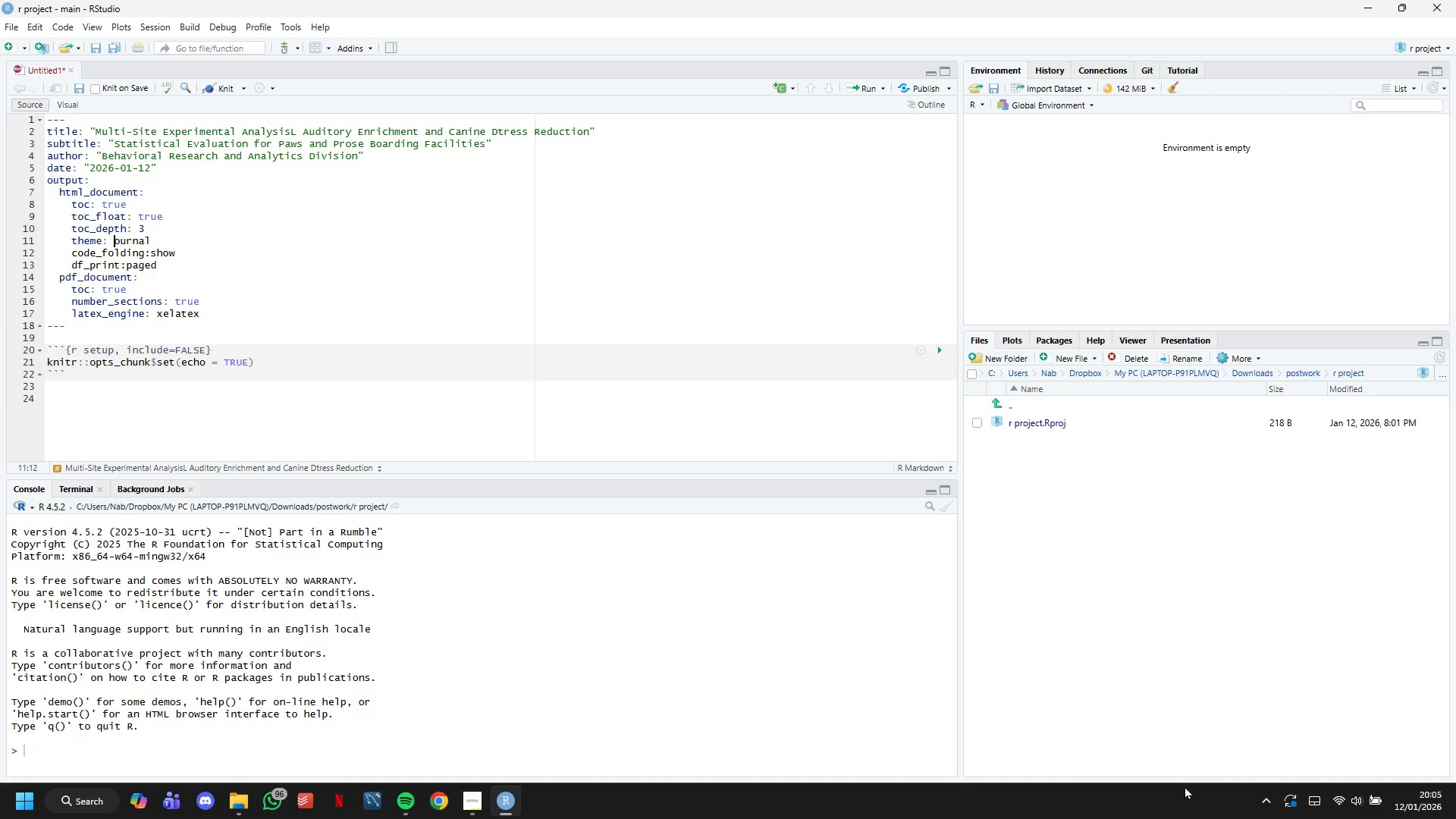 
key(Backspace)
 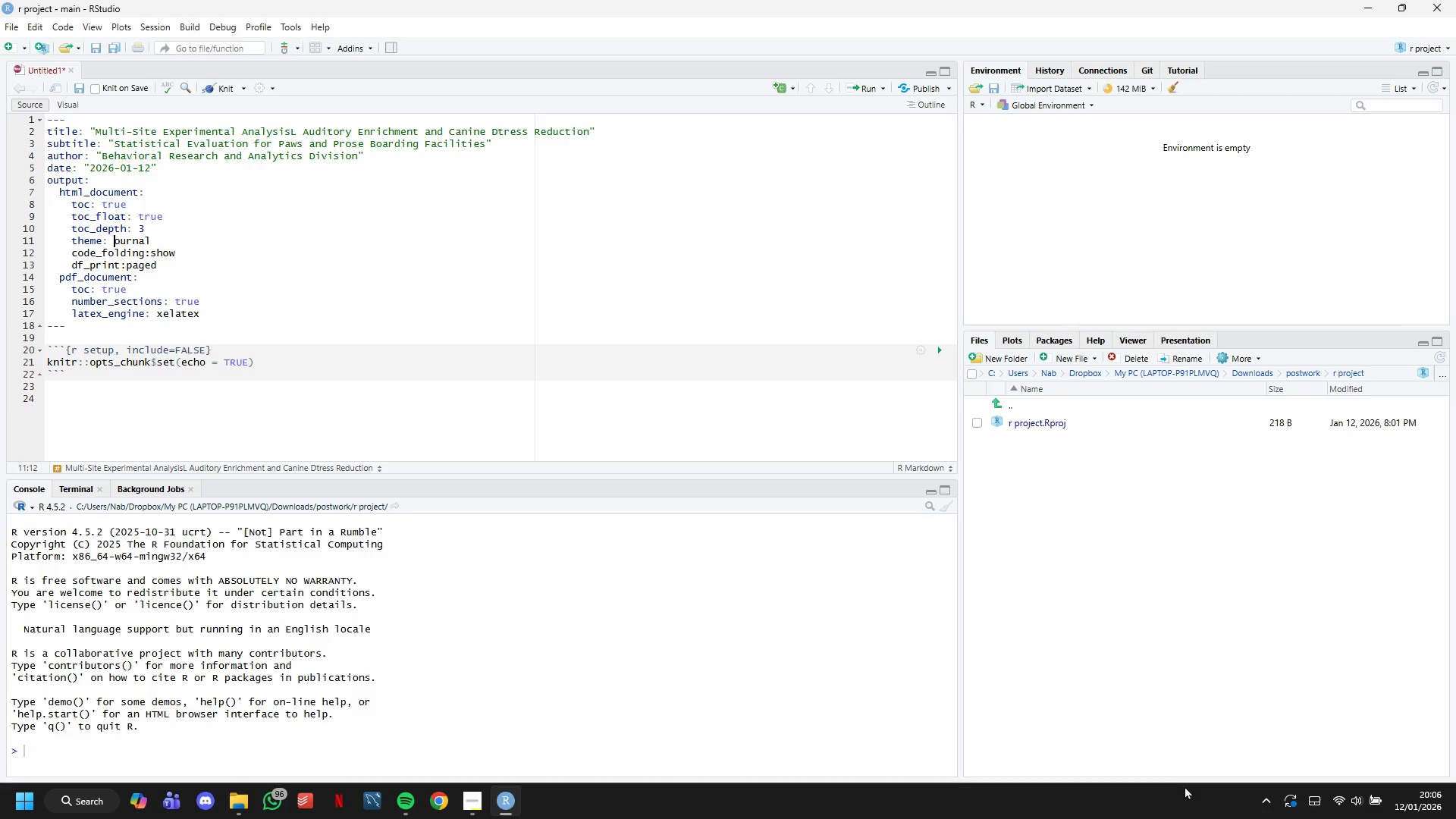 
key(J)
 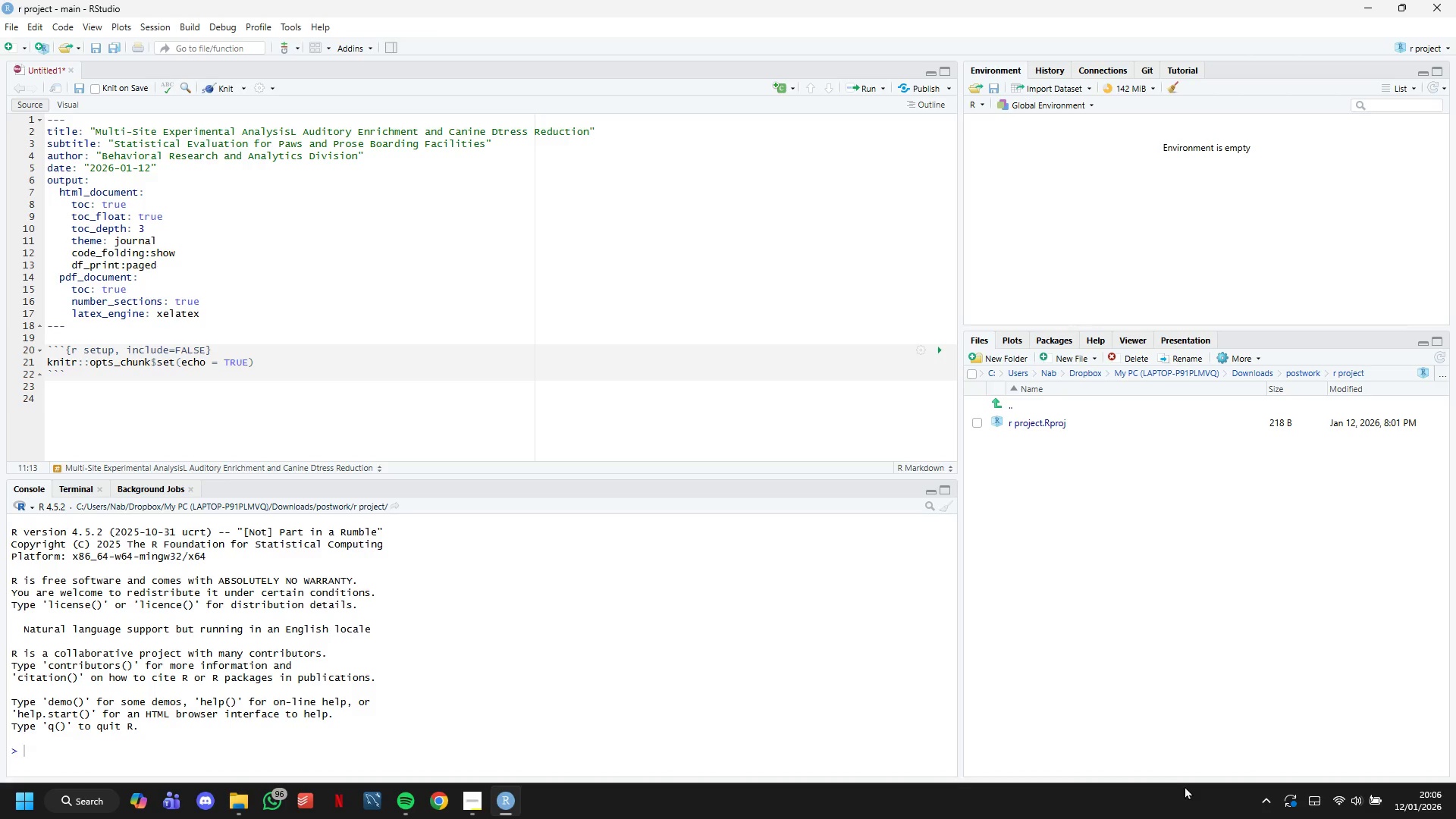 
key(ArrowDown)
 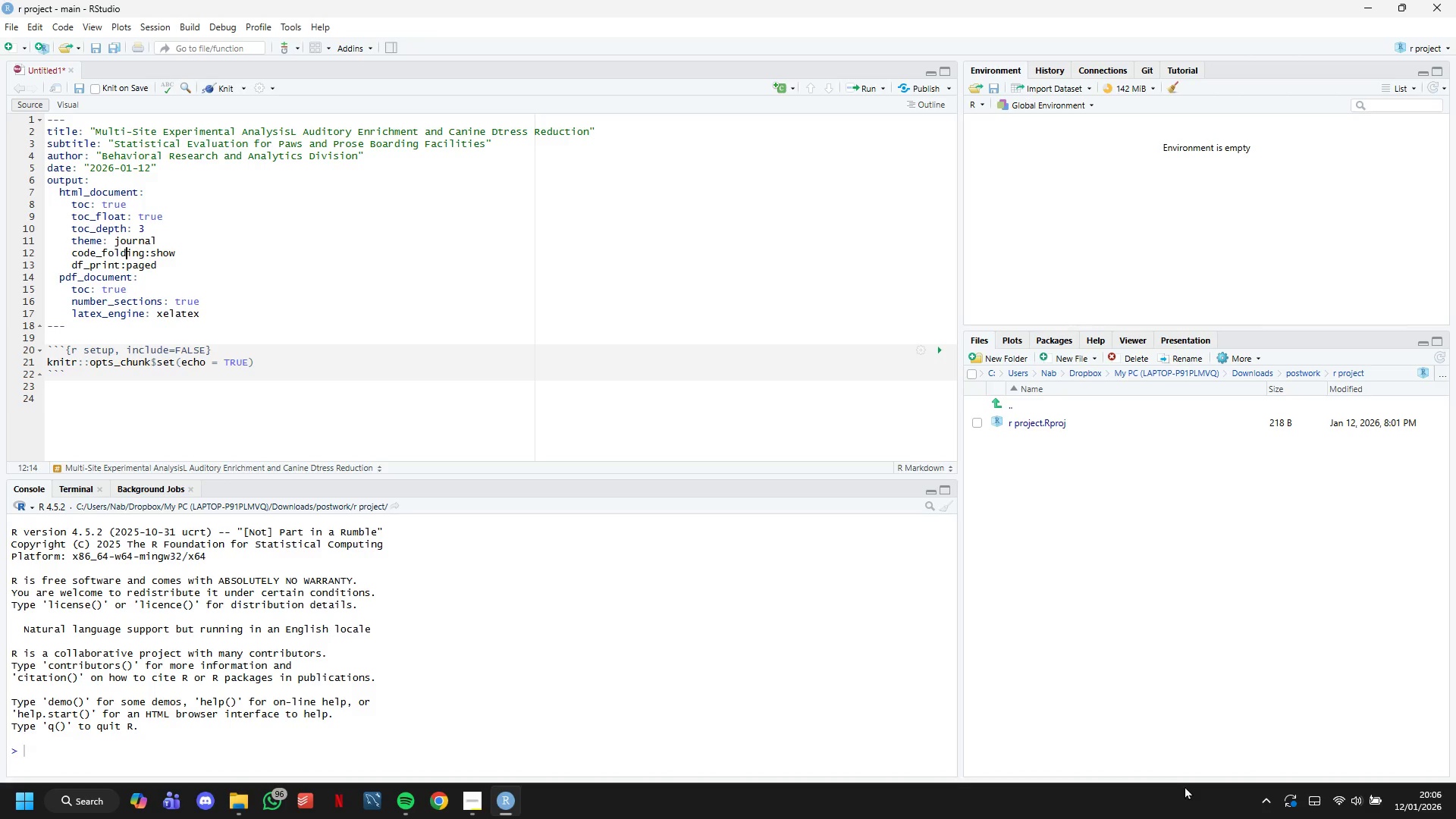 
hold_key(key=ArrowRight, duration=0.56)
 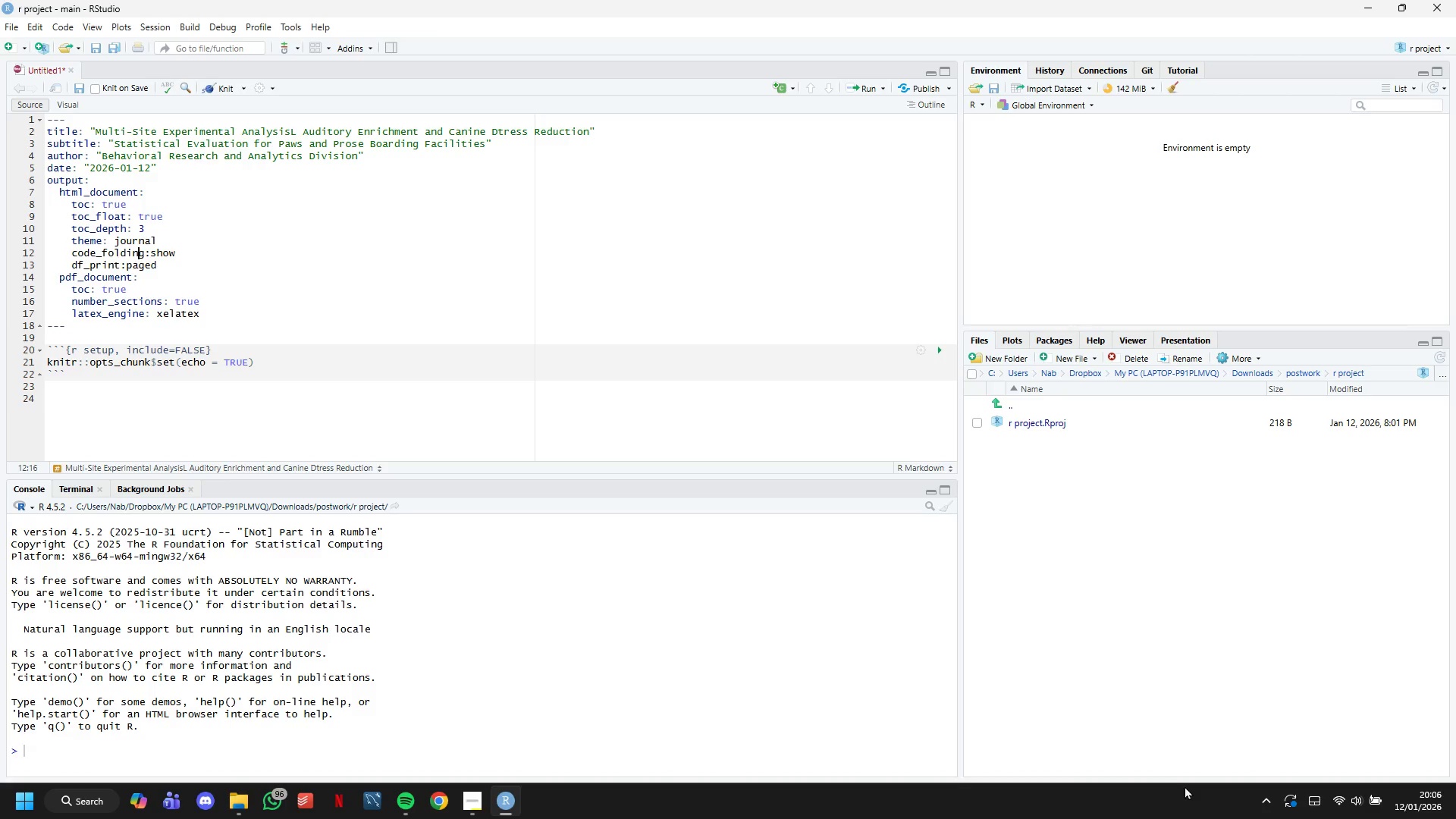 
key(ArrowRight)
 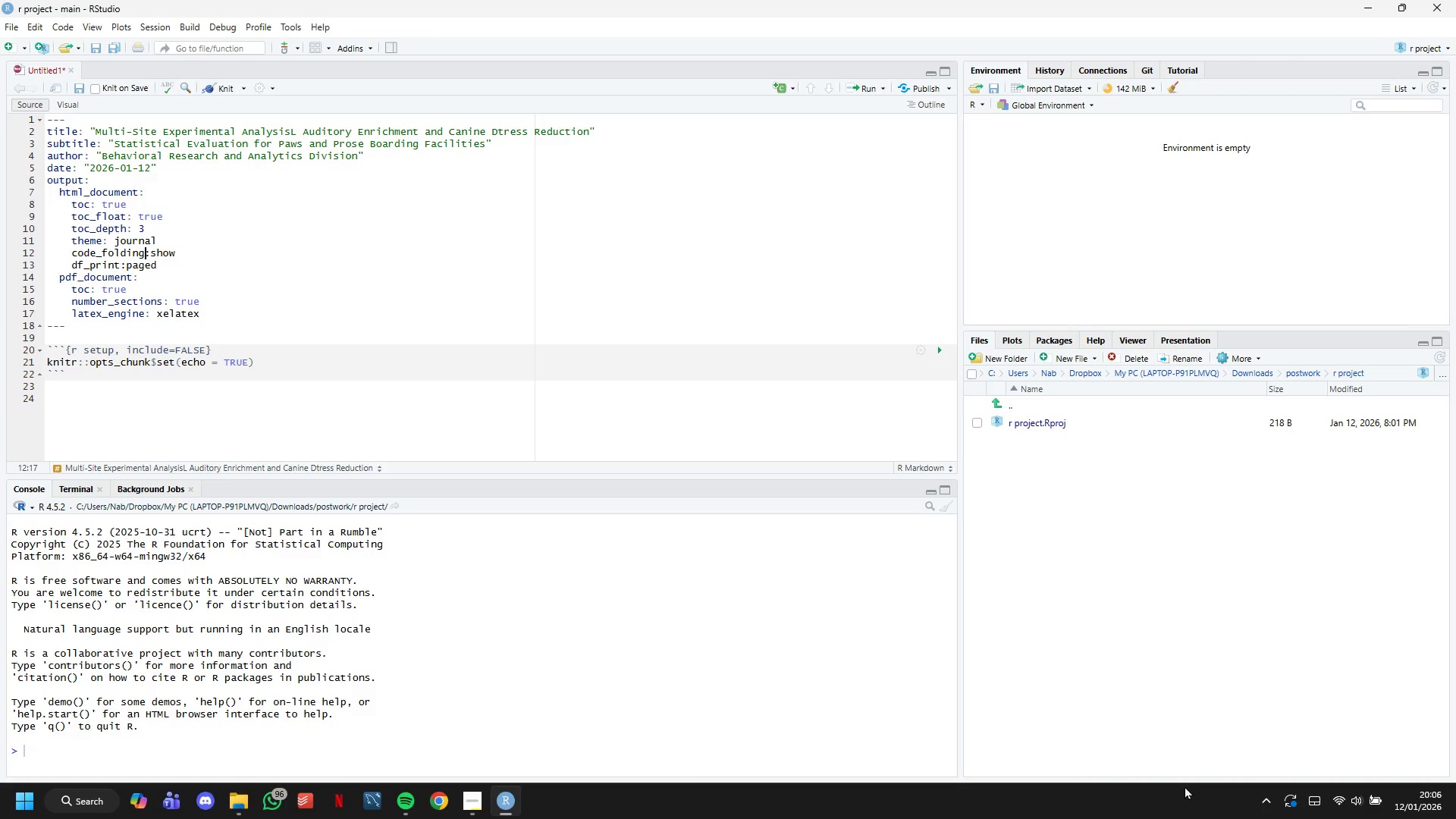 
key(ArrowRight)
 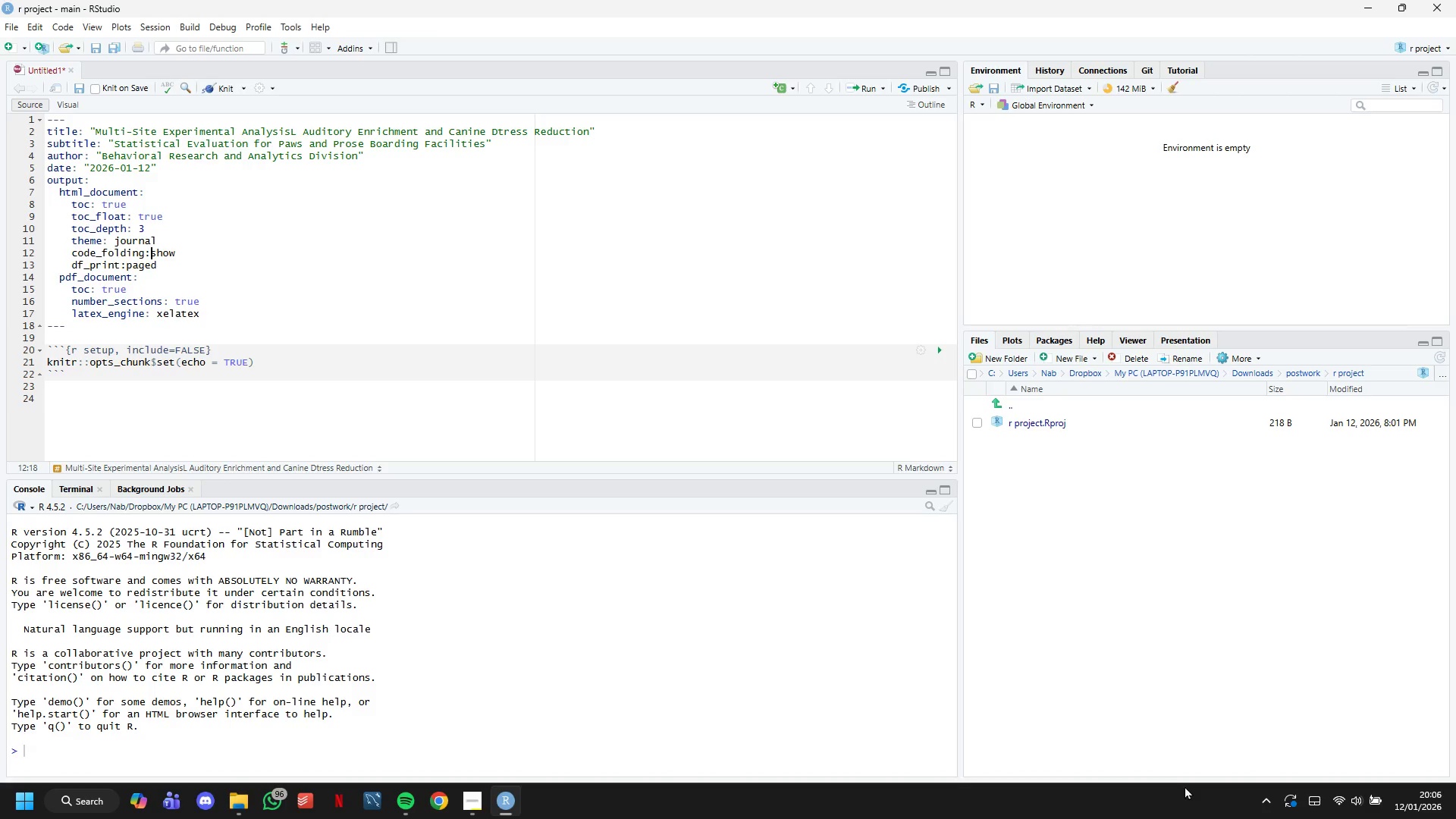 
key(Space)
 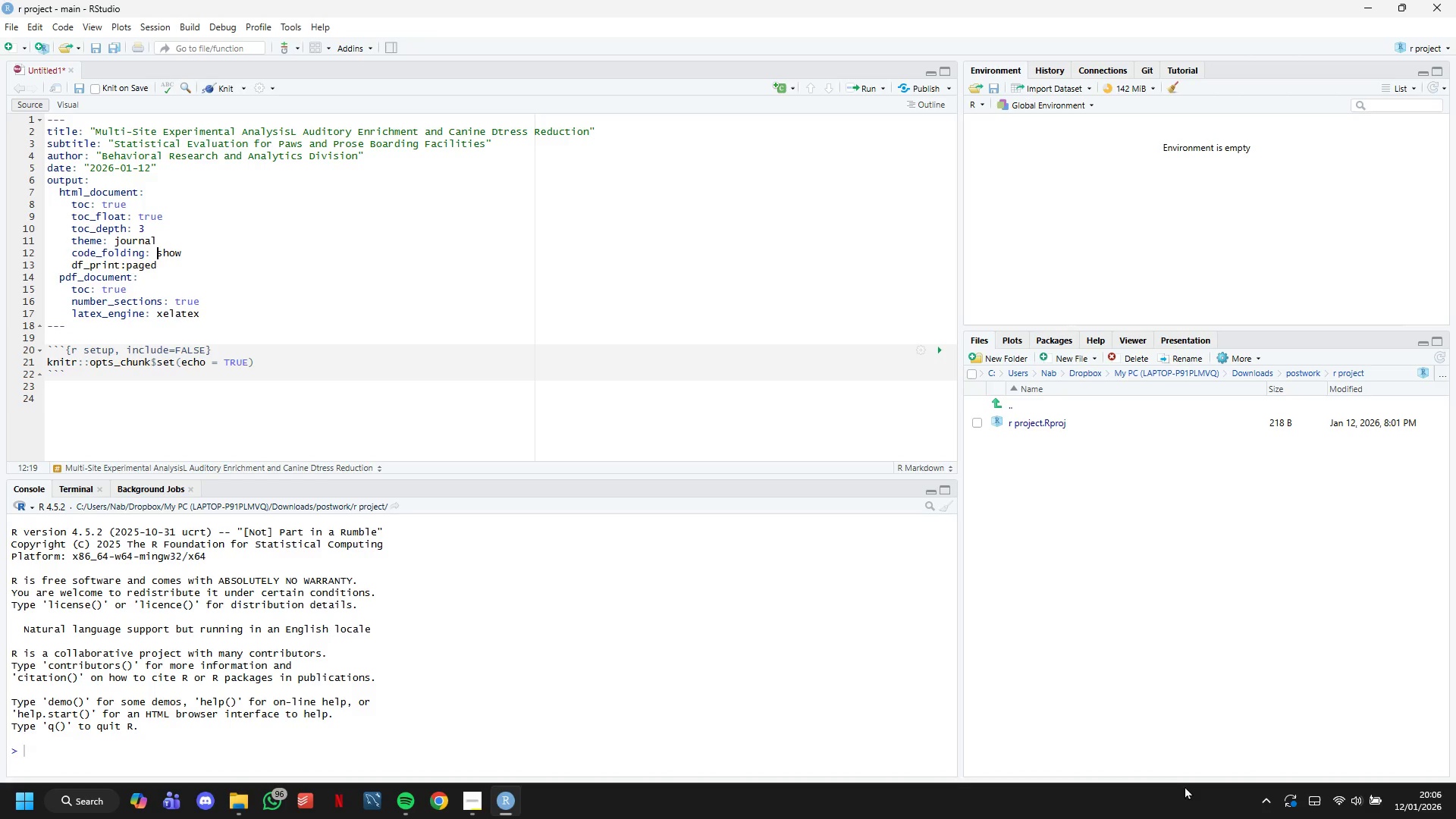 
key(ArrowDown)
 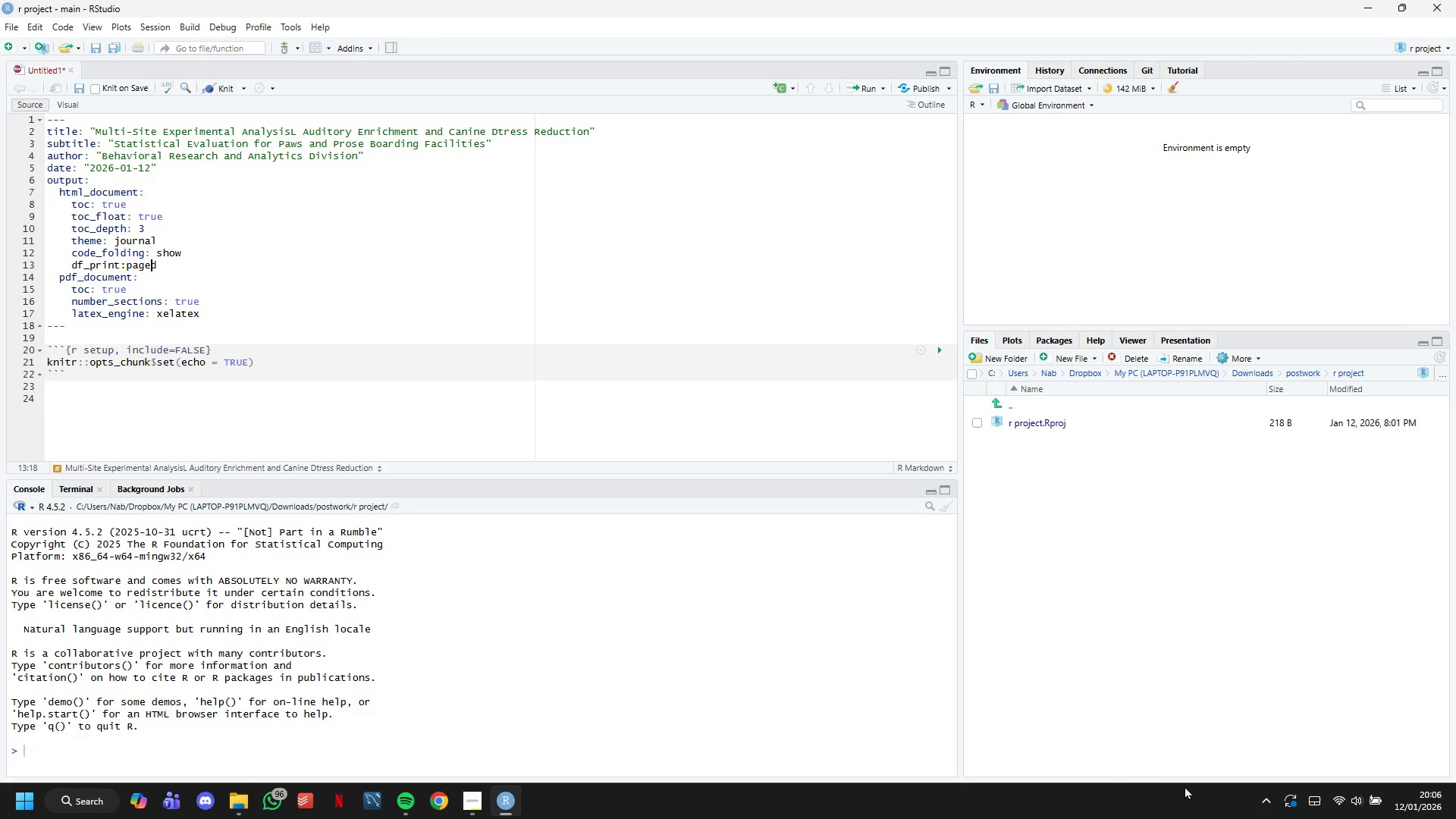 
key(ArrowLeft)
 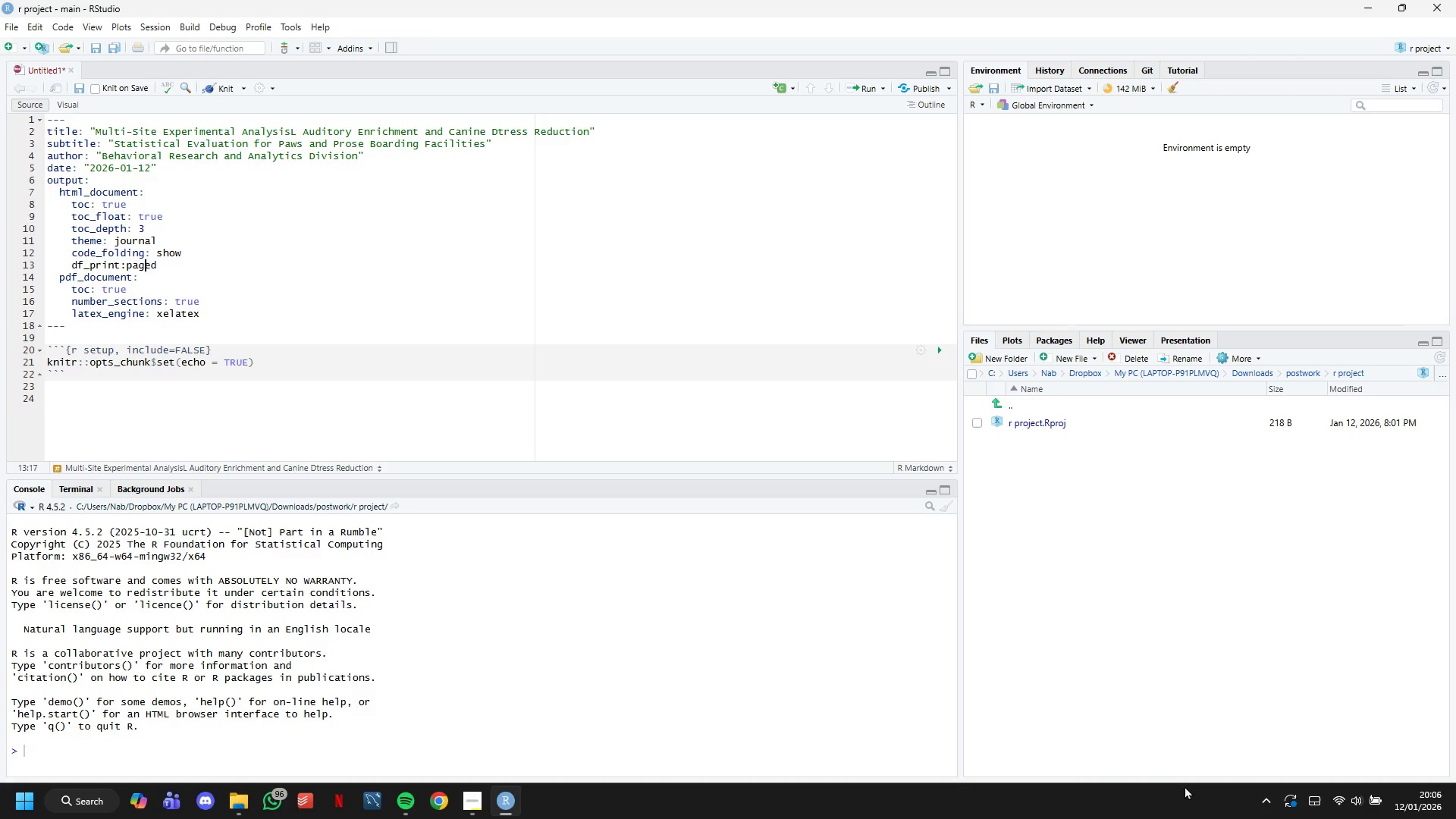 
key(ArrowLeft)
 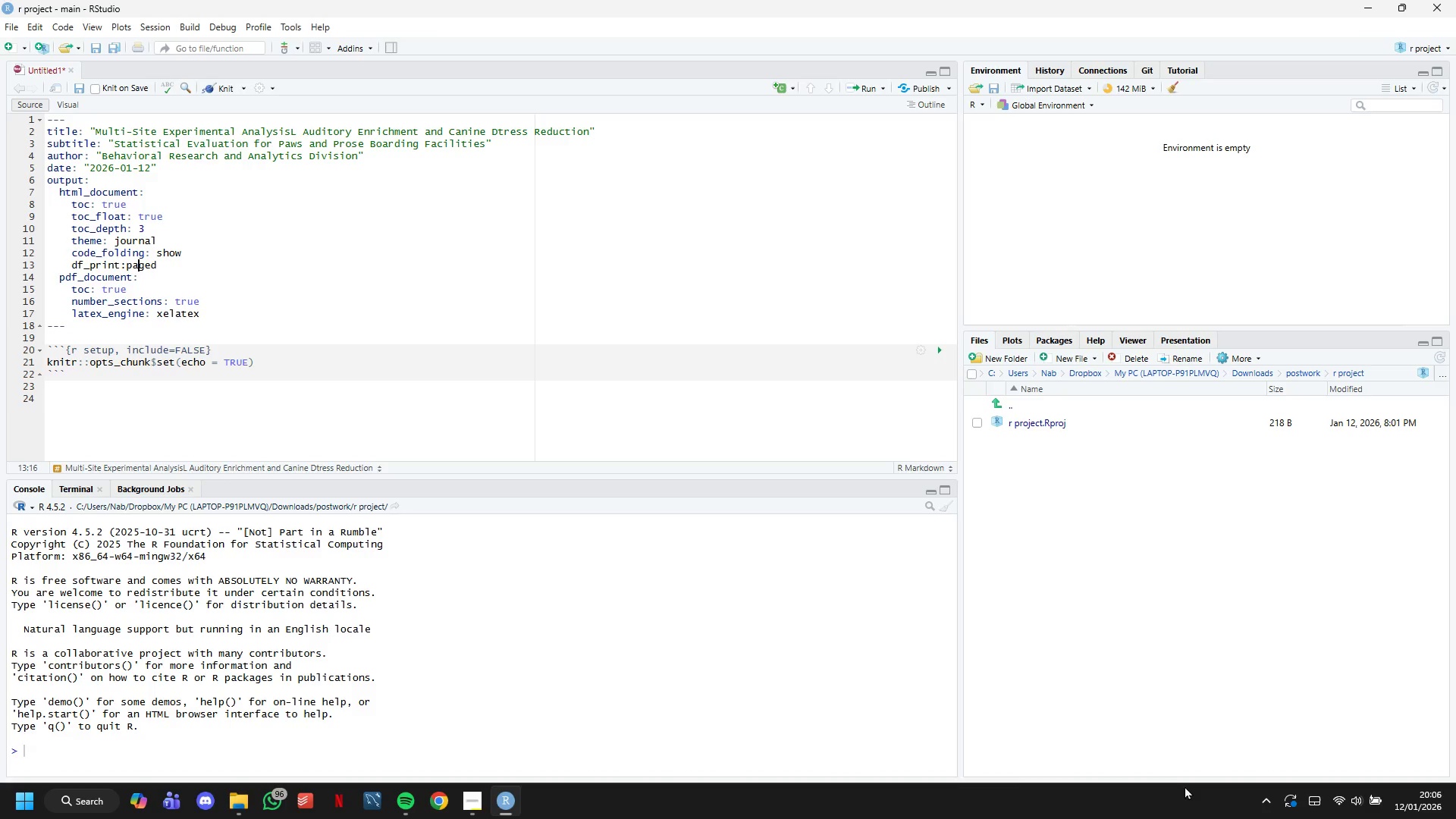 
key(ArrowLeft)
 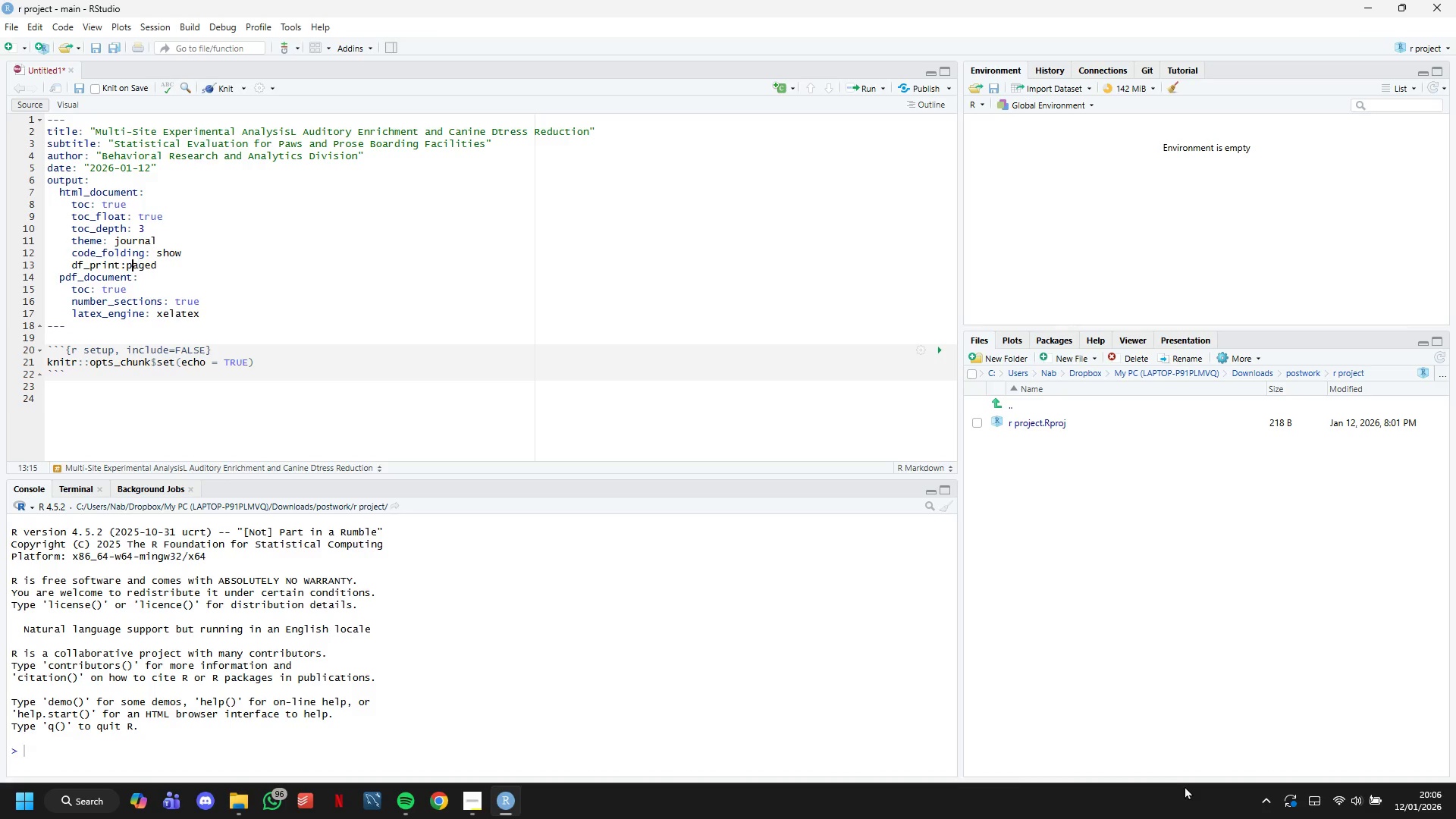 
key(ArrowLeft)
 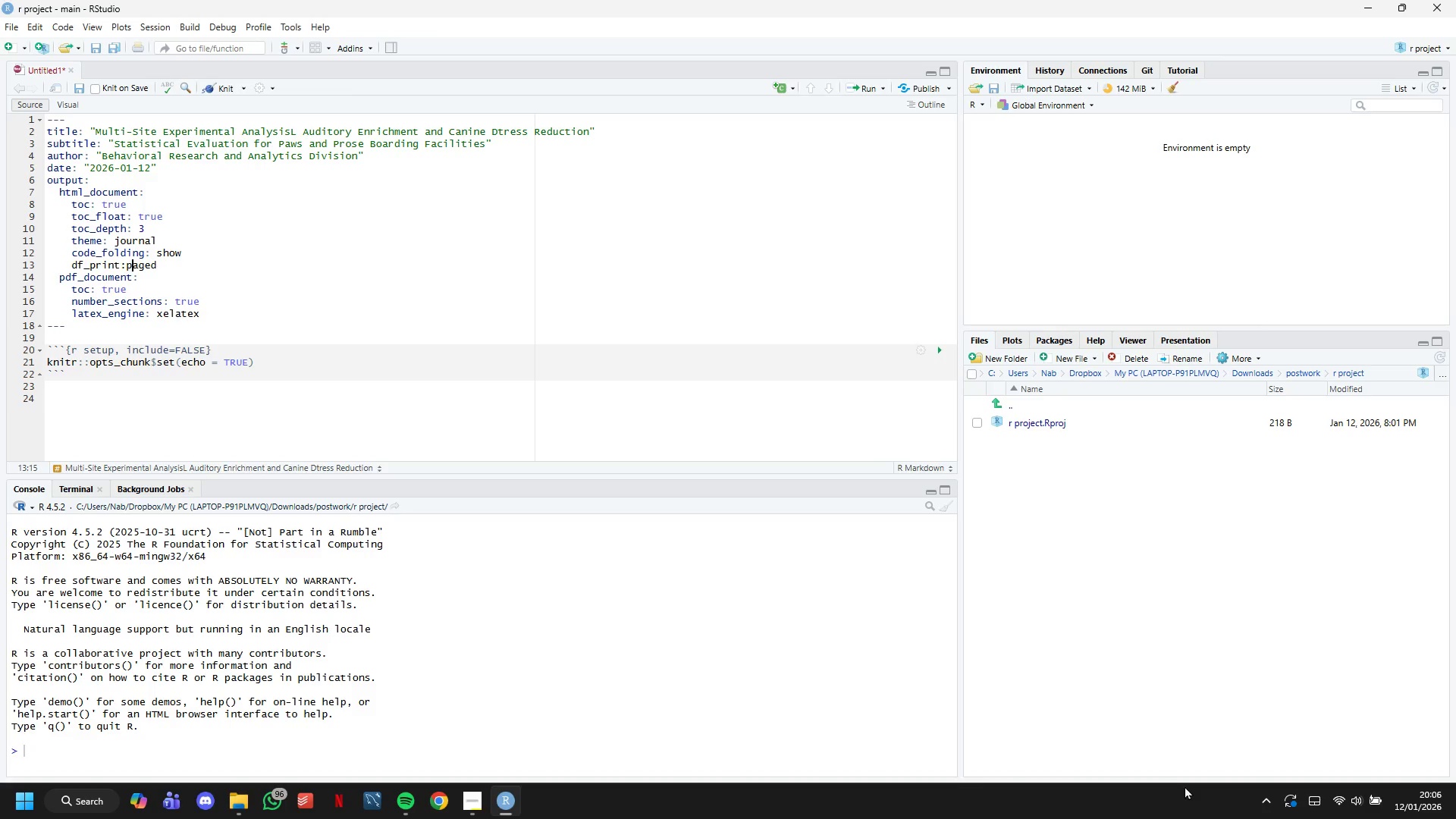 
key(ArrowLeft)
 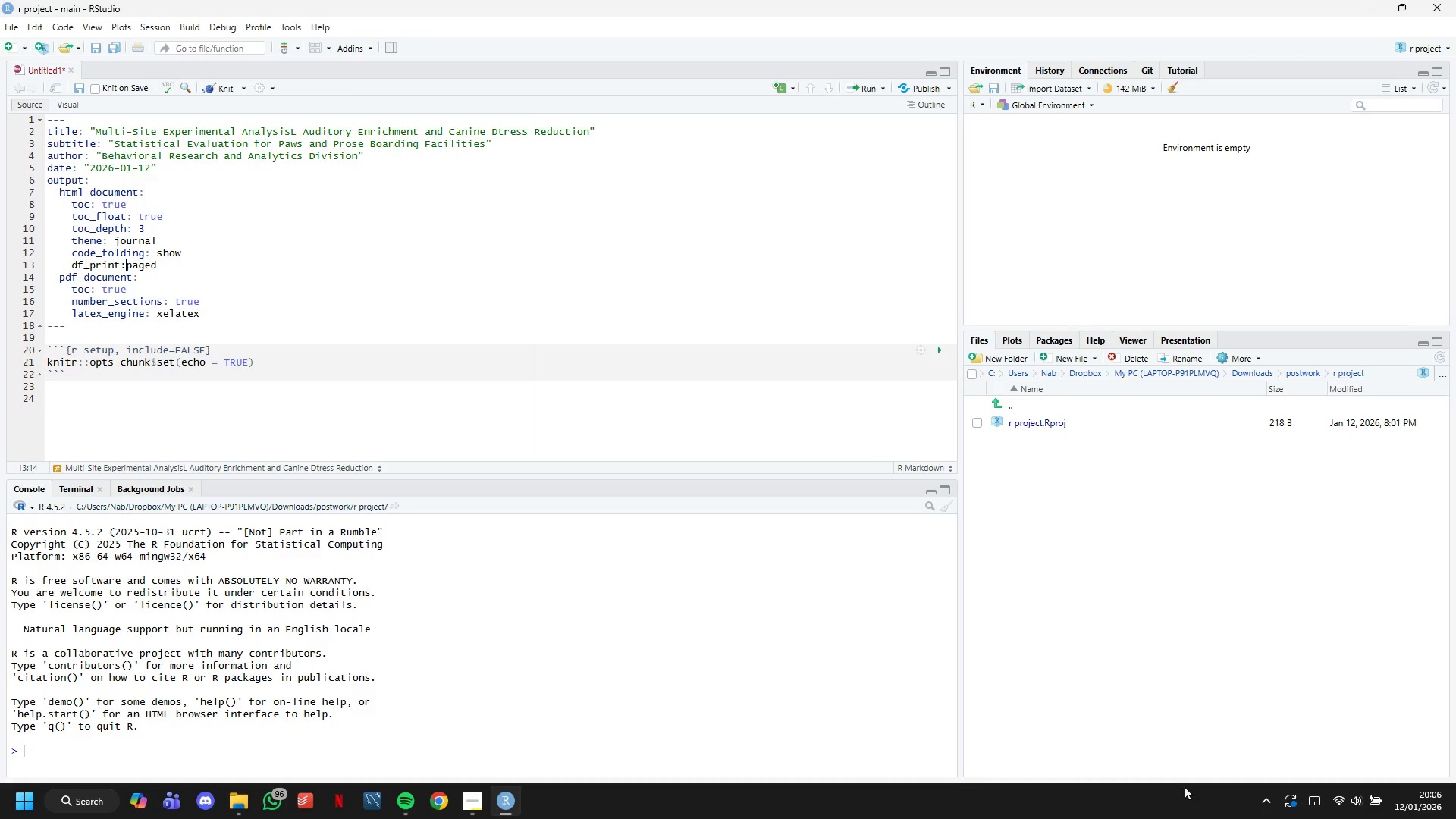 
key(Space)
 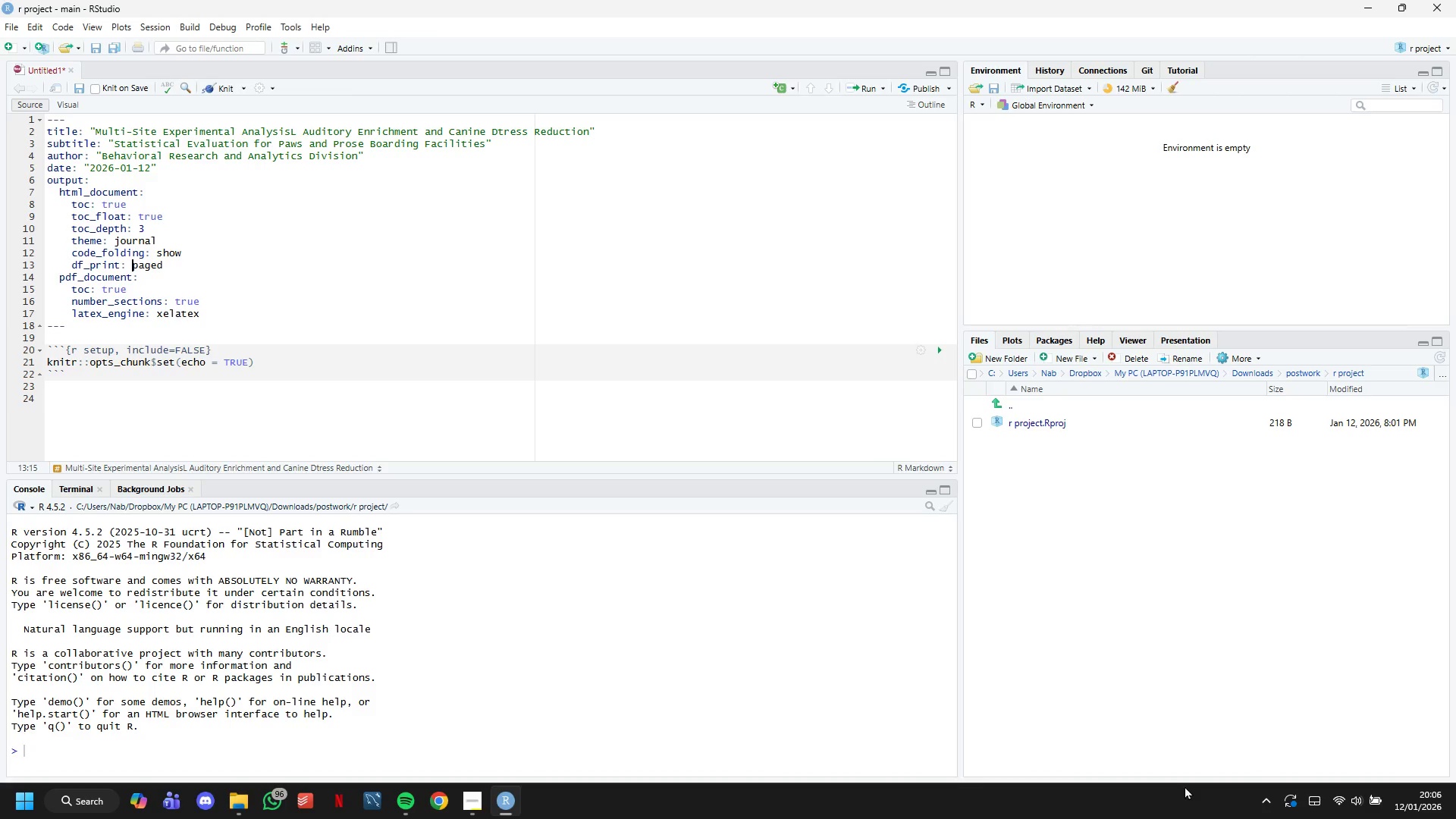 
key(ArrowDown)
 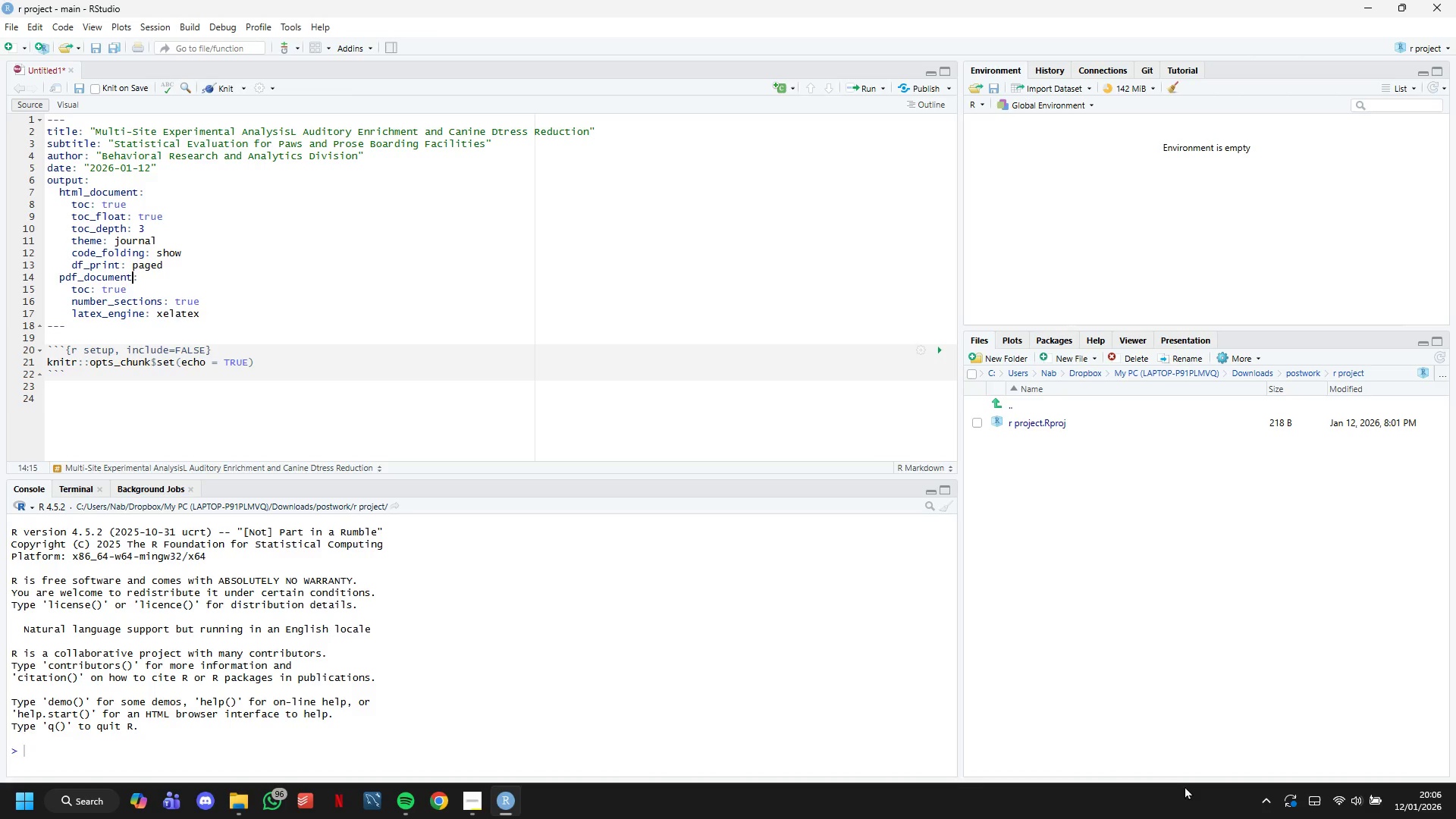 
key(ArrowDown)
 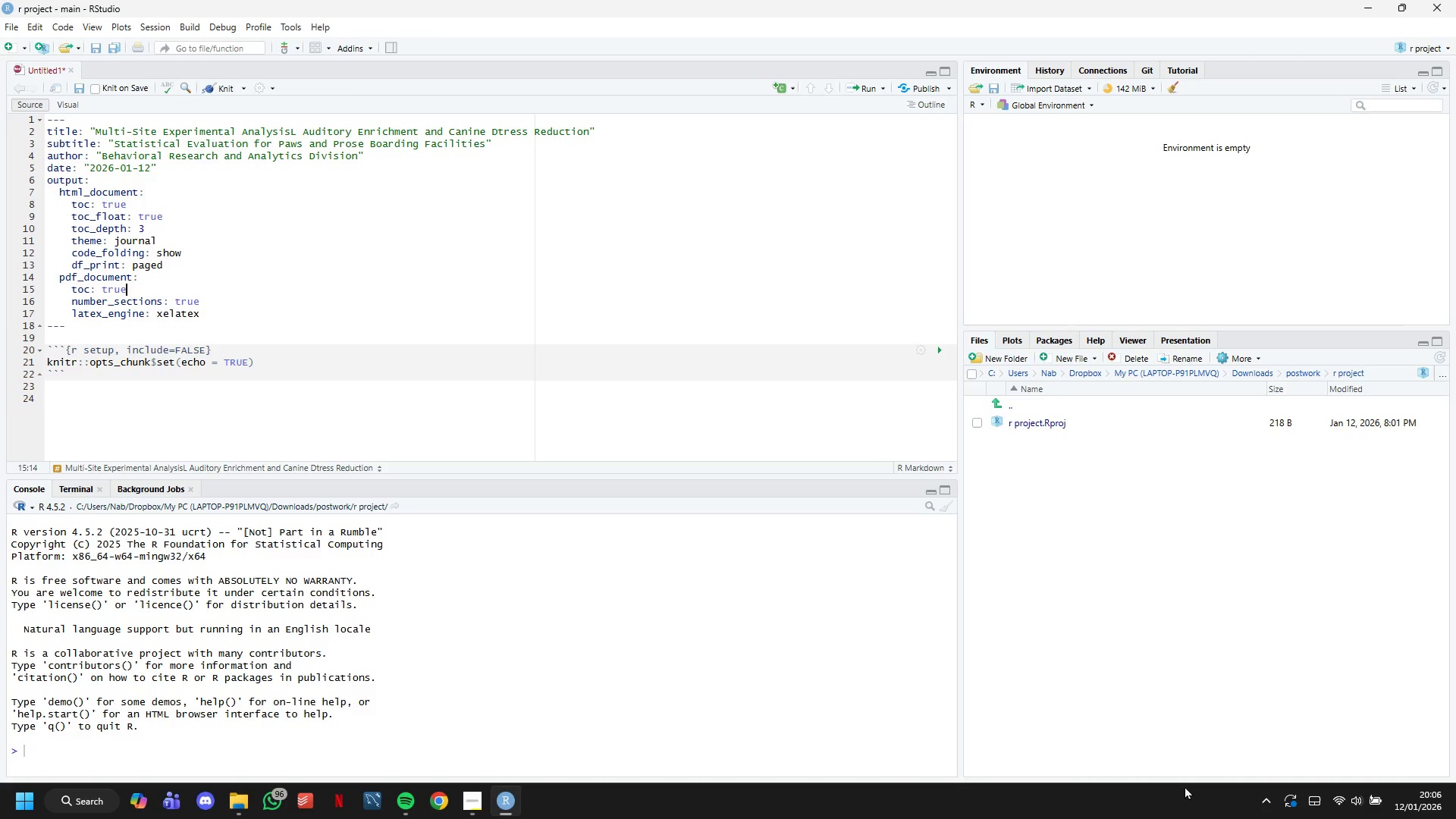 
key(ArrowDown)
 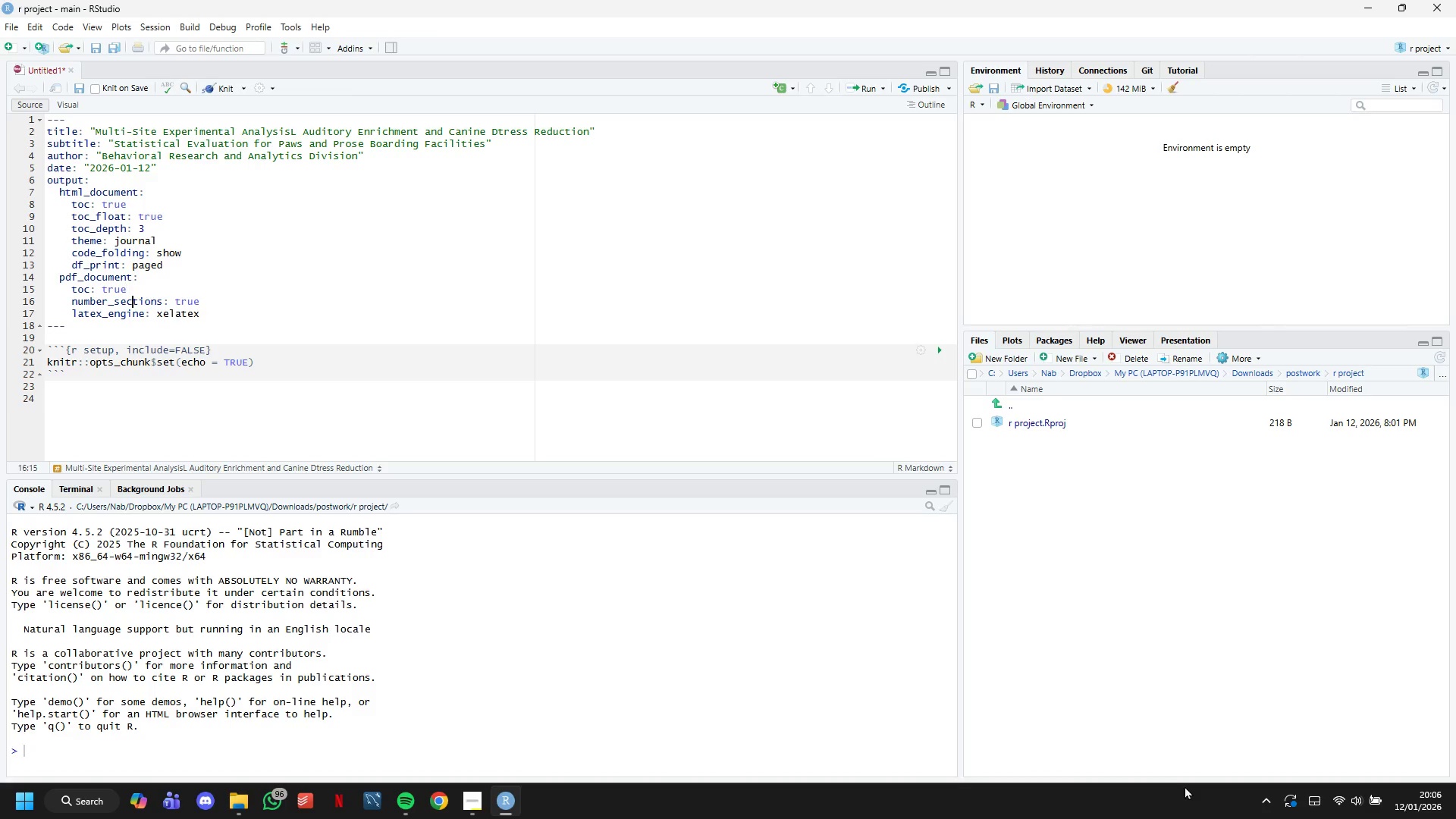 
key(ArrowDown)
 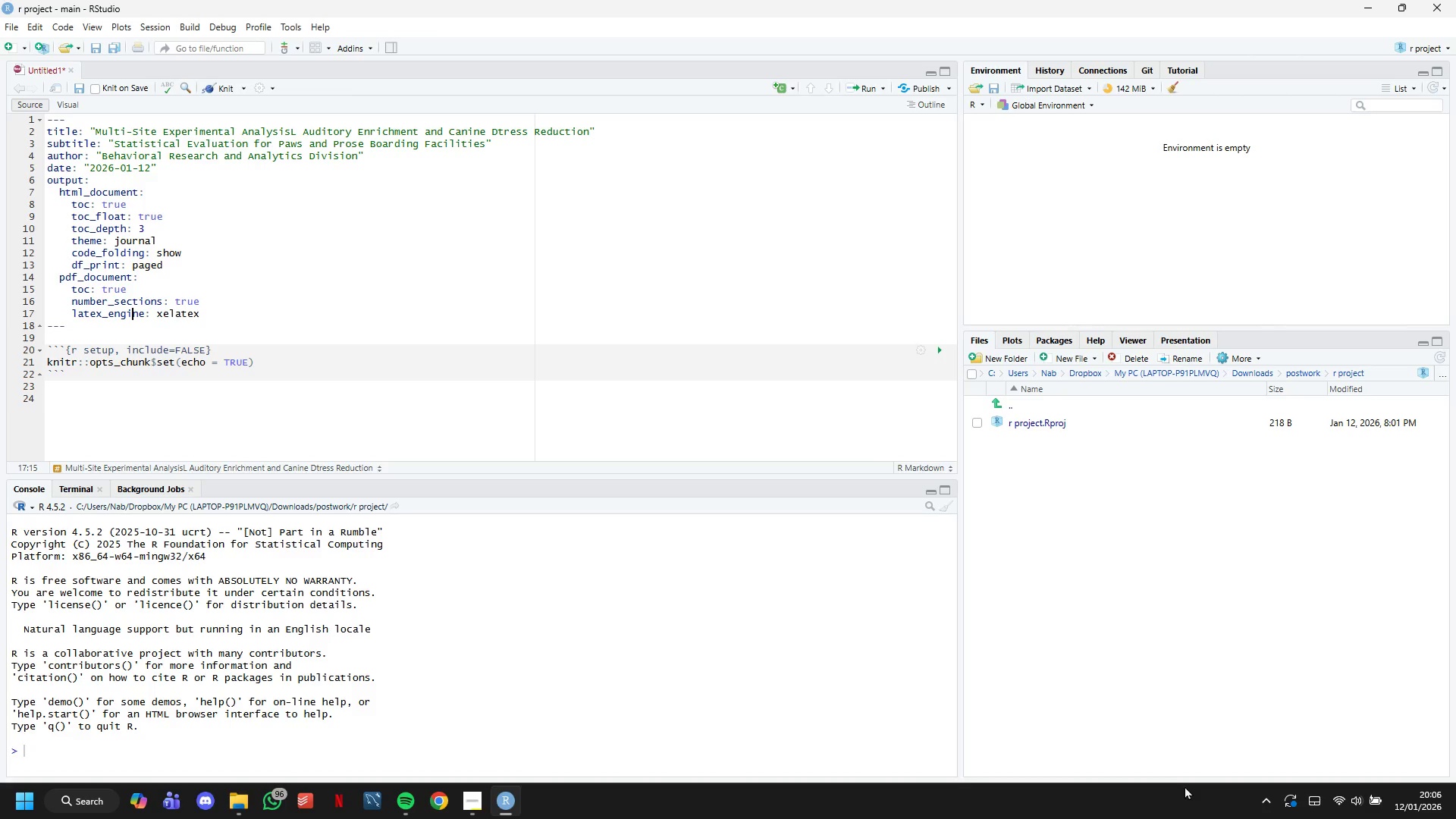 
key(ArrowDown)
 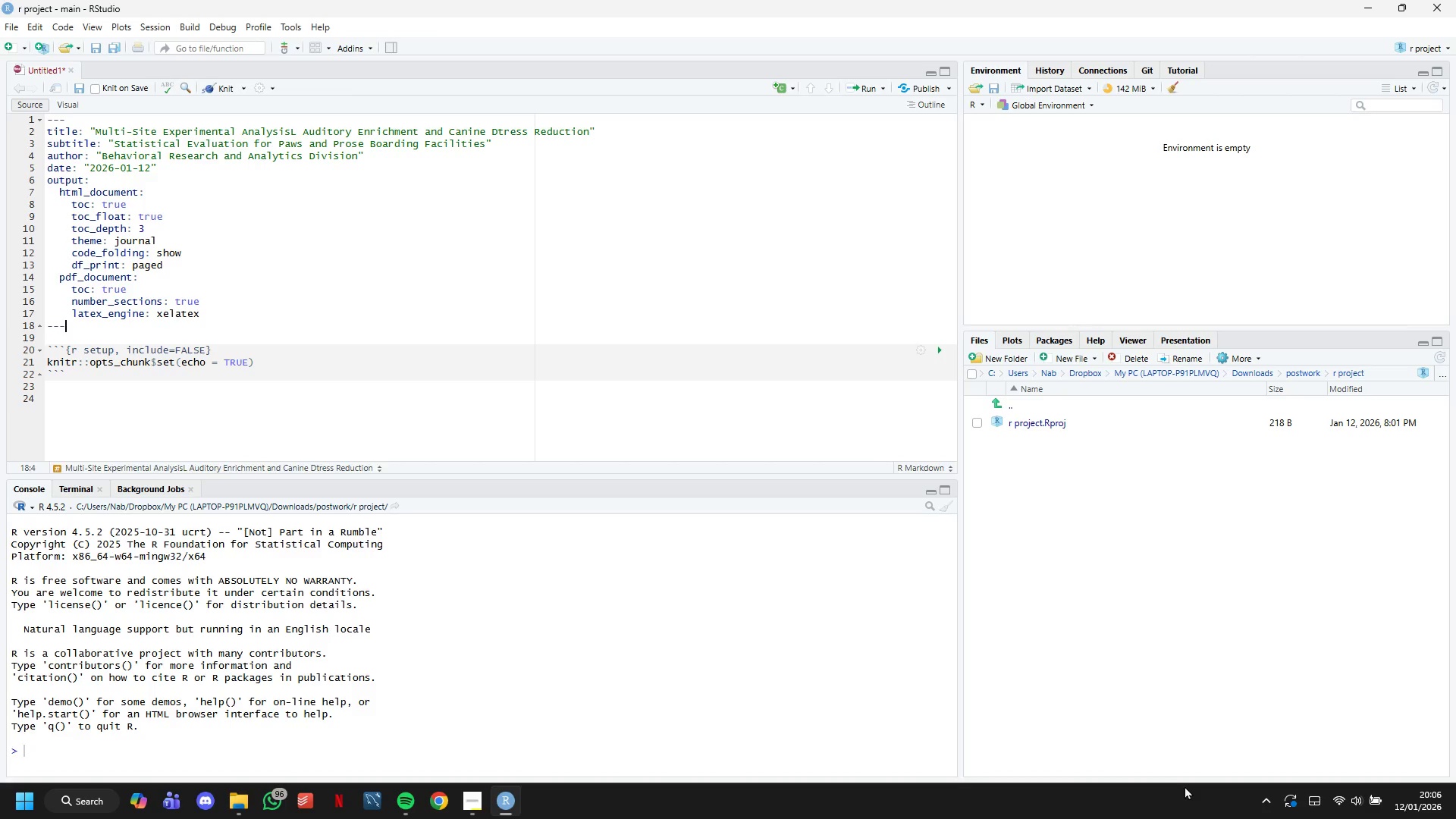 
key(ArrowDown)
 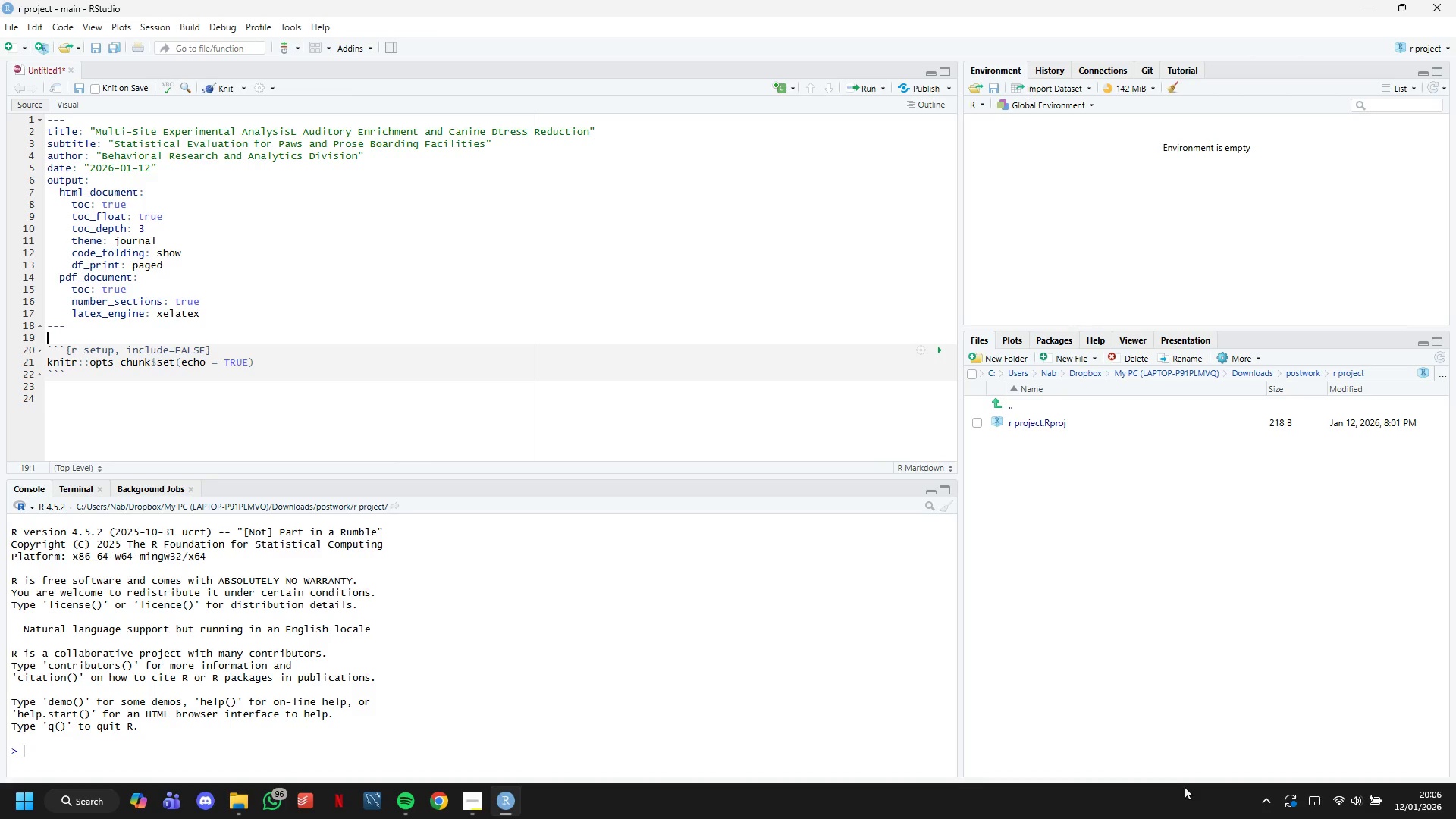 
key(ArrowDown)
 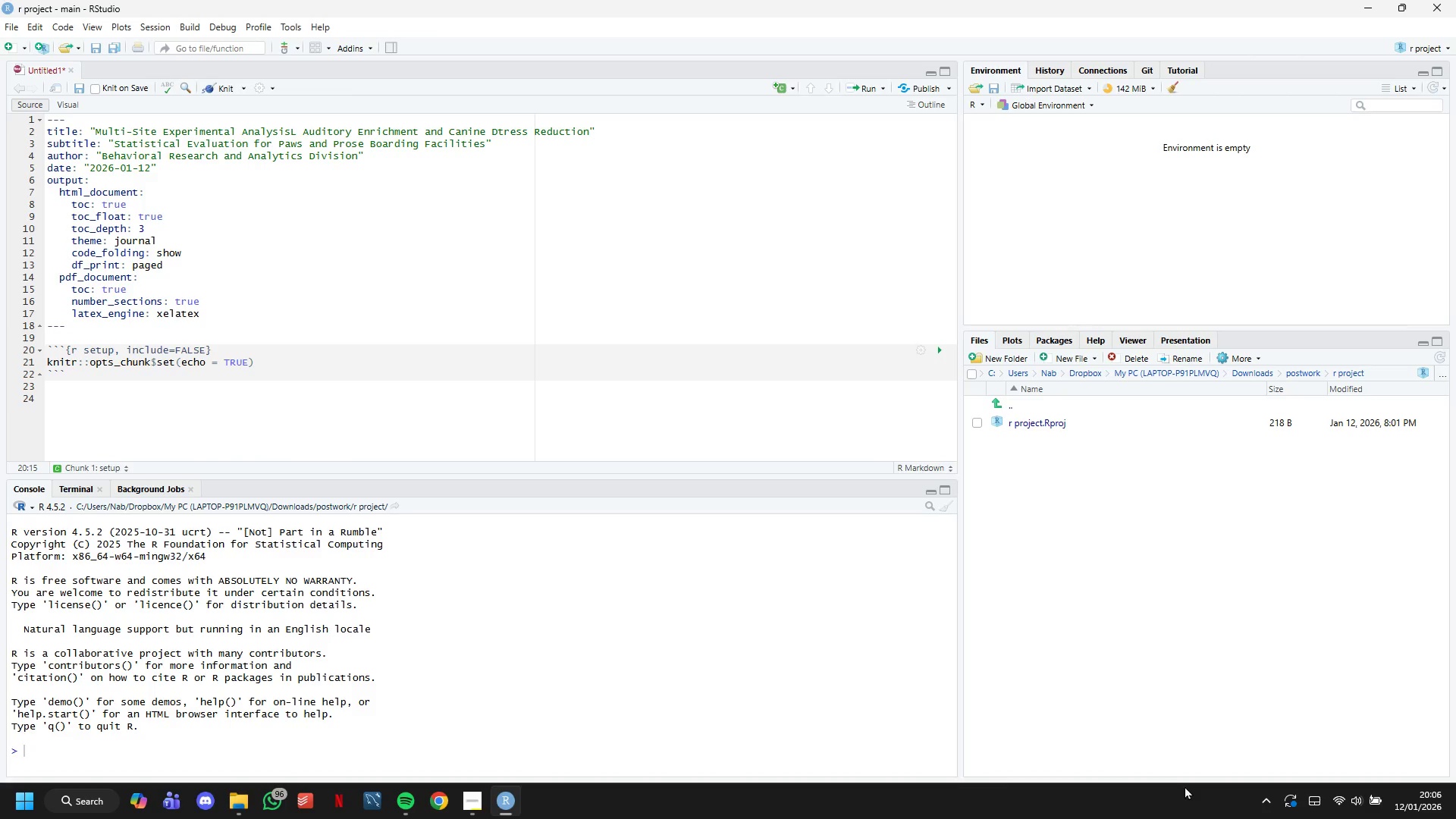 
key(ArrowDown)
 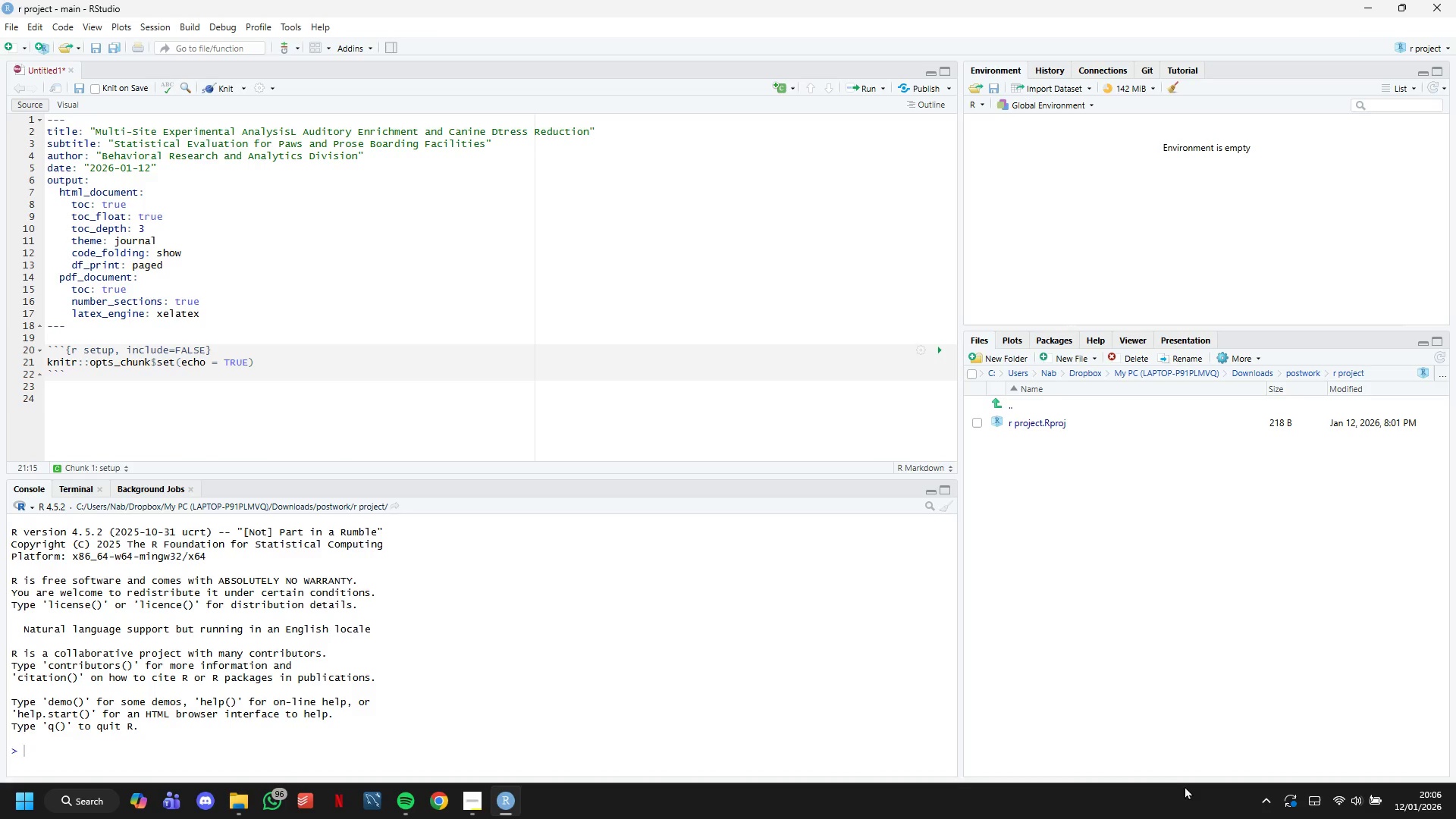 
key(ArrowRight)
 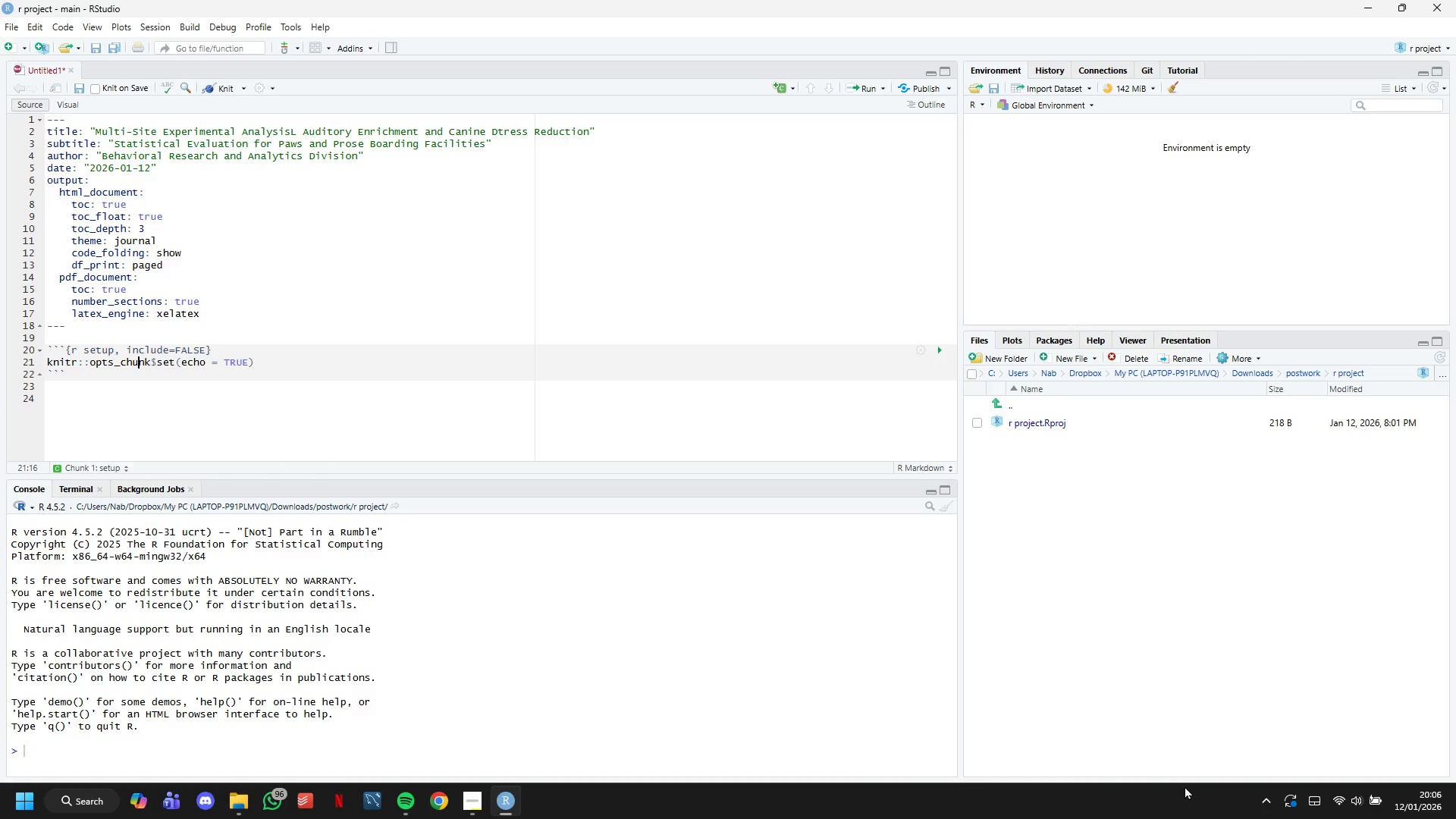 
key(ArrowRight)
 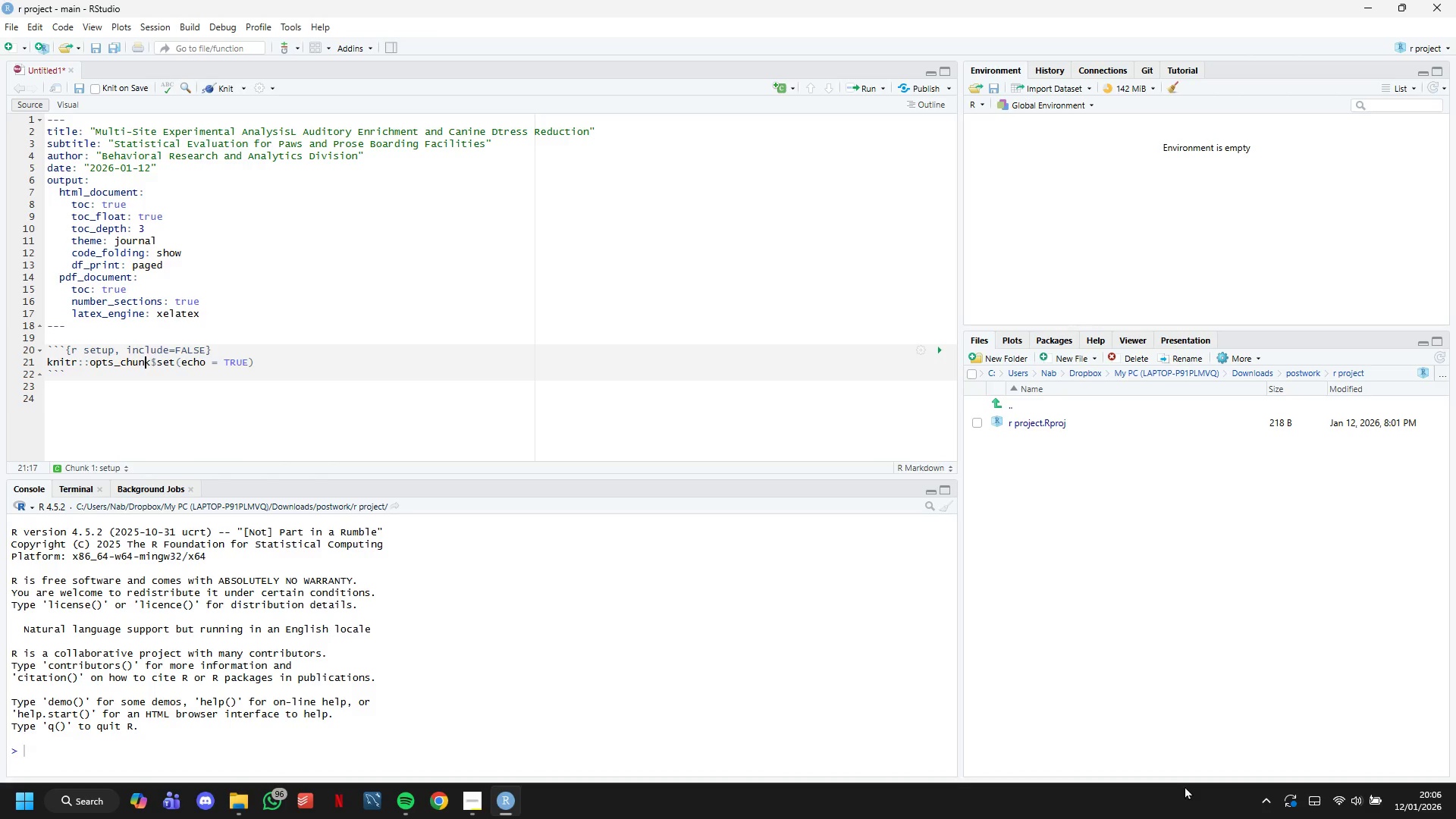 
key(ArrowRight)
 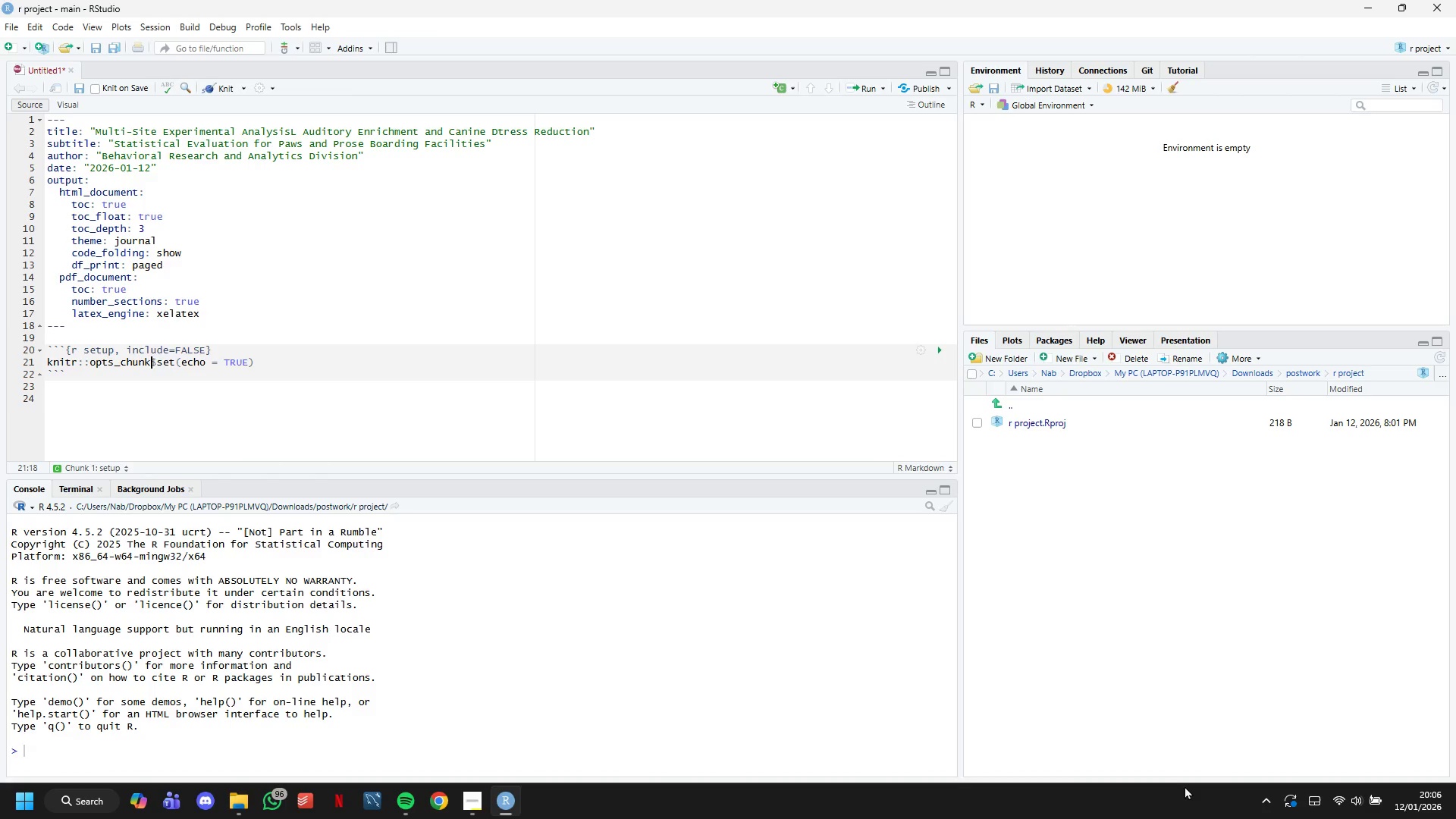 
key(ArrowRight)
 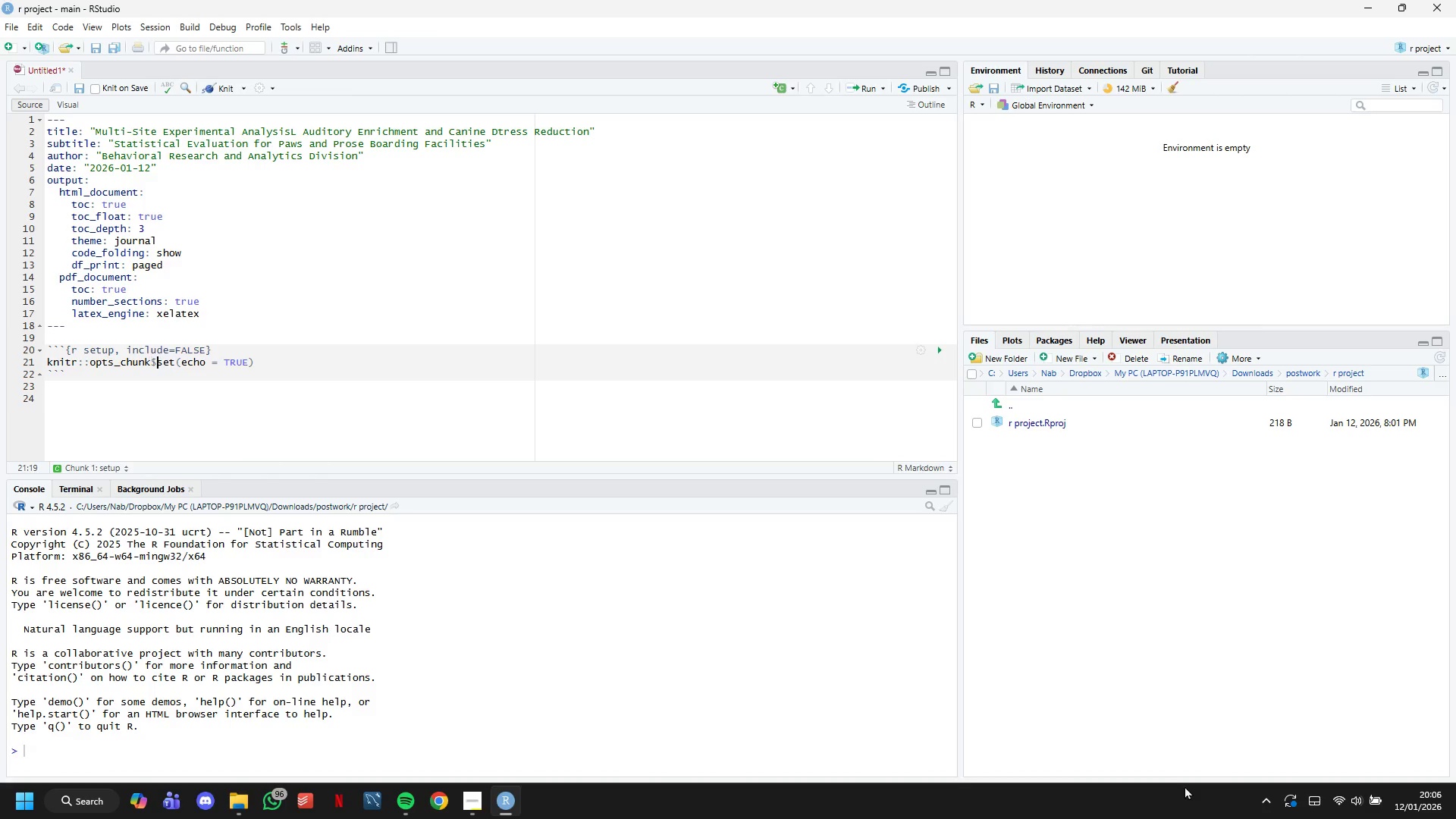 
key(ArrowRight)
 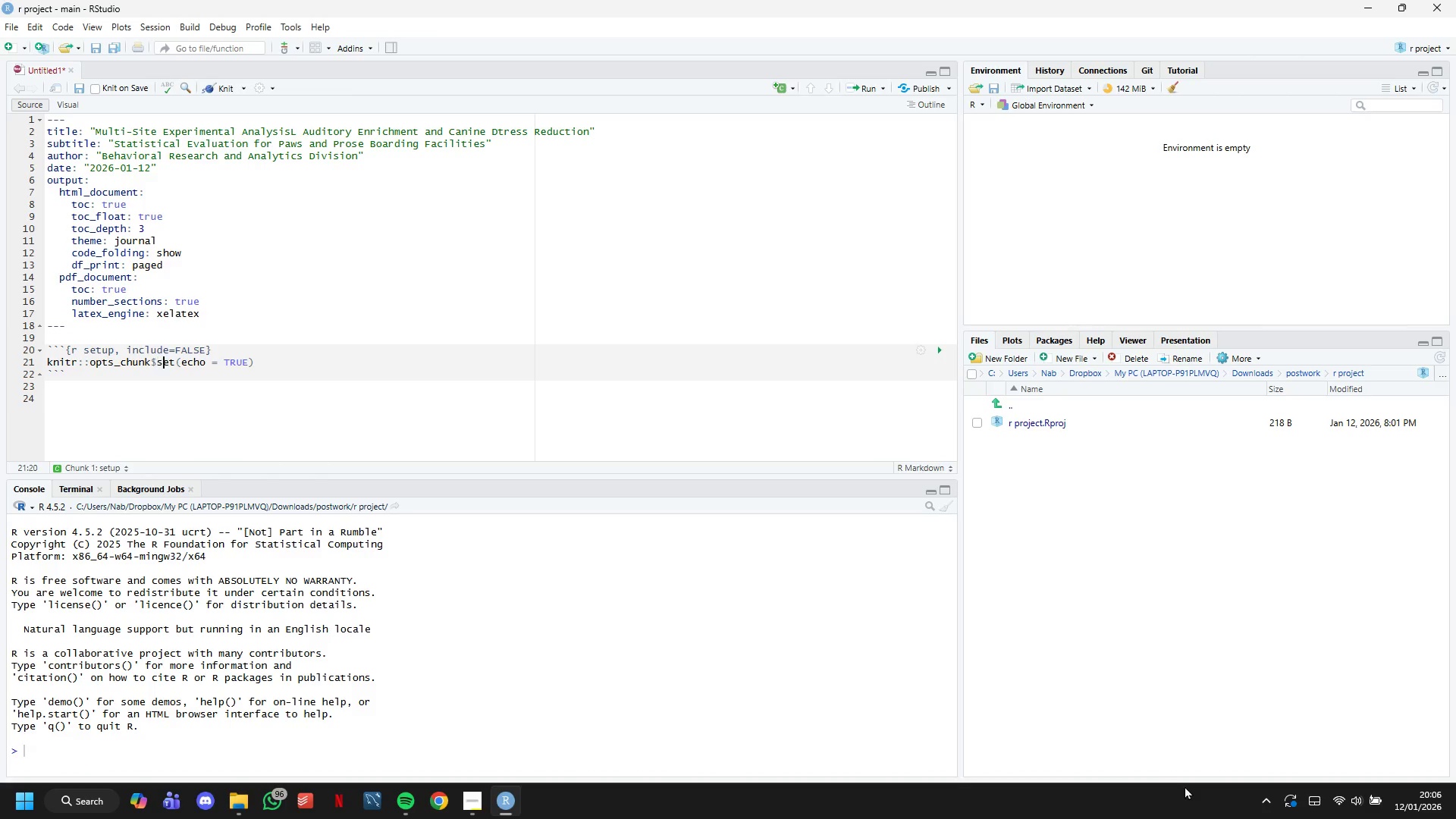 
key(ArrowRight)
 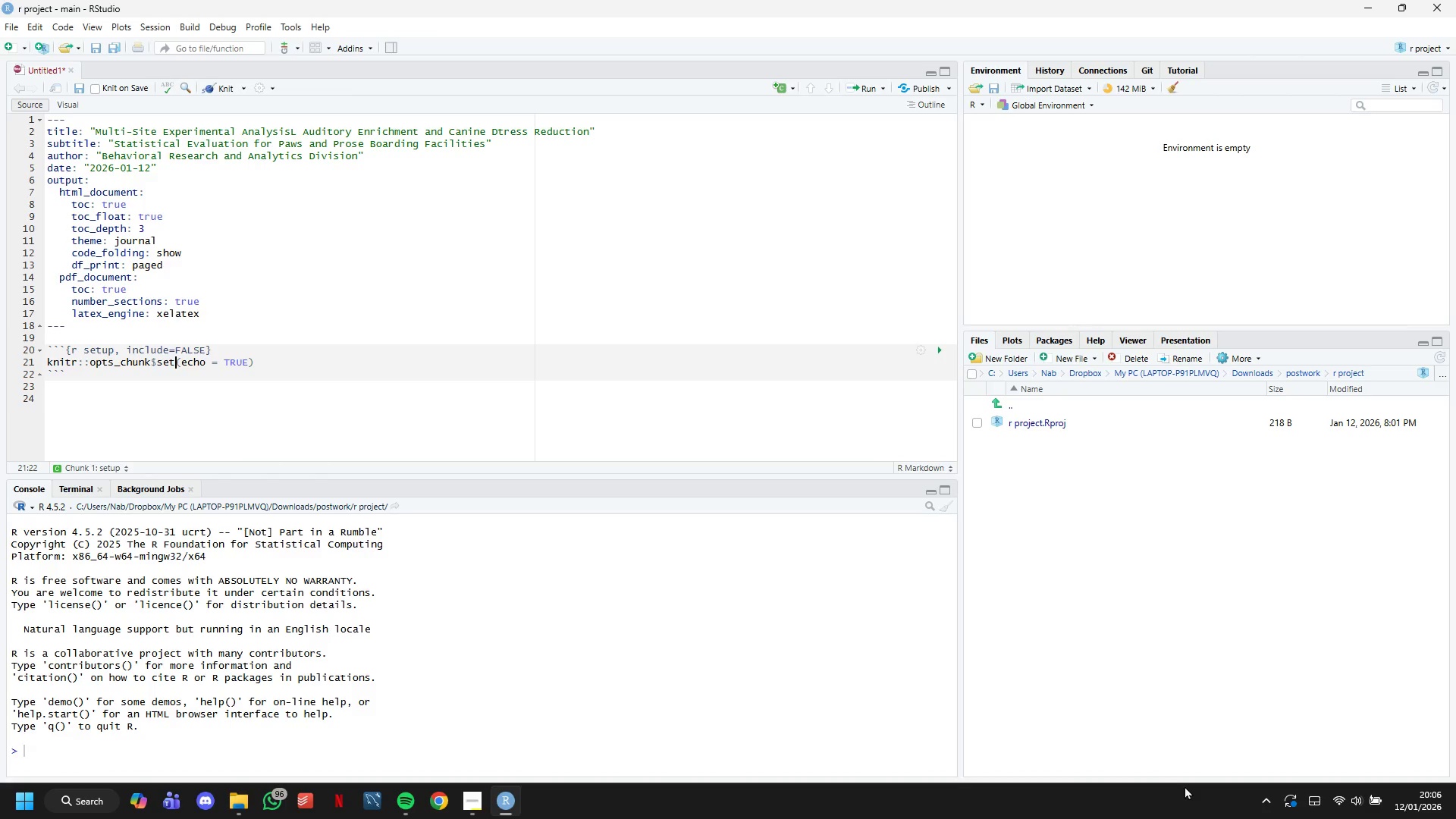 
key(ArrowRight)
 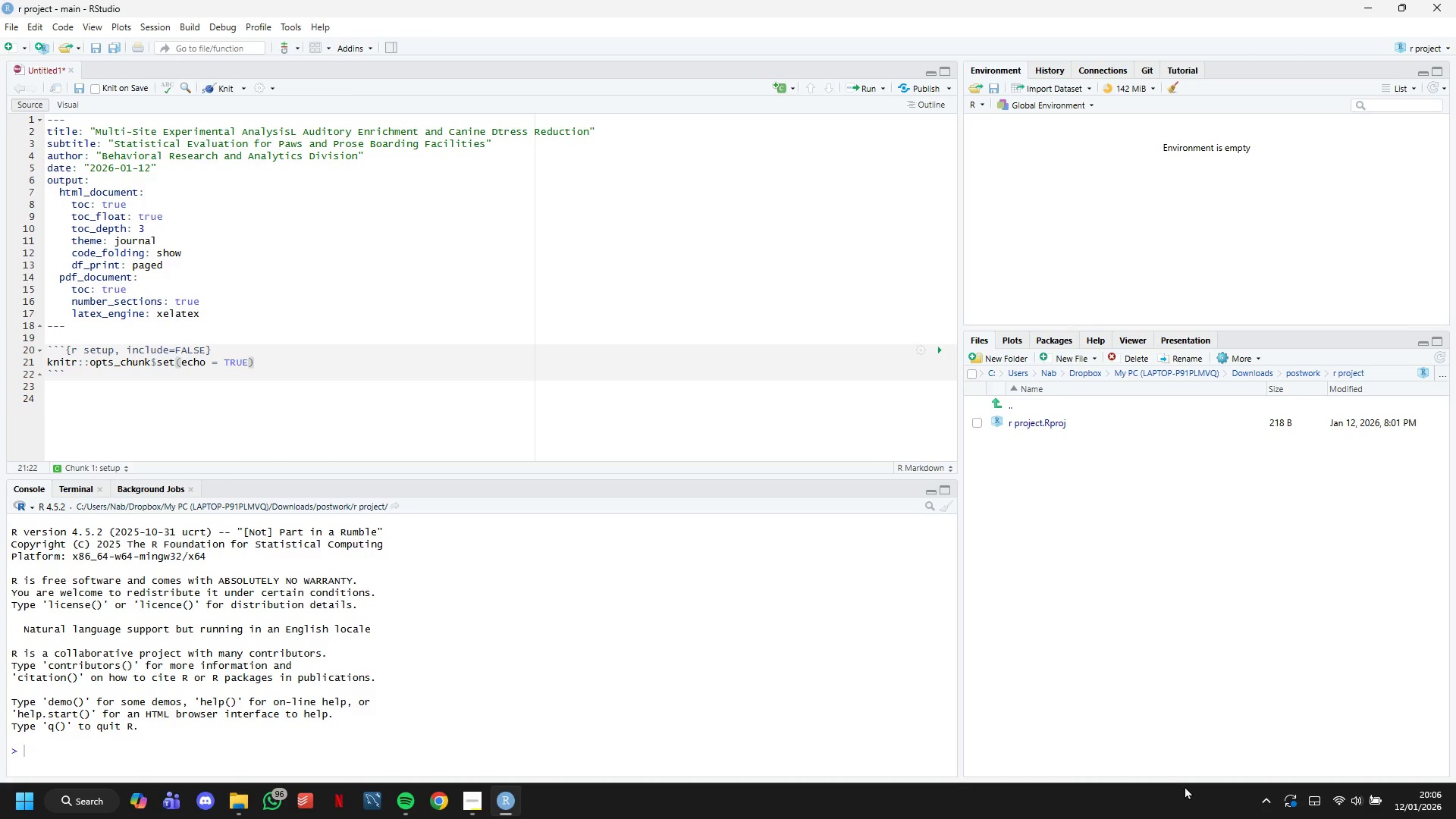 
key(ArrowRight)
 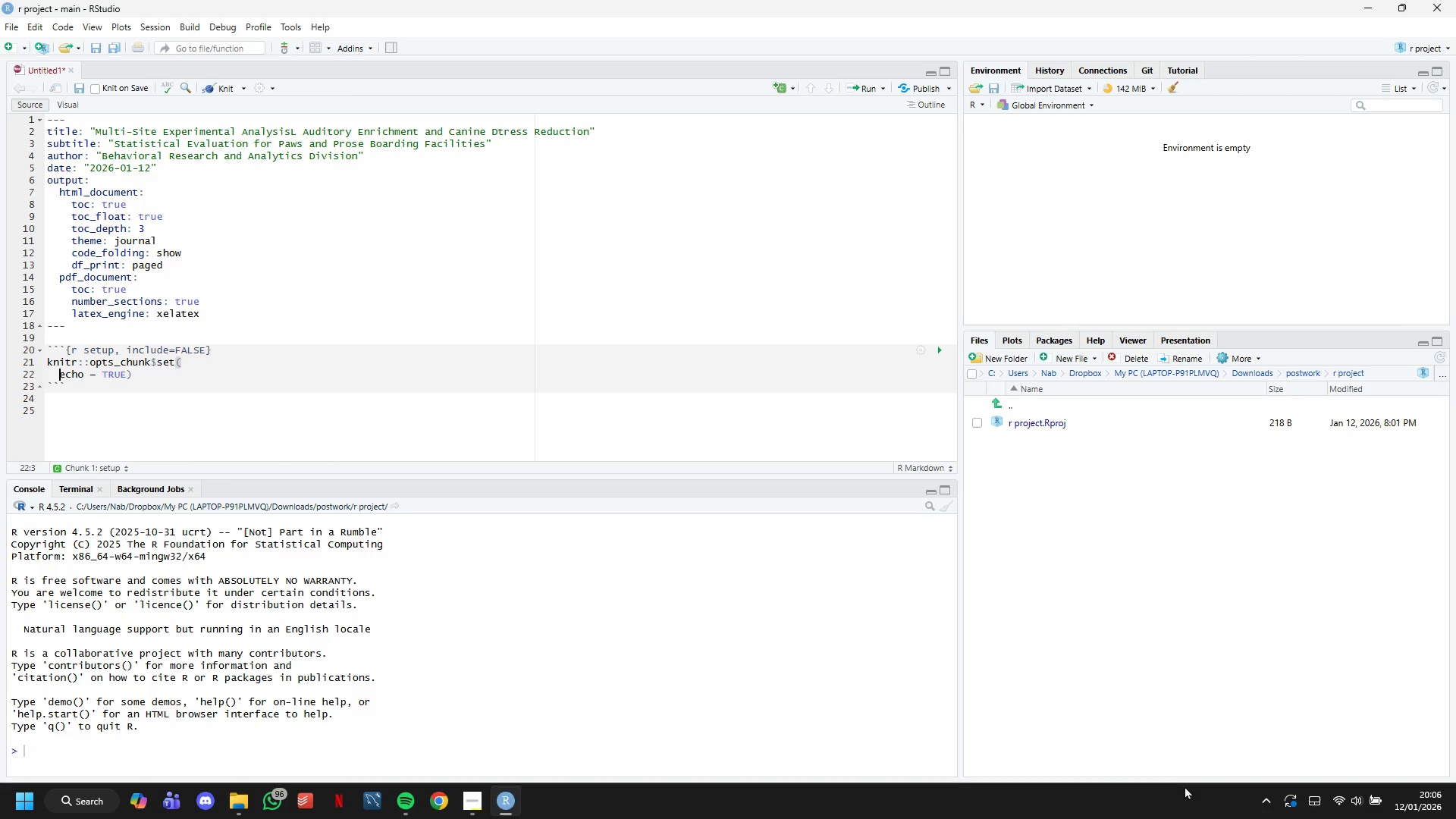 
key(Enter)
 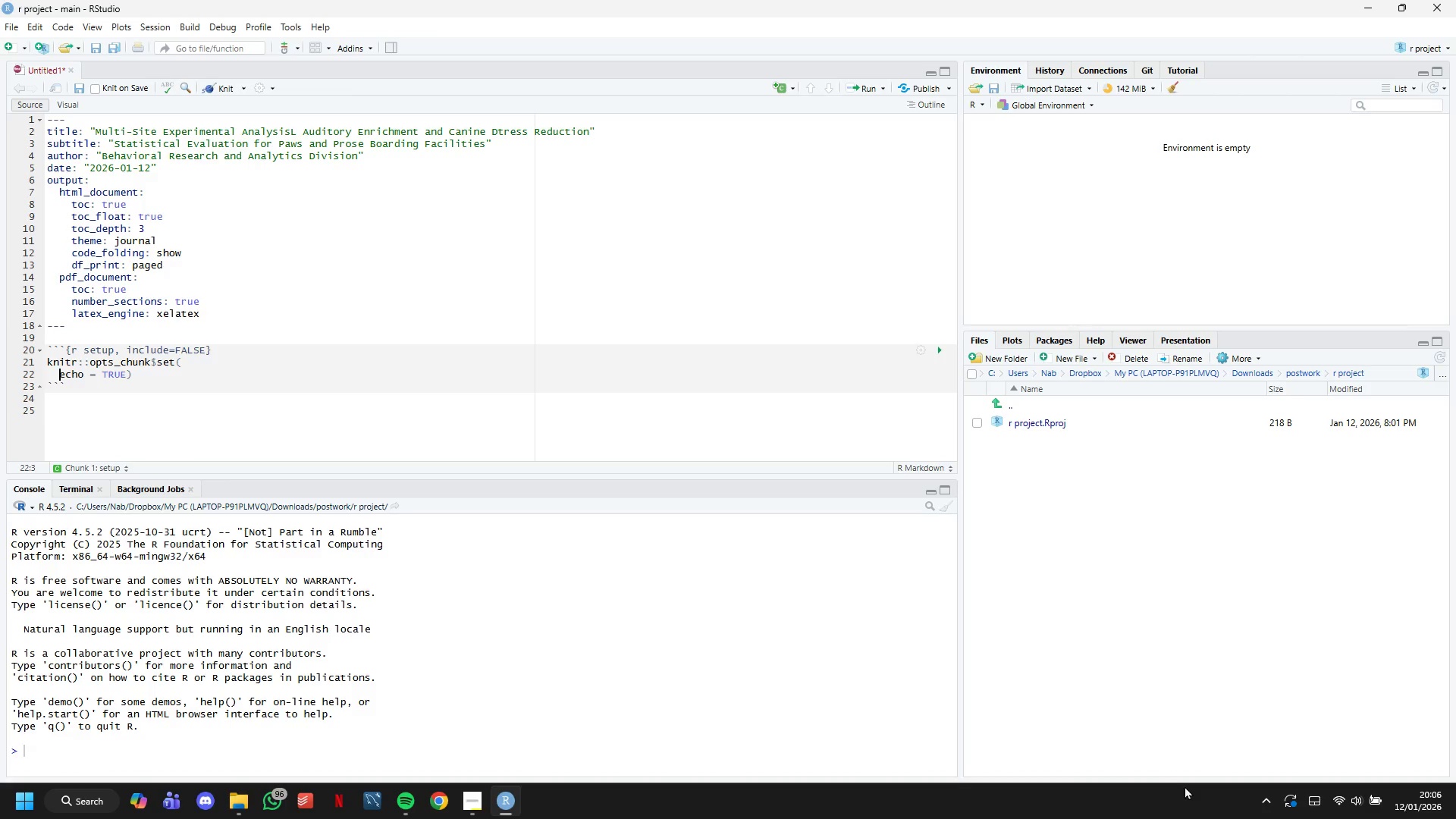 
hold_key(key=ArrowRight, duration=0.66)
 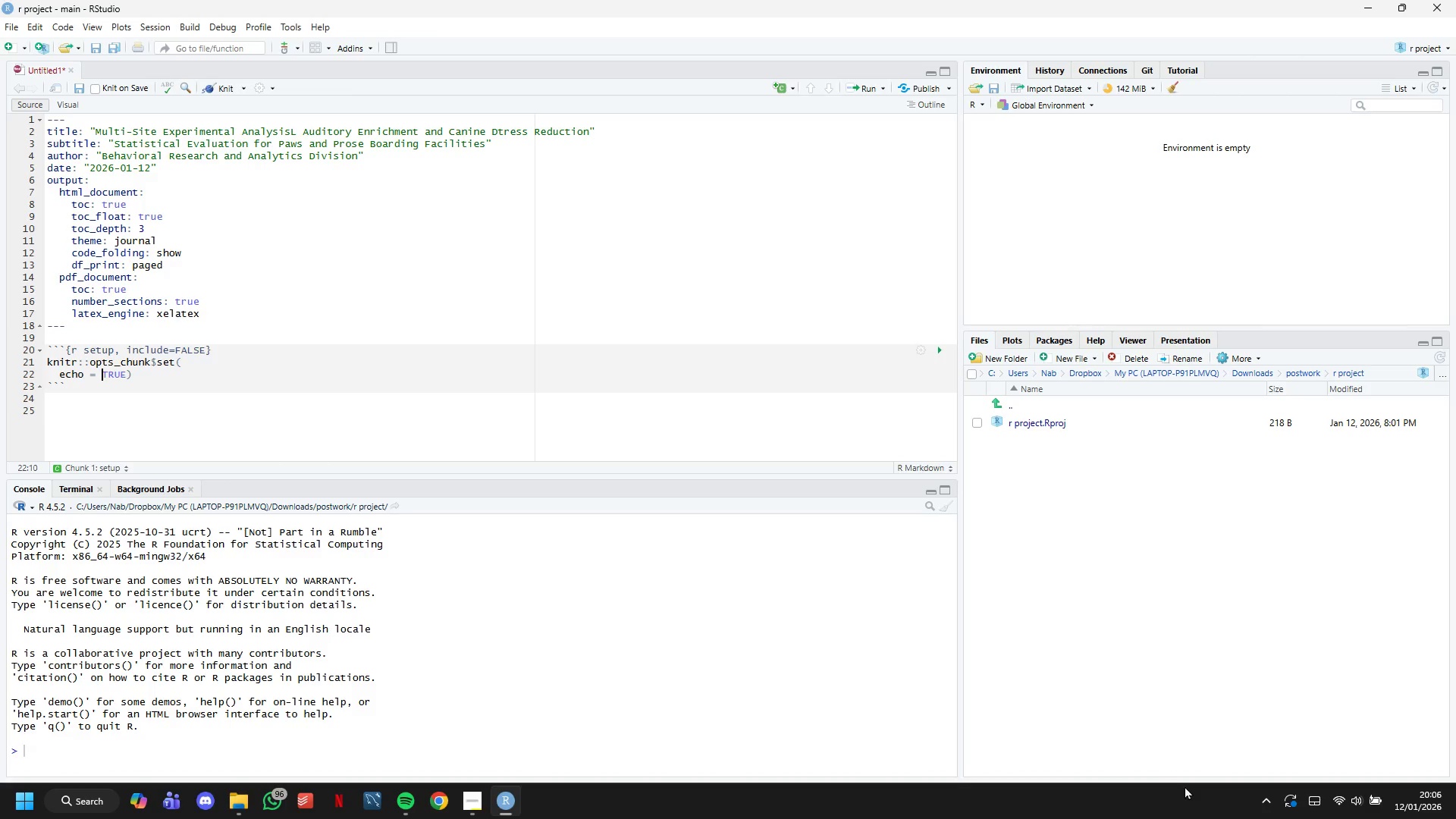 
key(ArrowRight)
 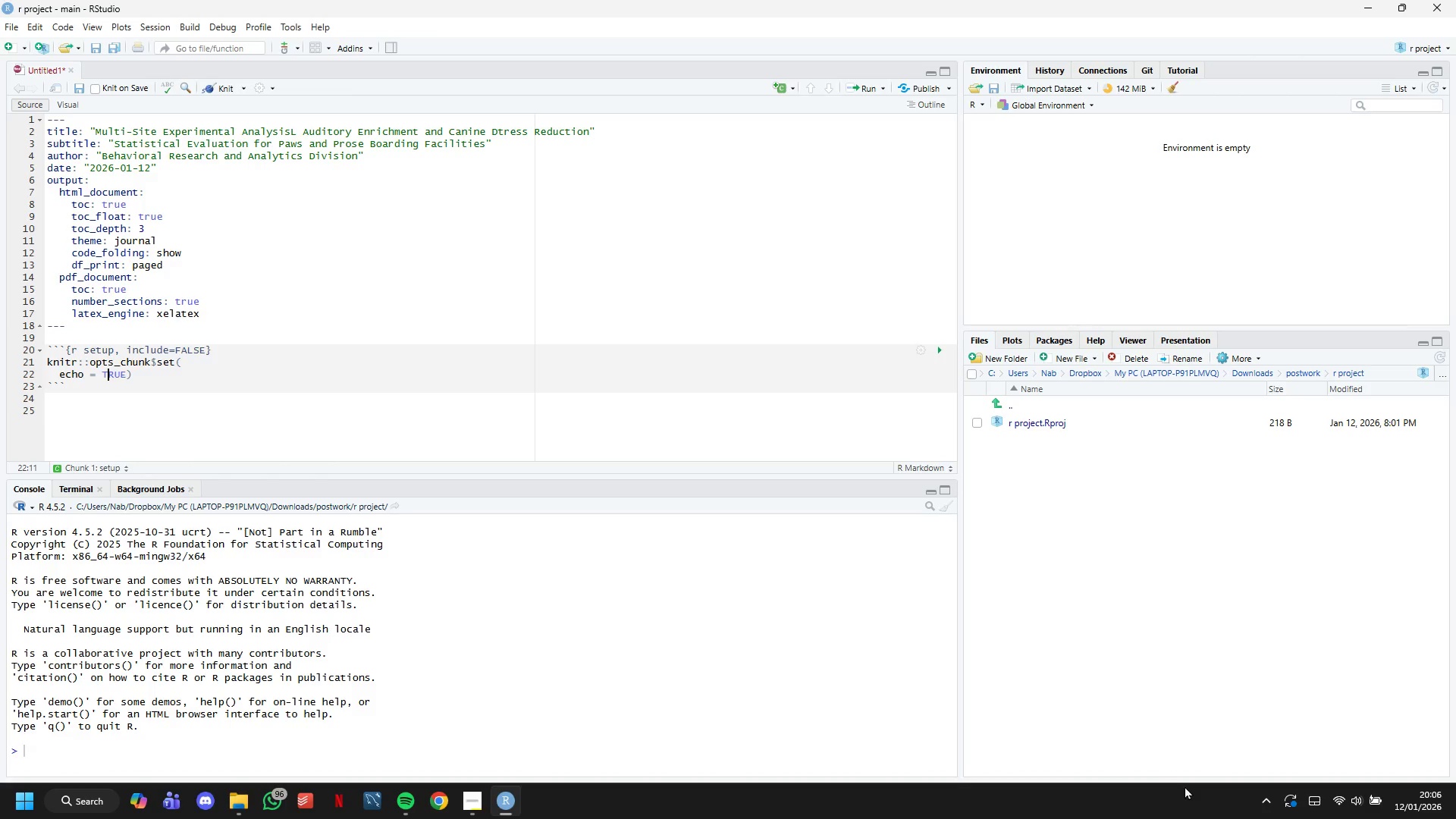 
key(ArrowRight)
 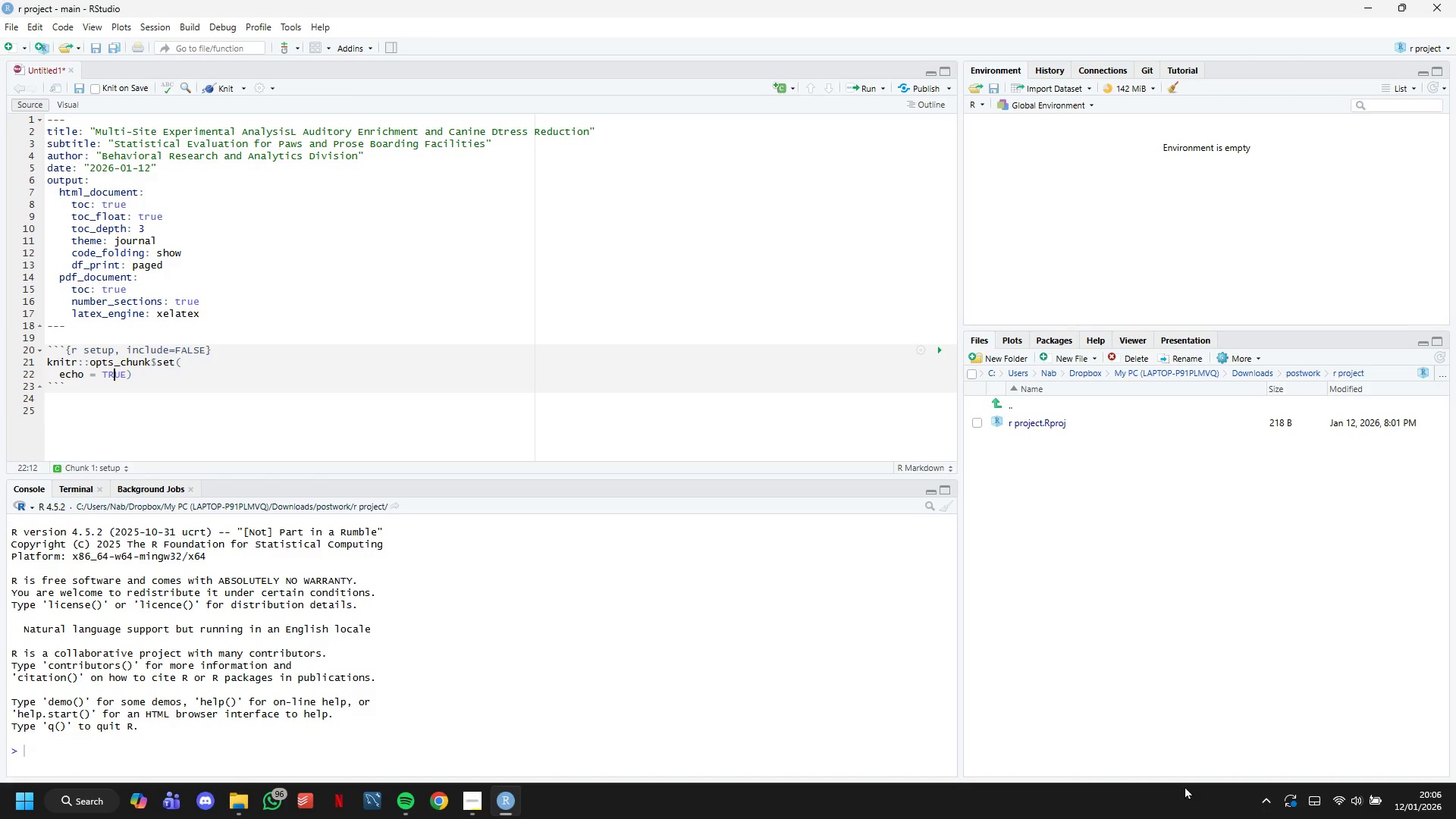 
key(ArrowRight)
 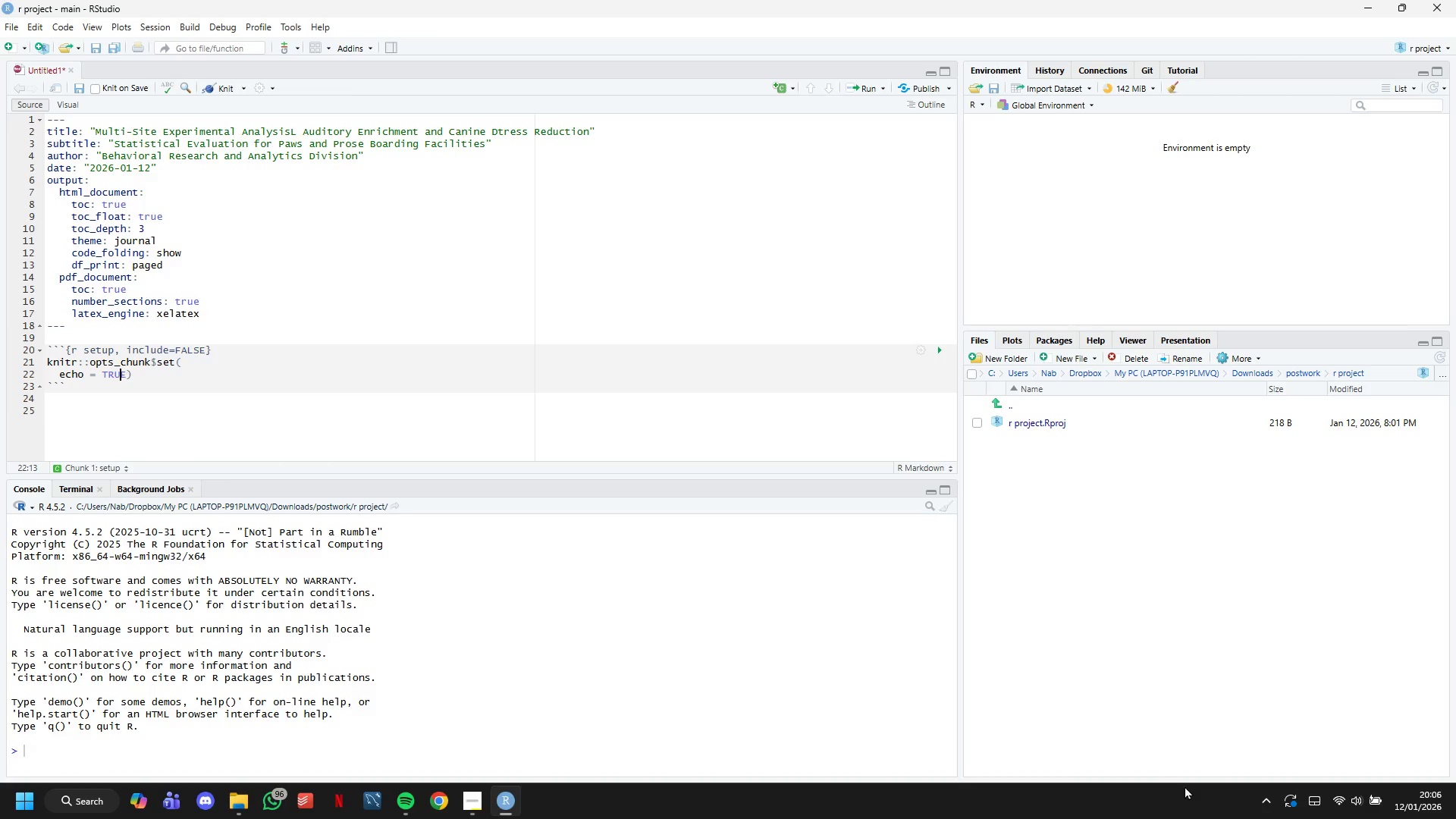 
key(ArrowRight)
 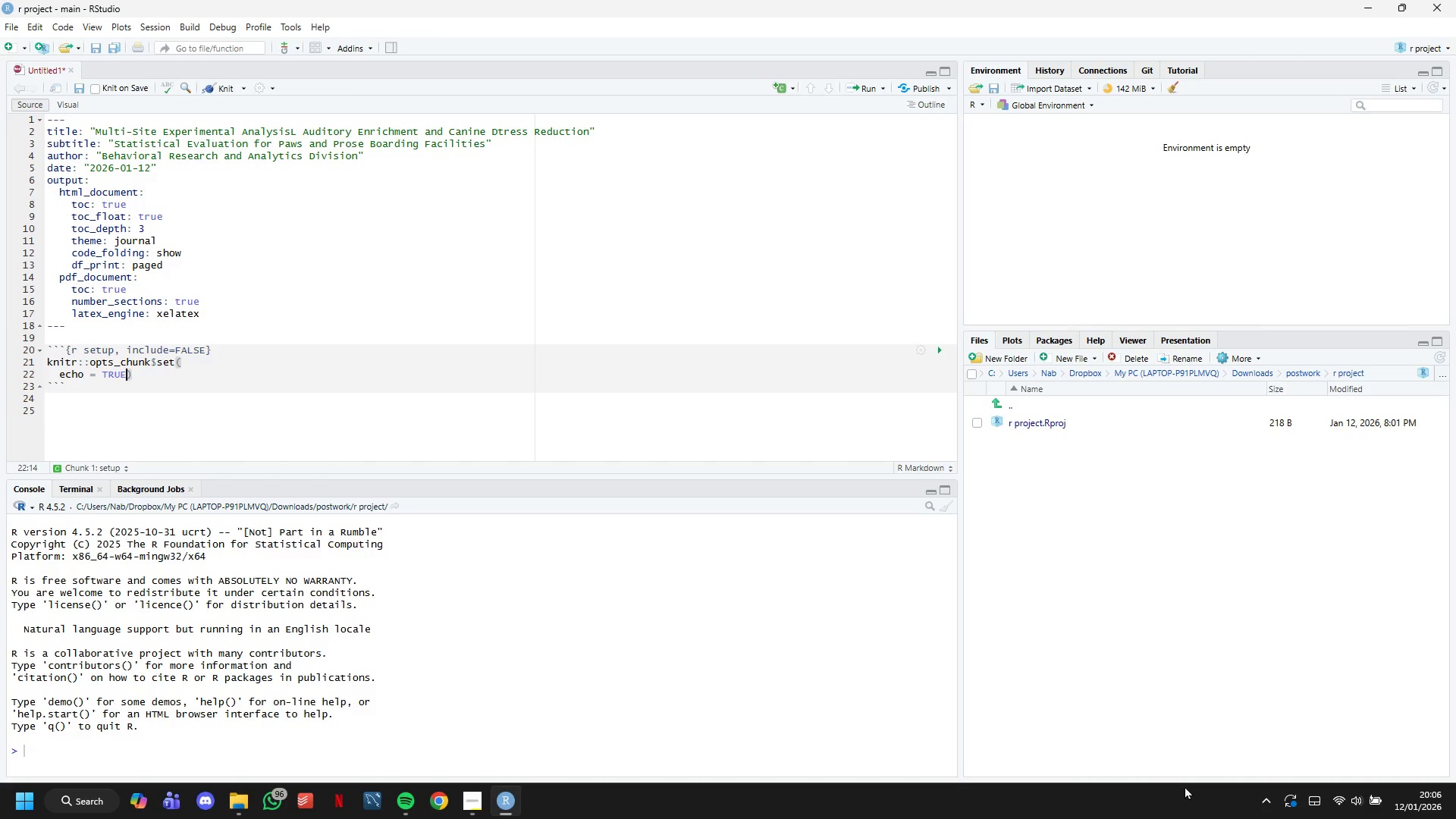 
key(Comma)
 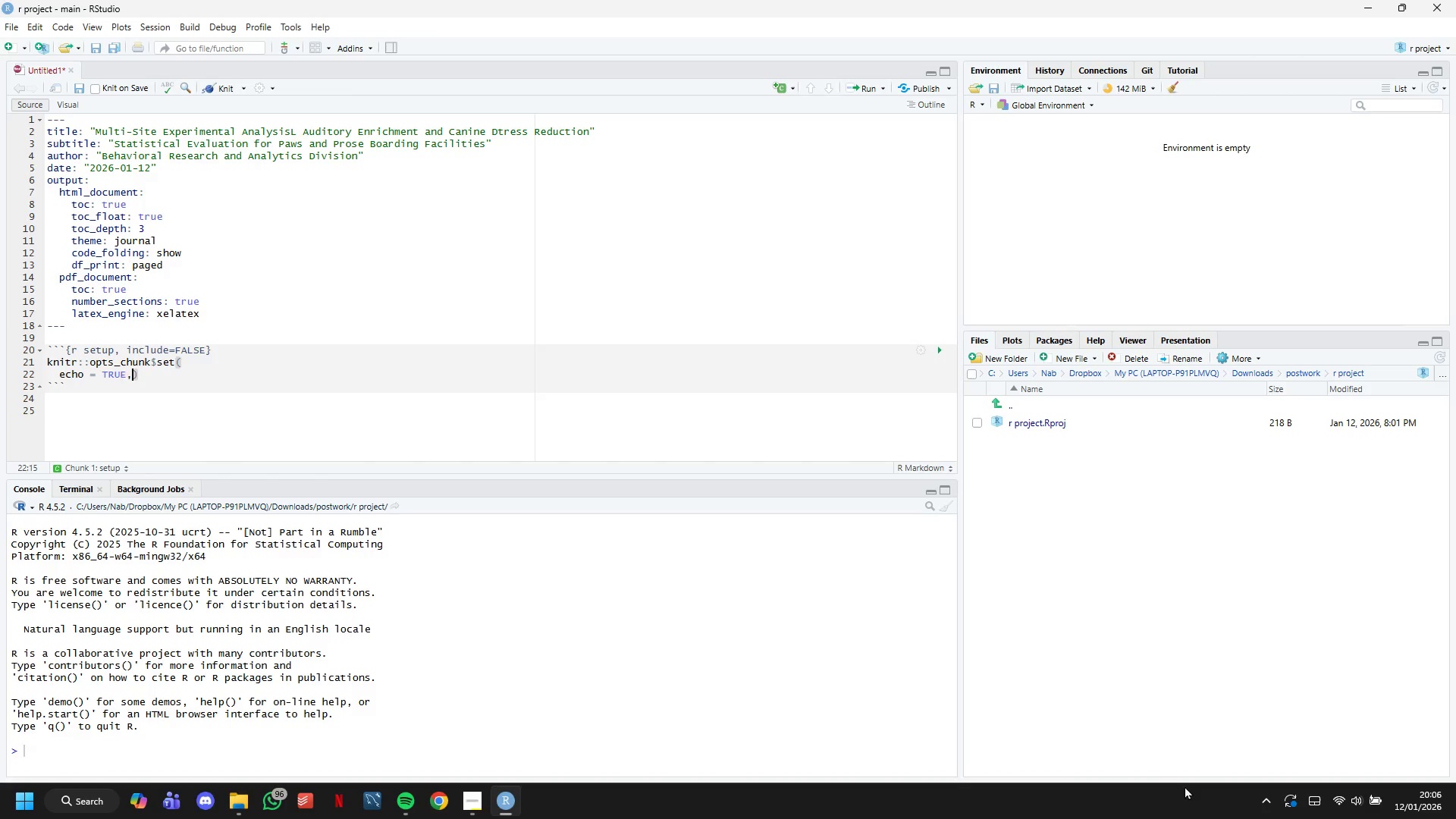 
key(Enter)
 